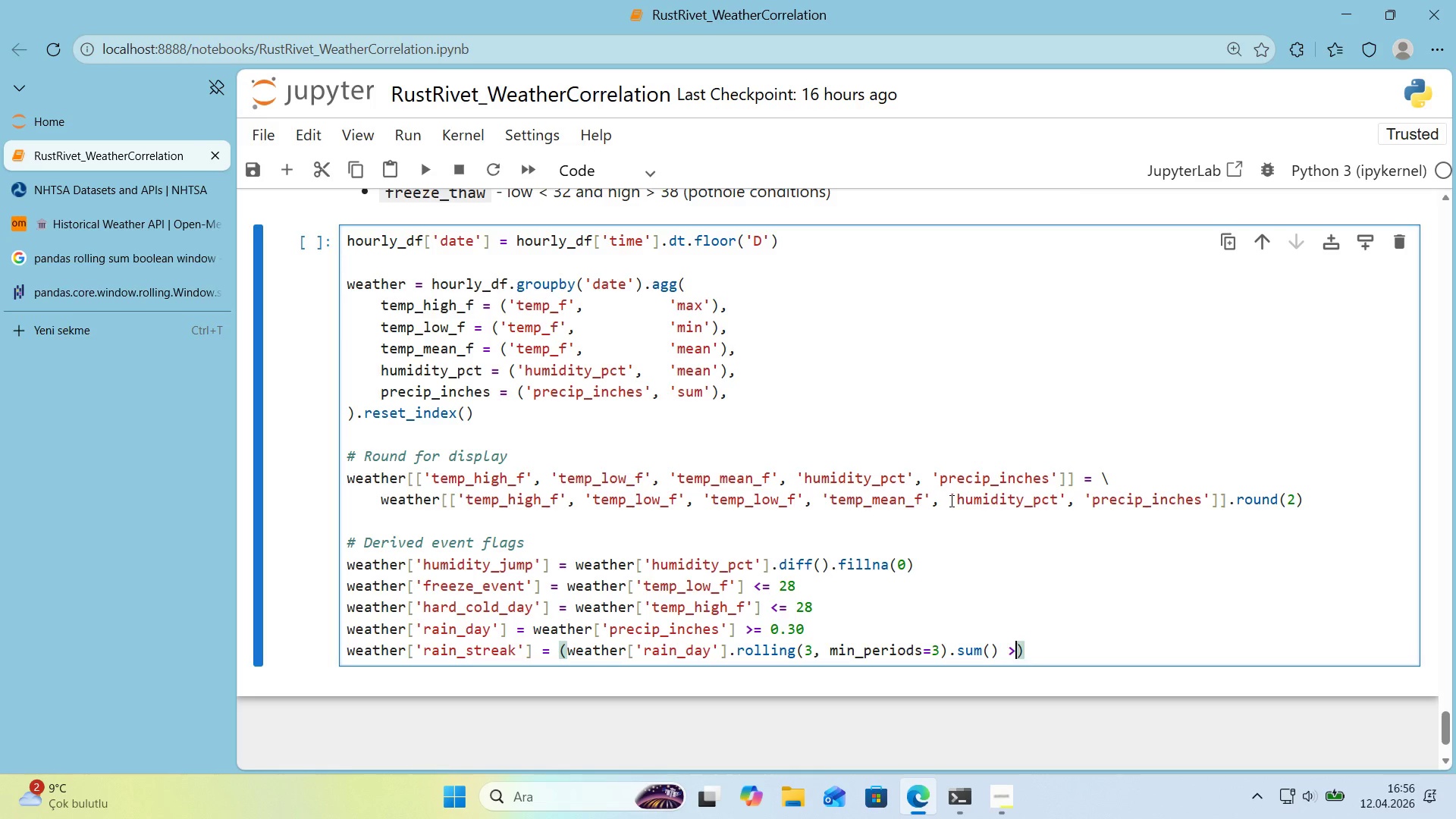 
key(Shift+ShiftRight)
 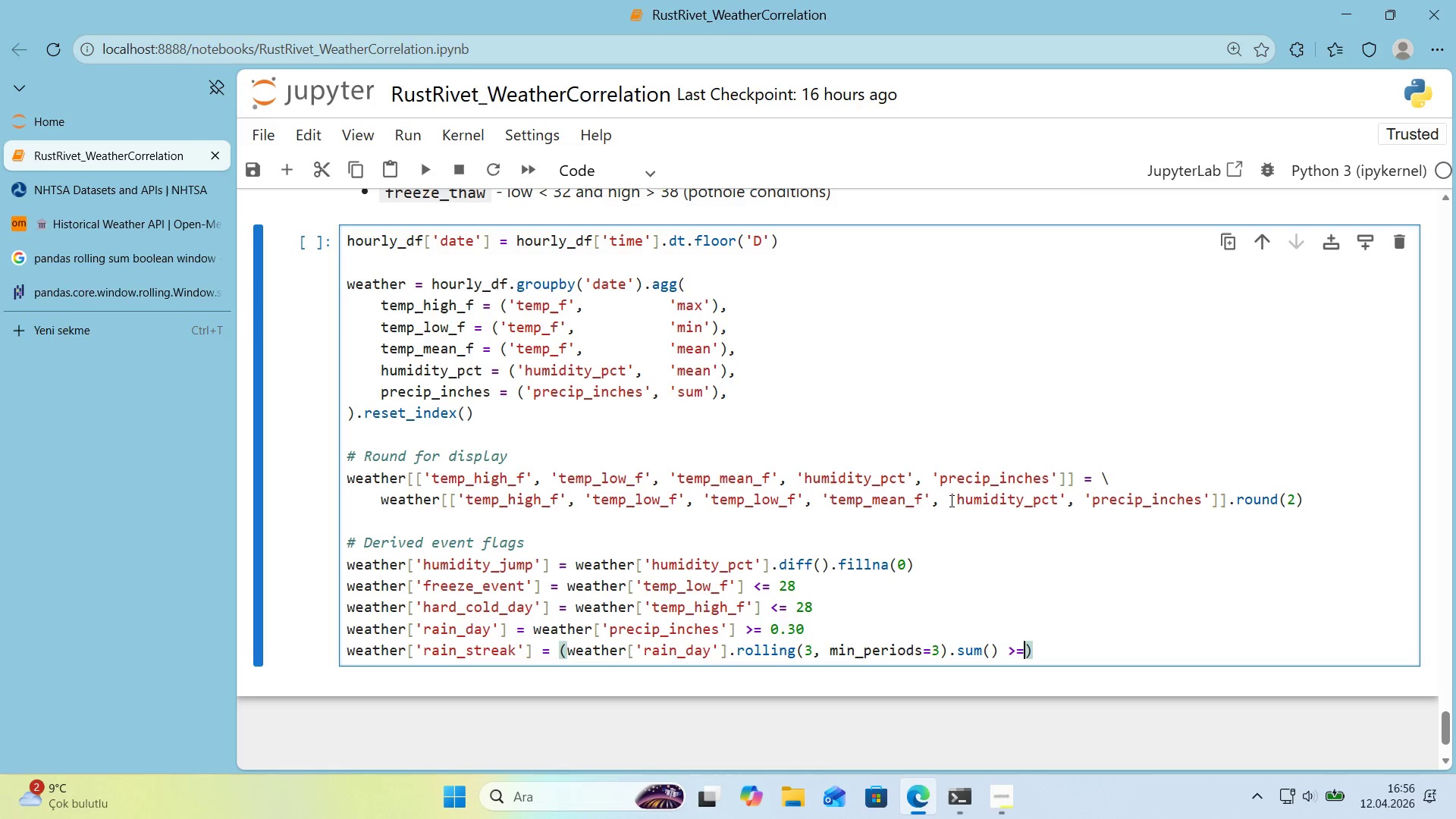 
key(Shift+0)
 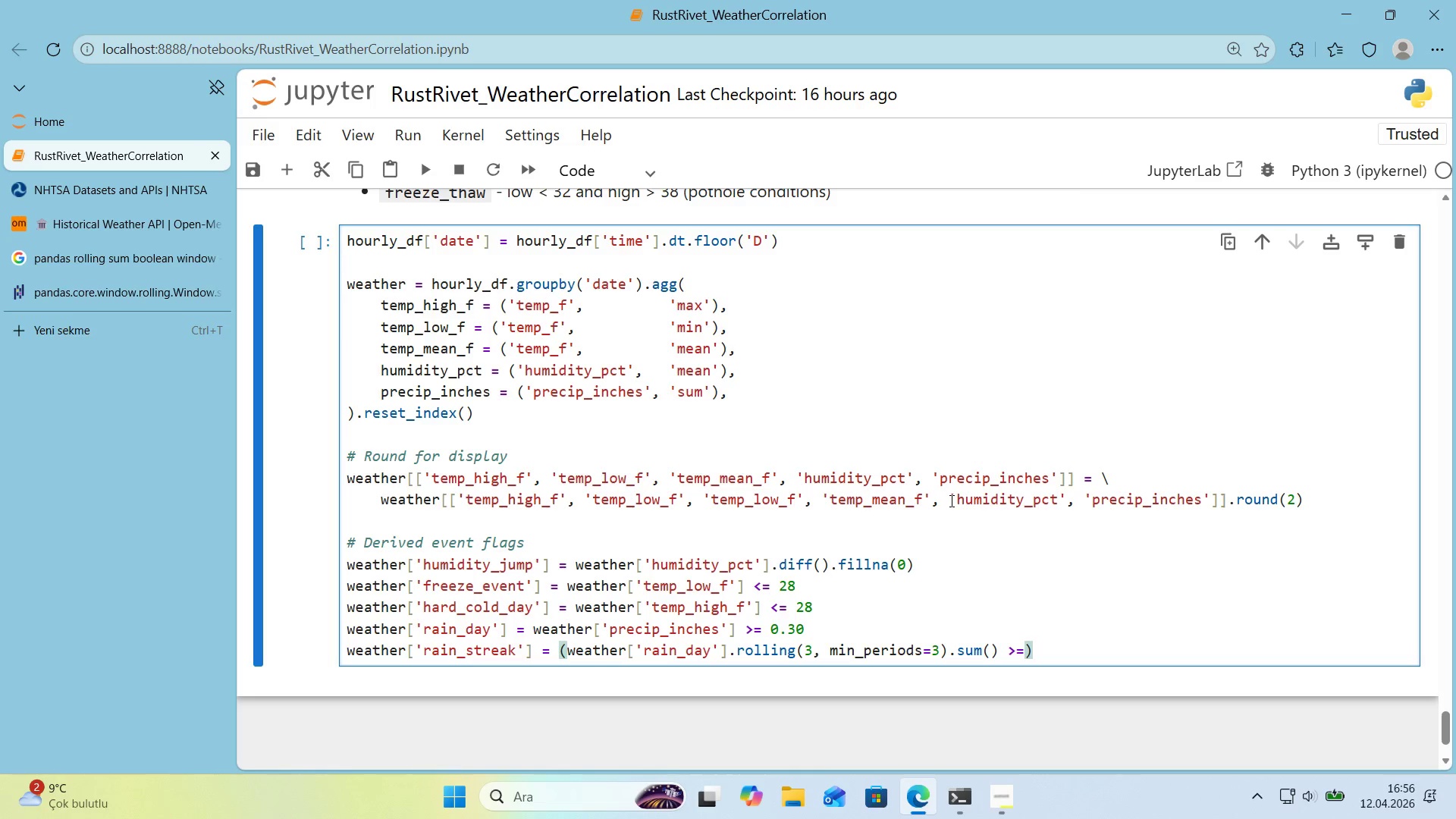 
key(Space)
 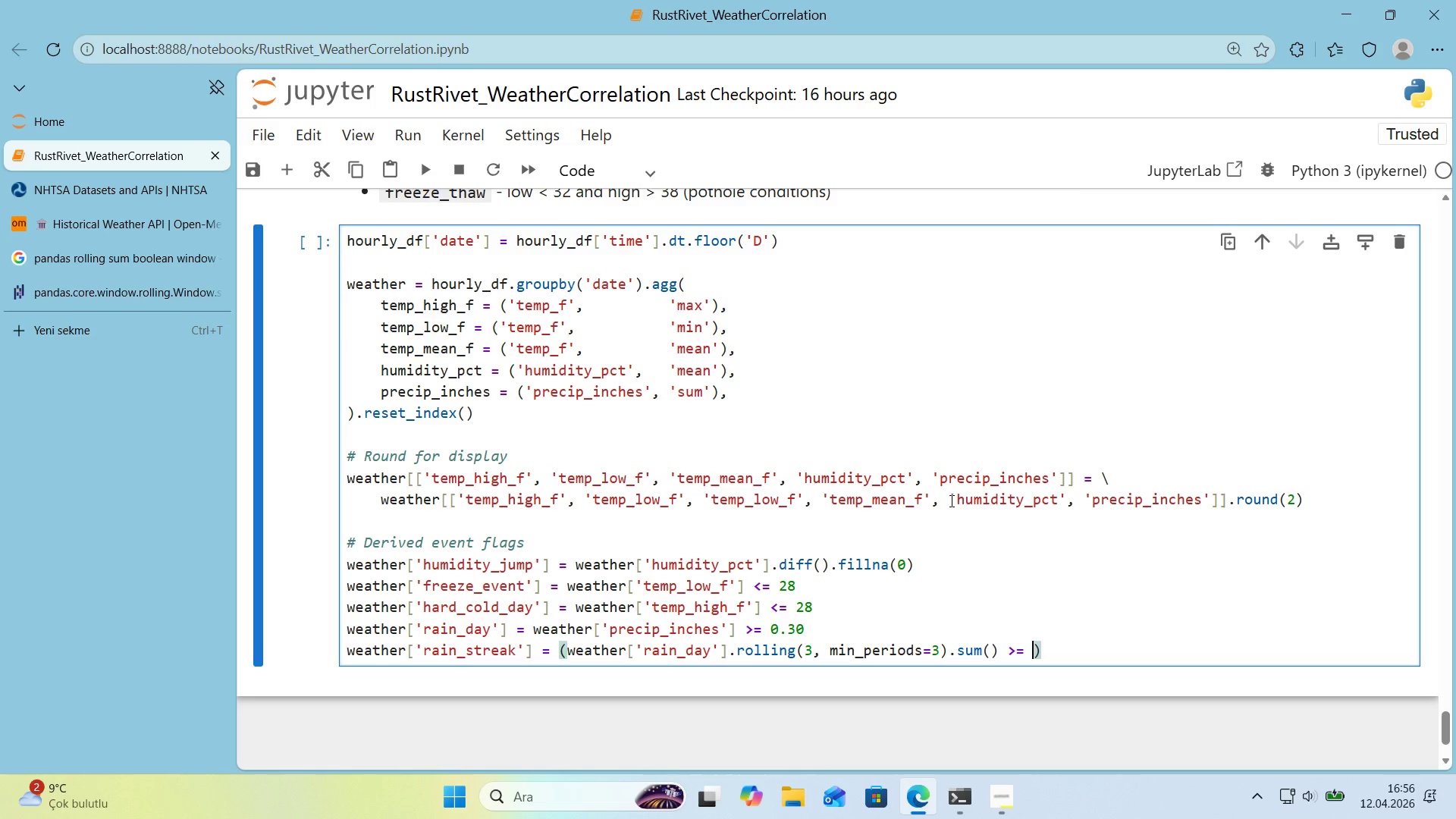 
key(3)
 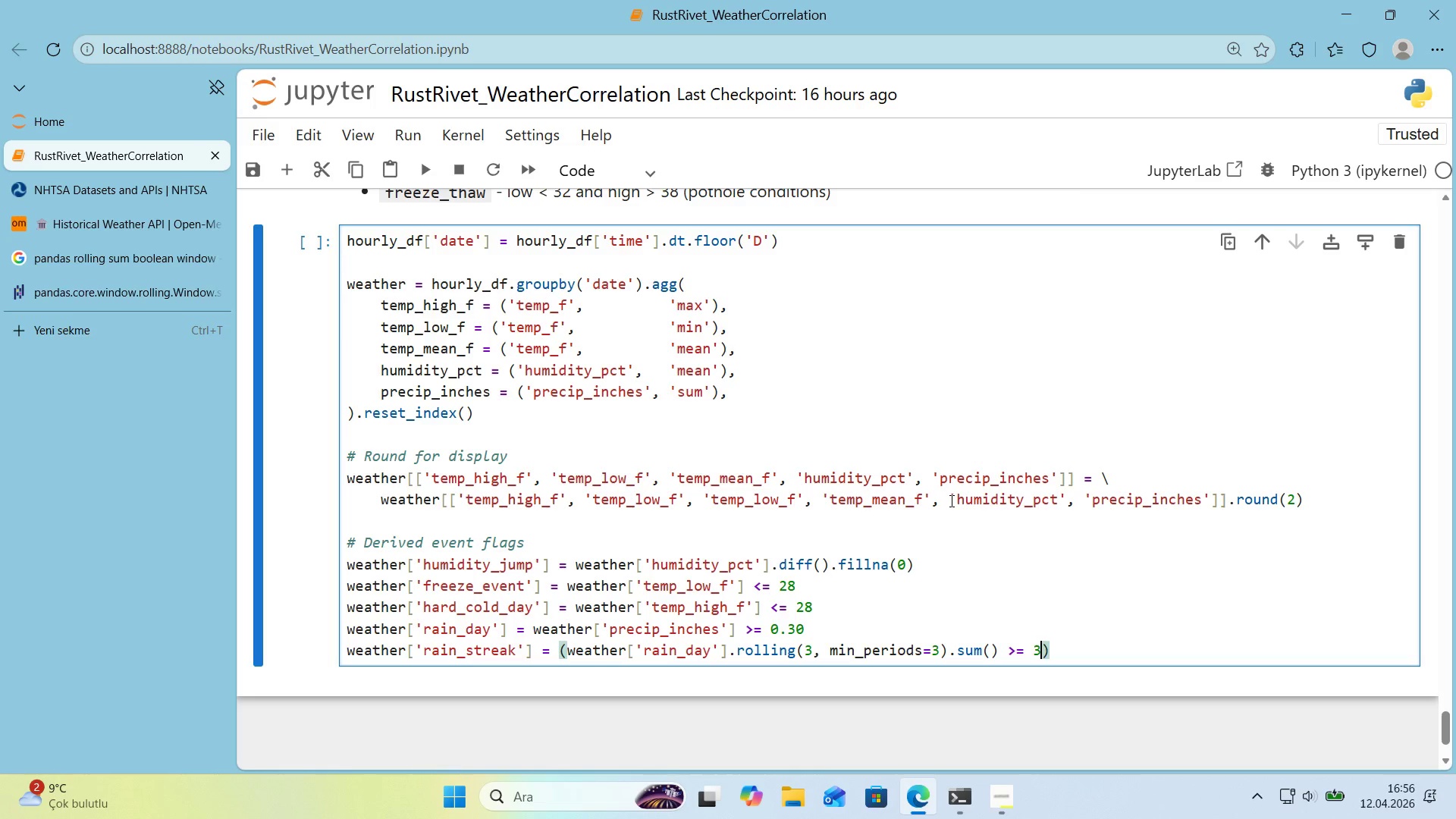 
key(ArrowRight)
 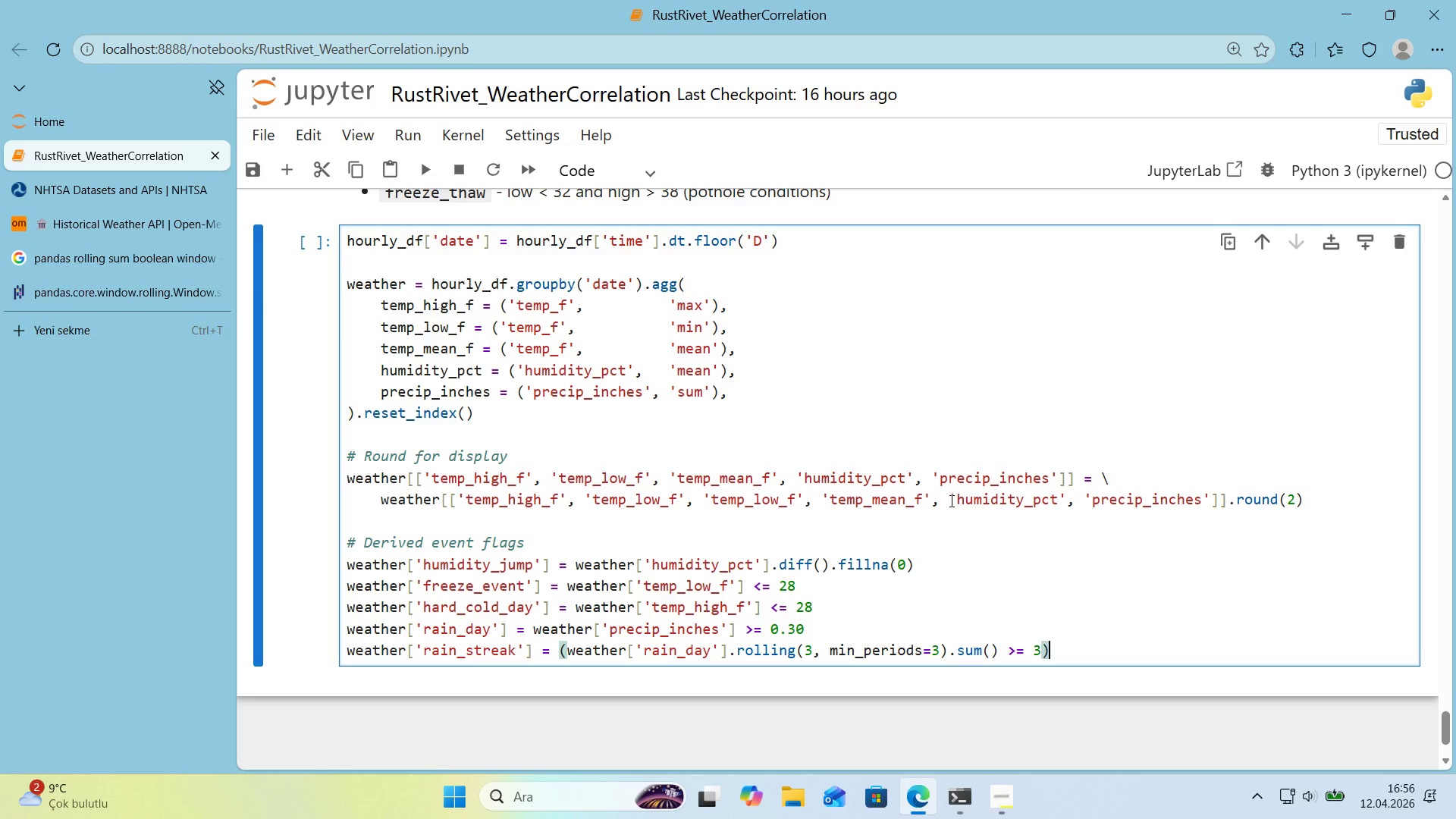 
type(.f'llna*()
 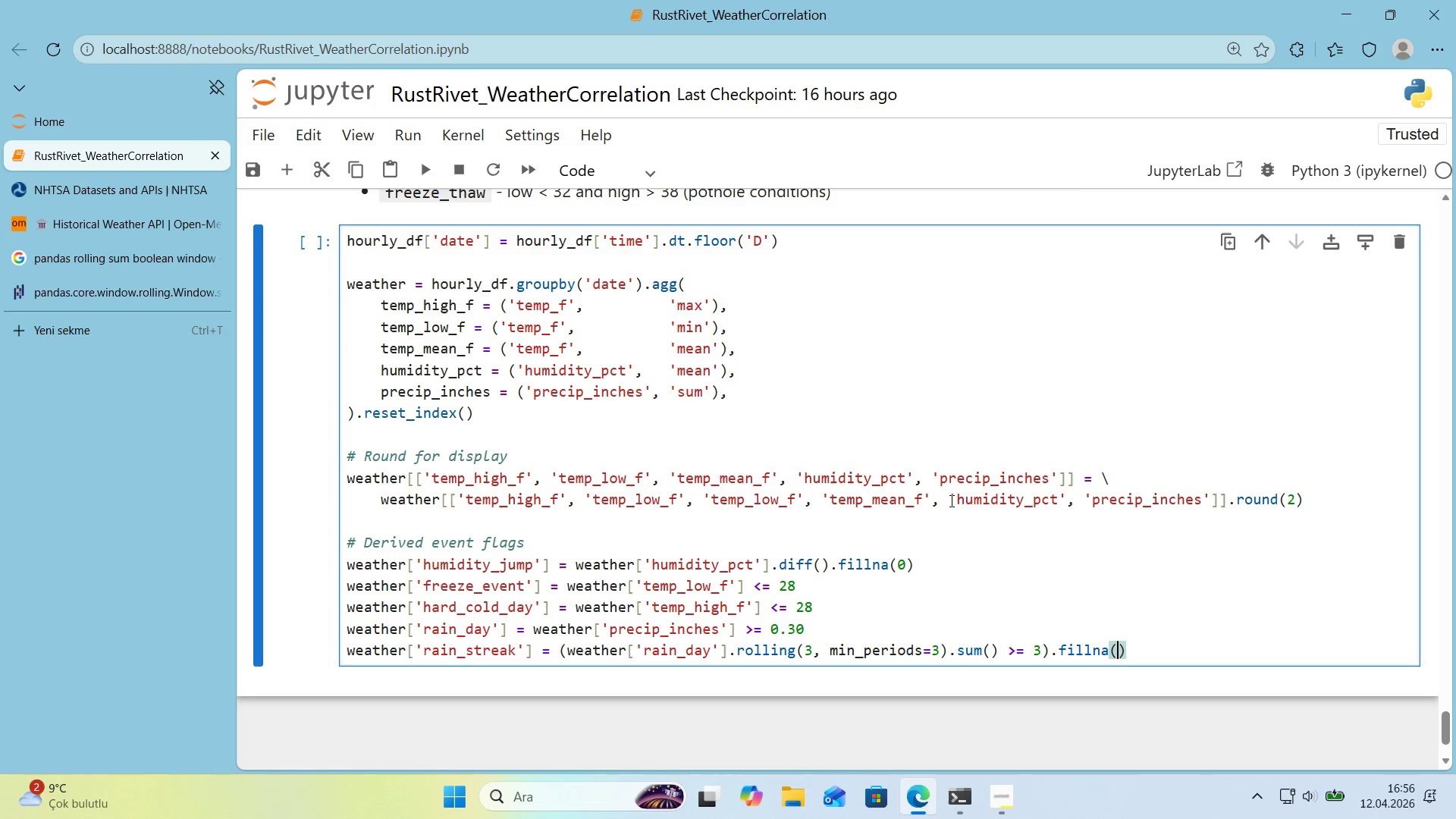 
 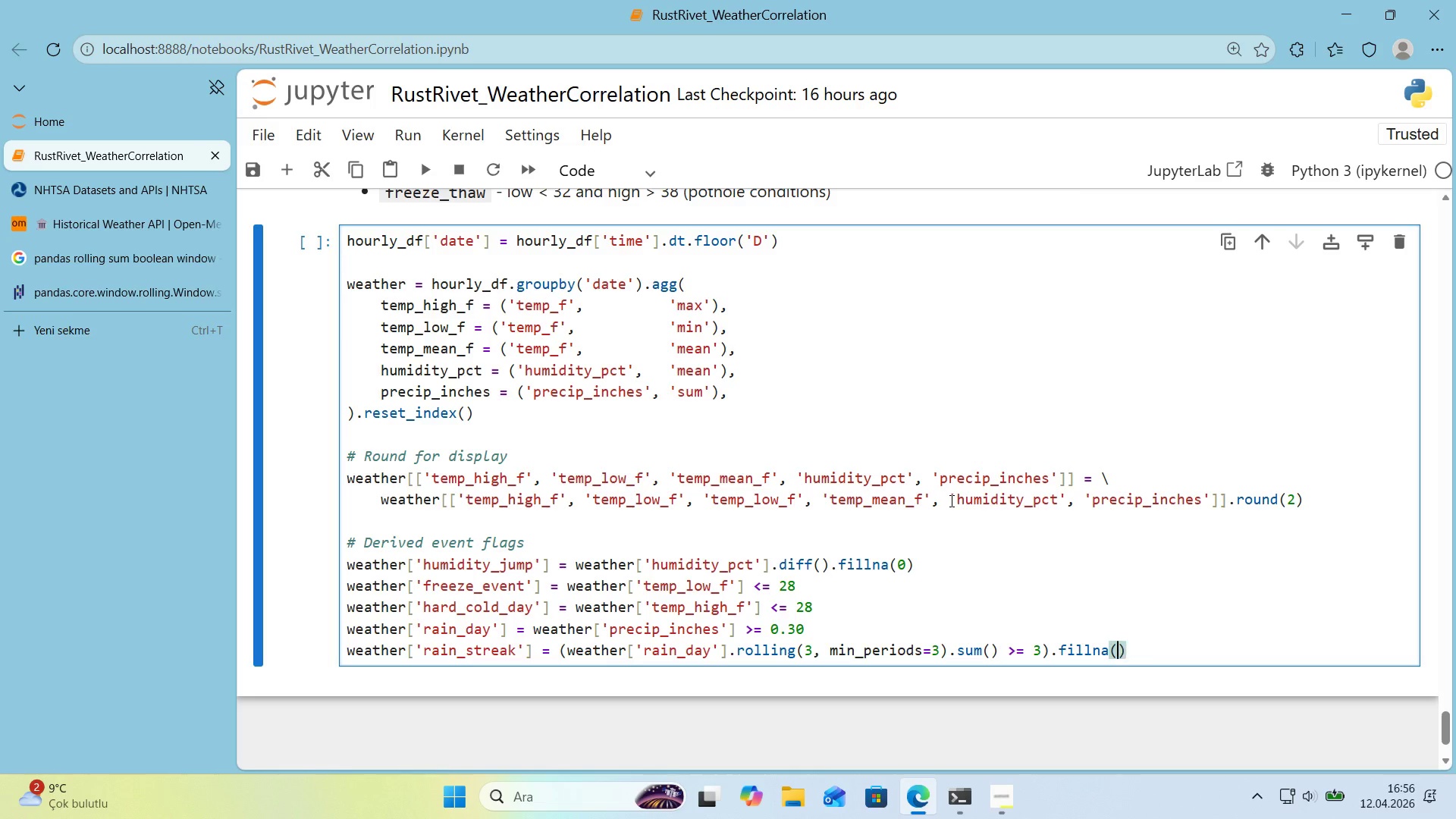 
key(ArrowLeft)
 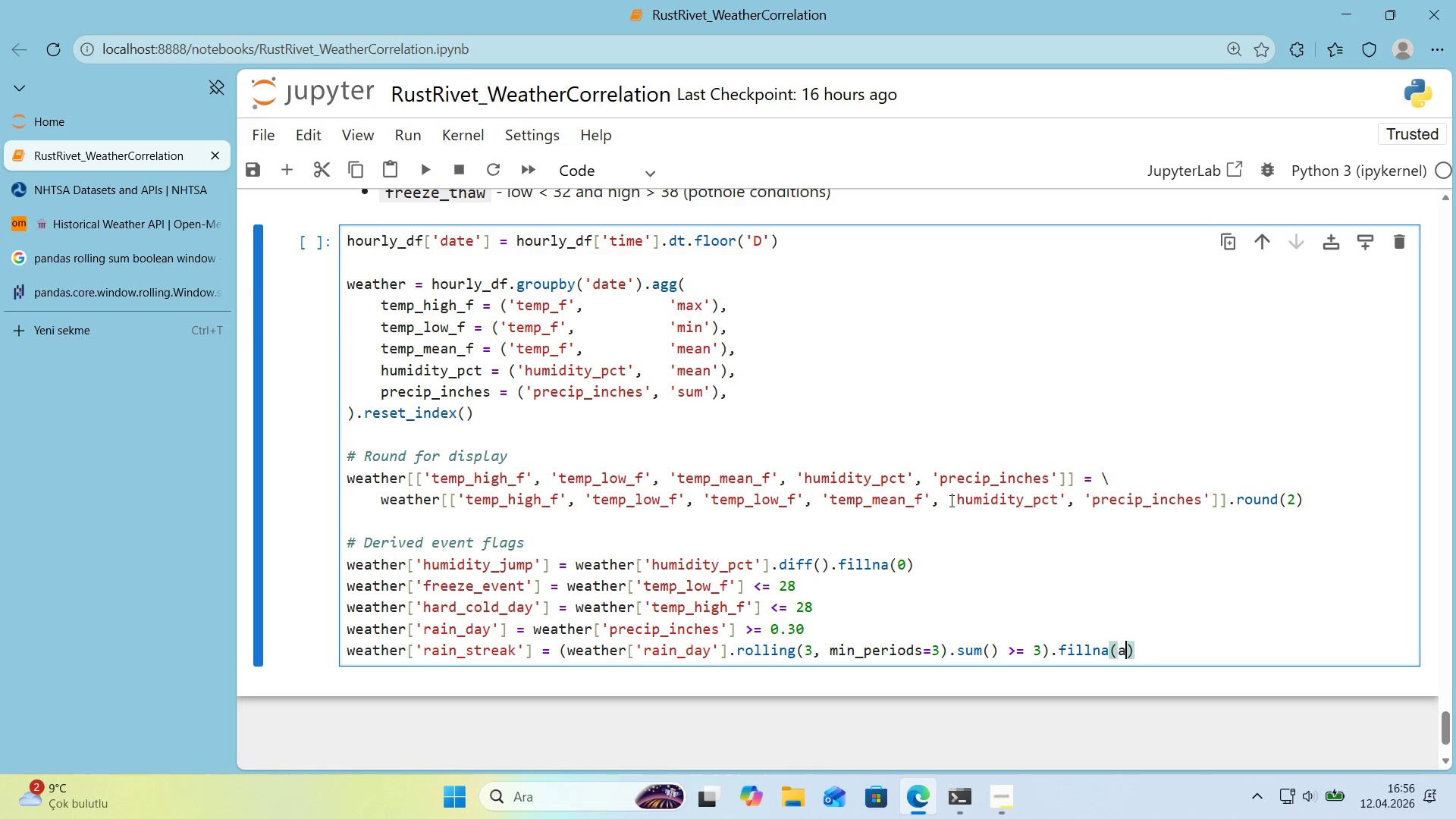 
type(aF)
key(Backspace)
key(Backspace)
type(False)
 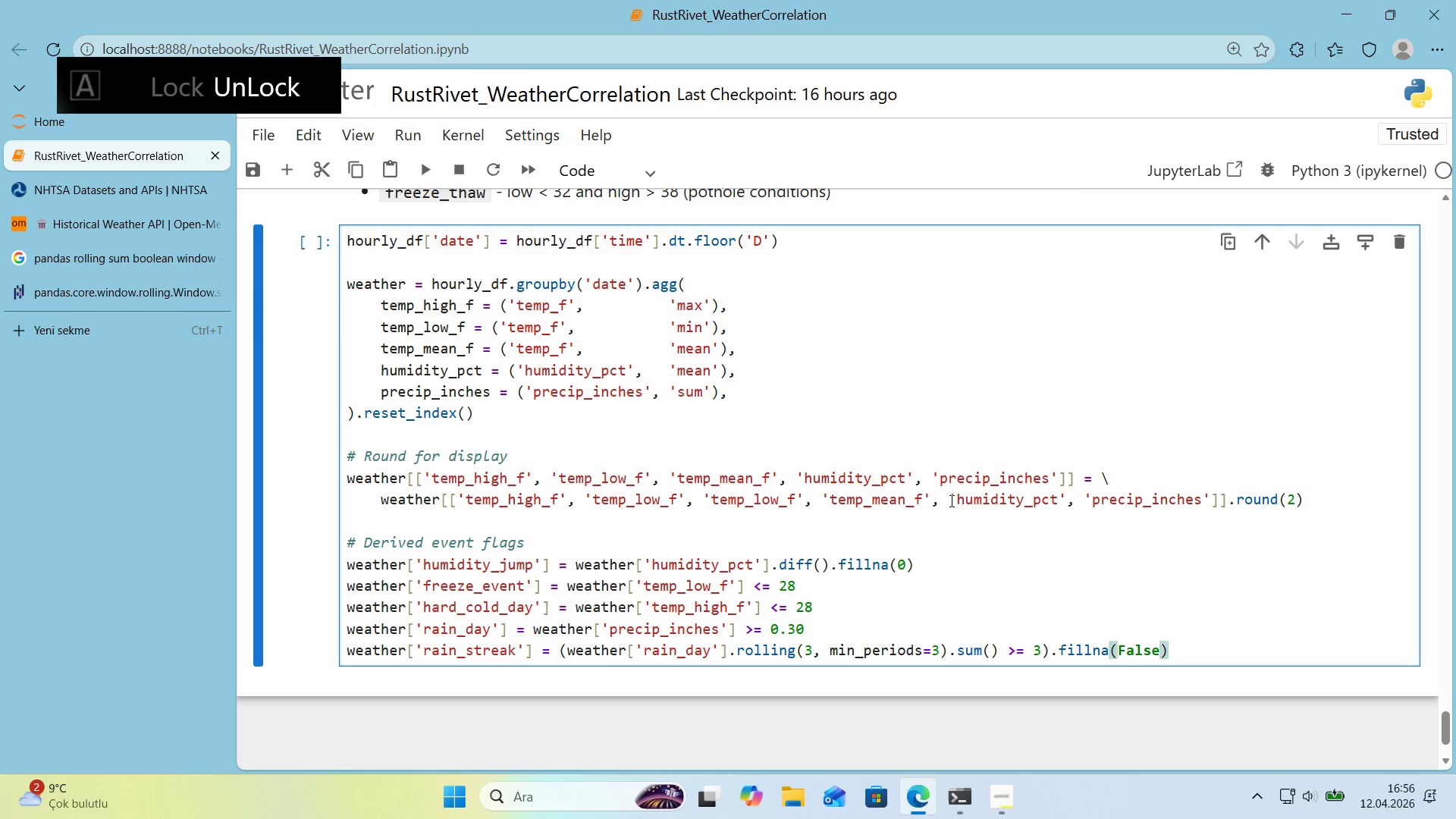 
key(ArrowRight)
 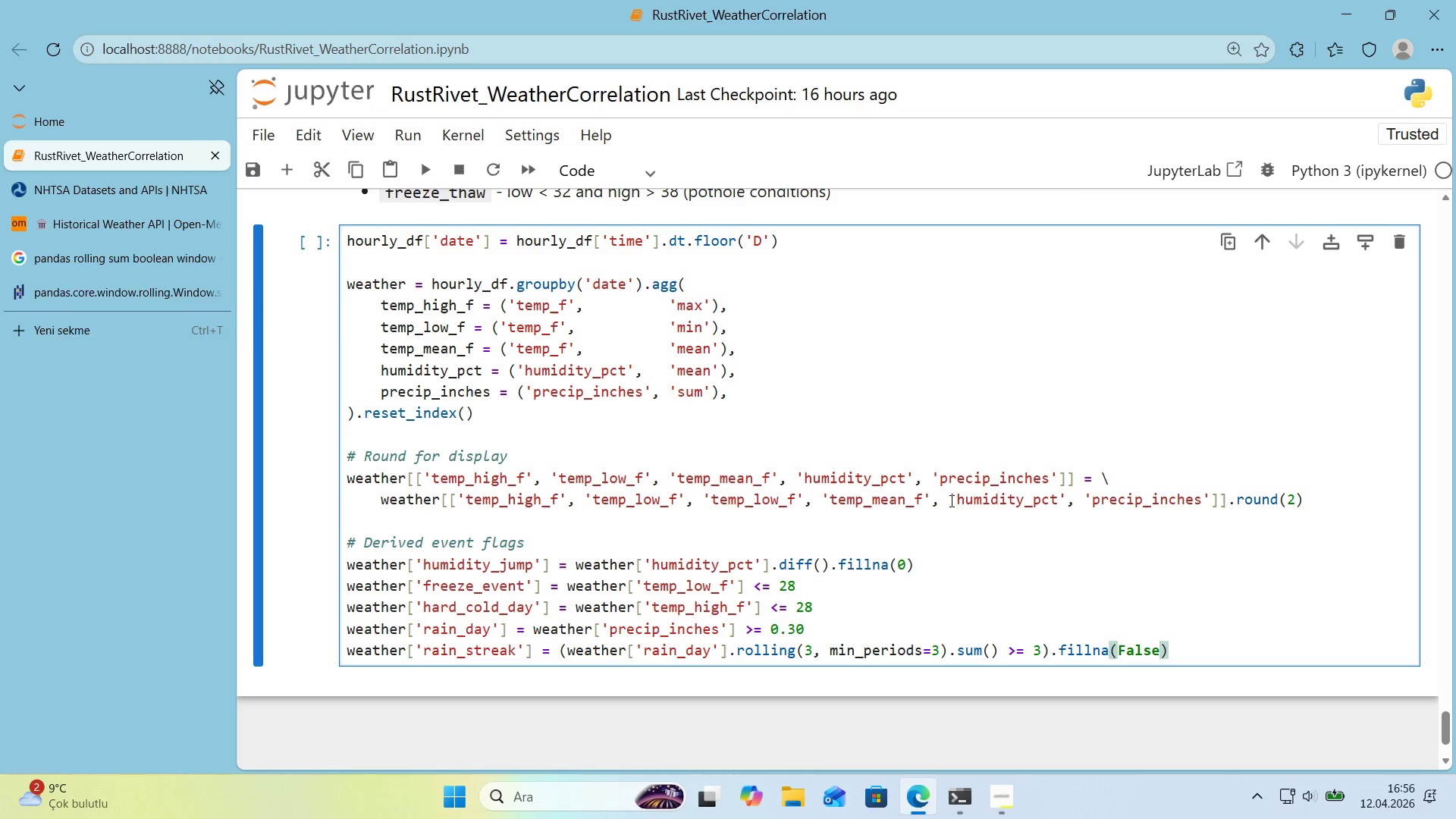 
key(Enter)
 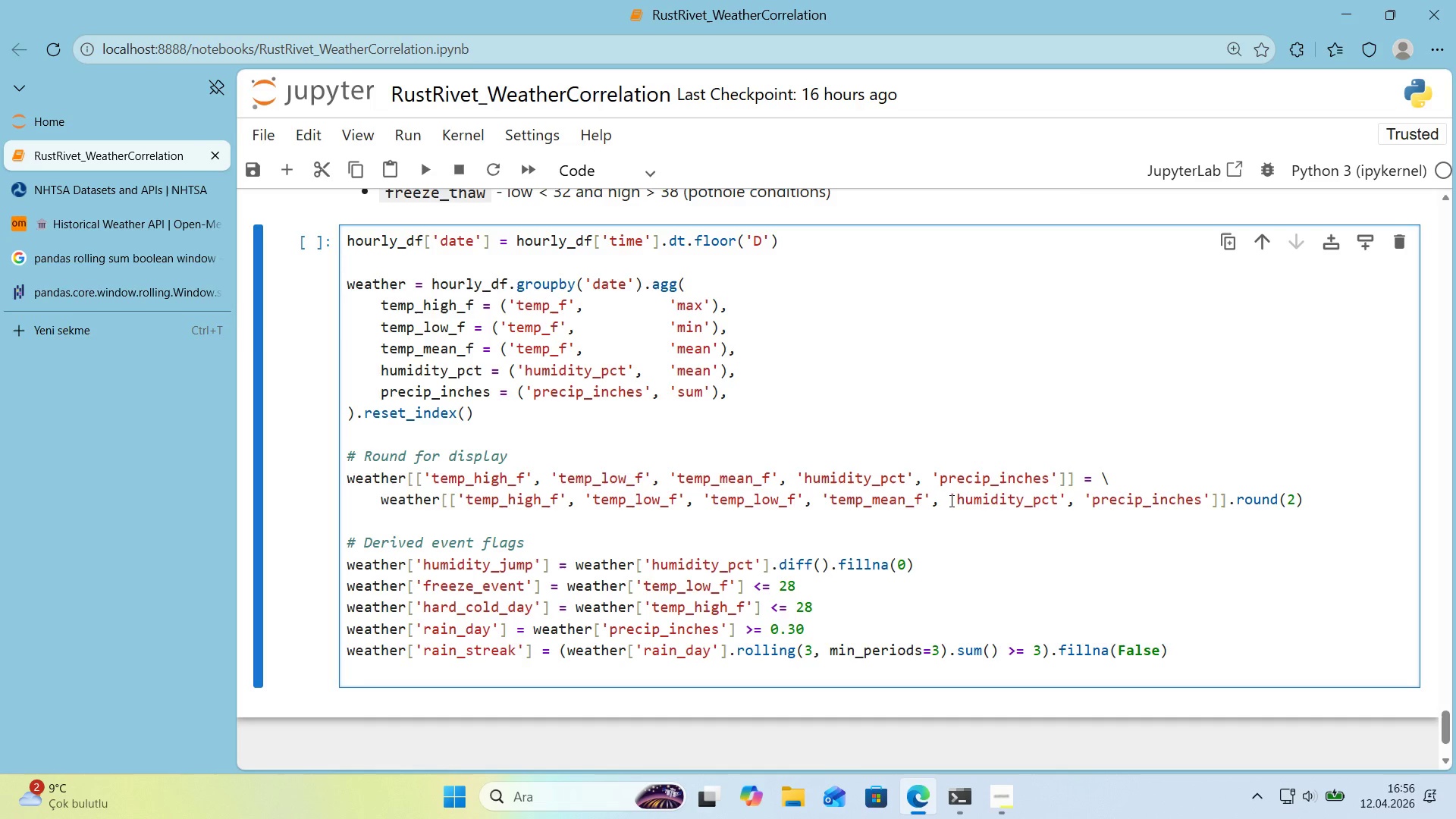 
type(weather)
 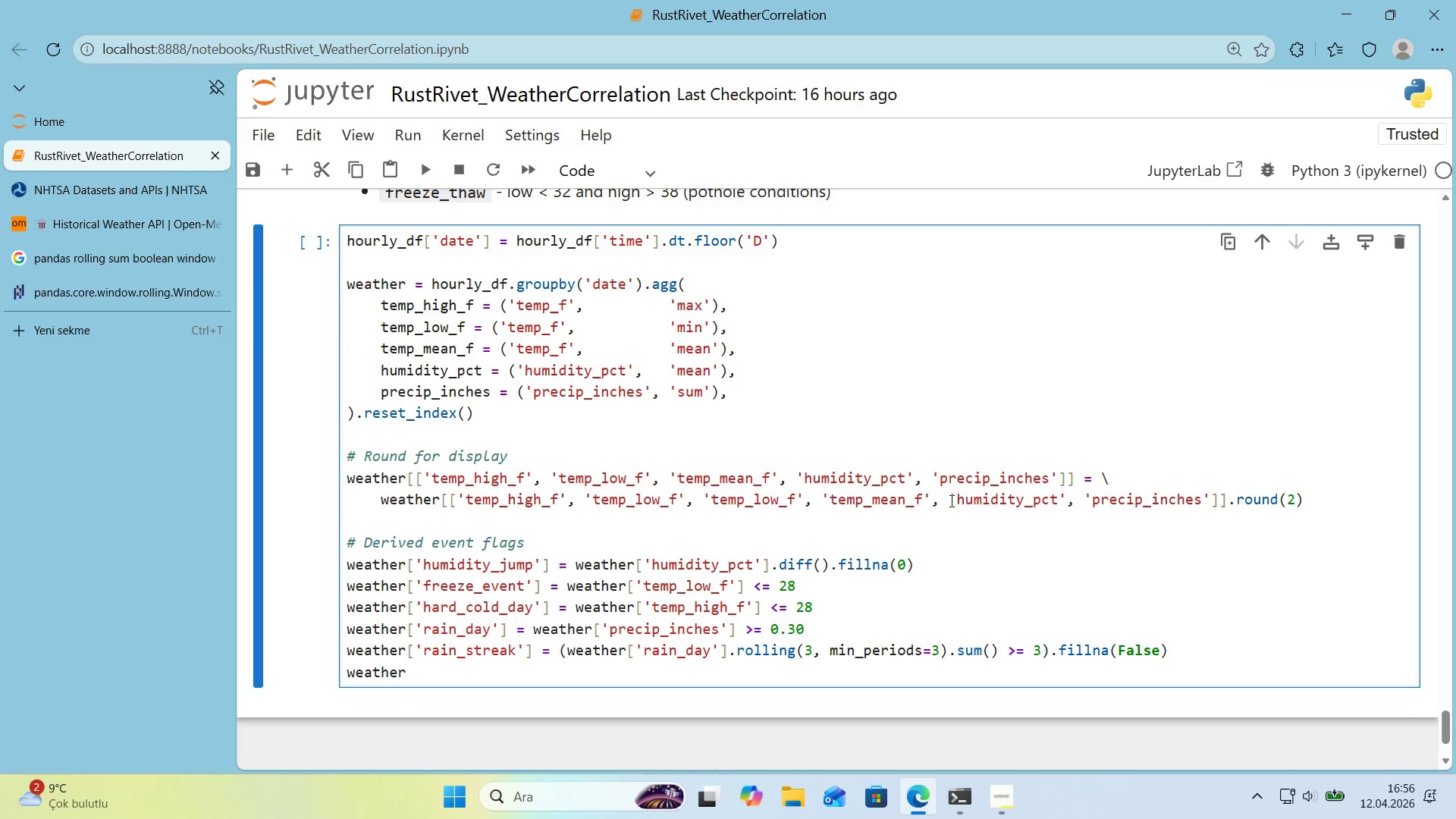 
key(Alt+Control+8)
 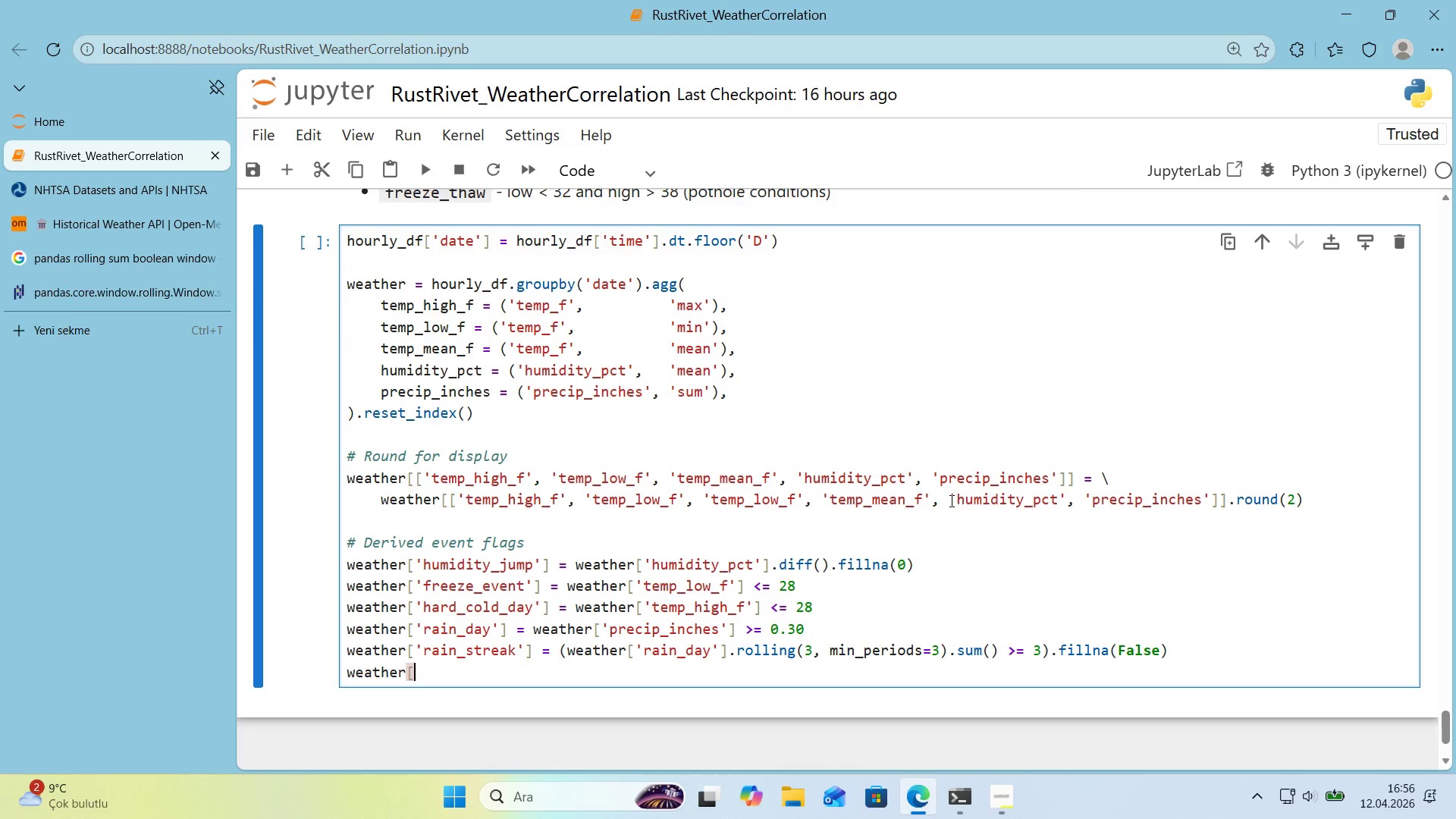 
key(Alt+Control+9)
 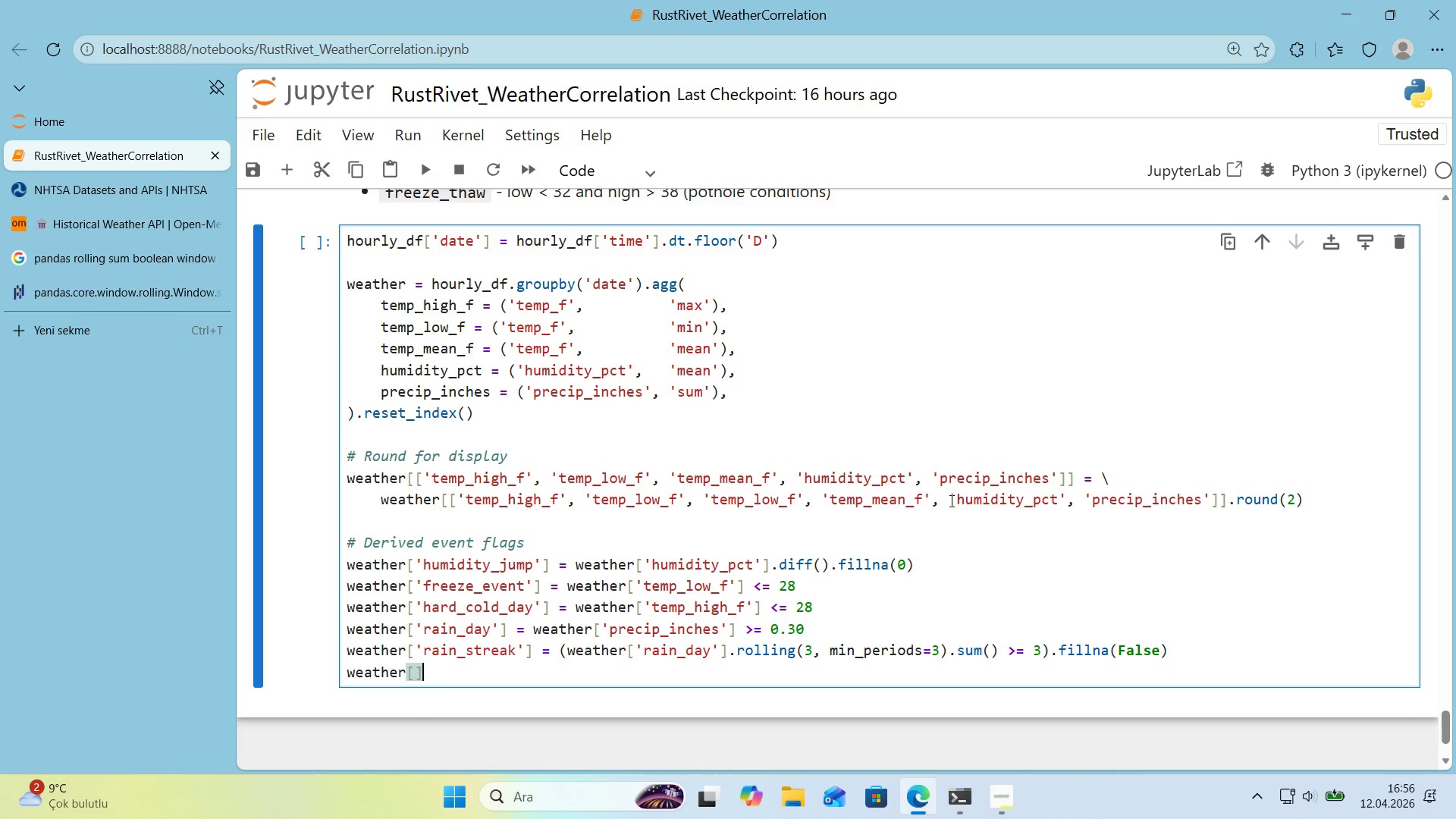 
key(ArrowLeft)
 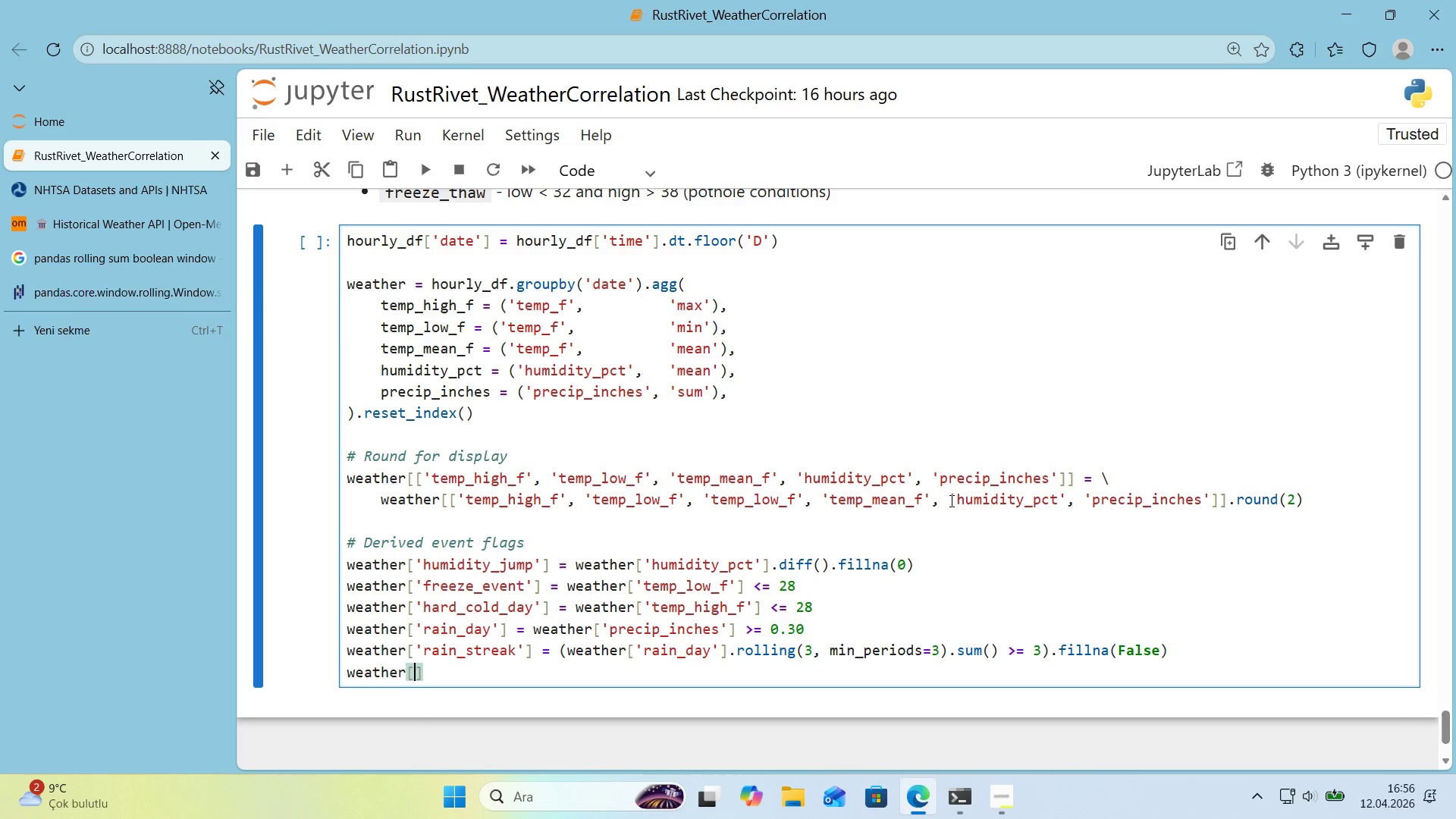 
type(@@)
 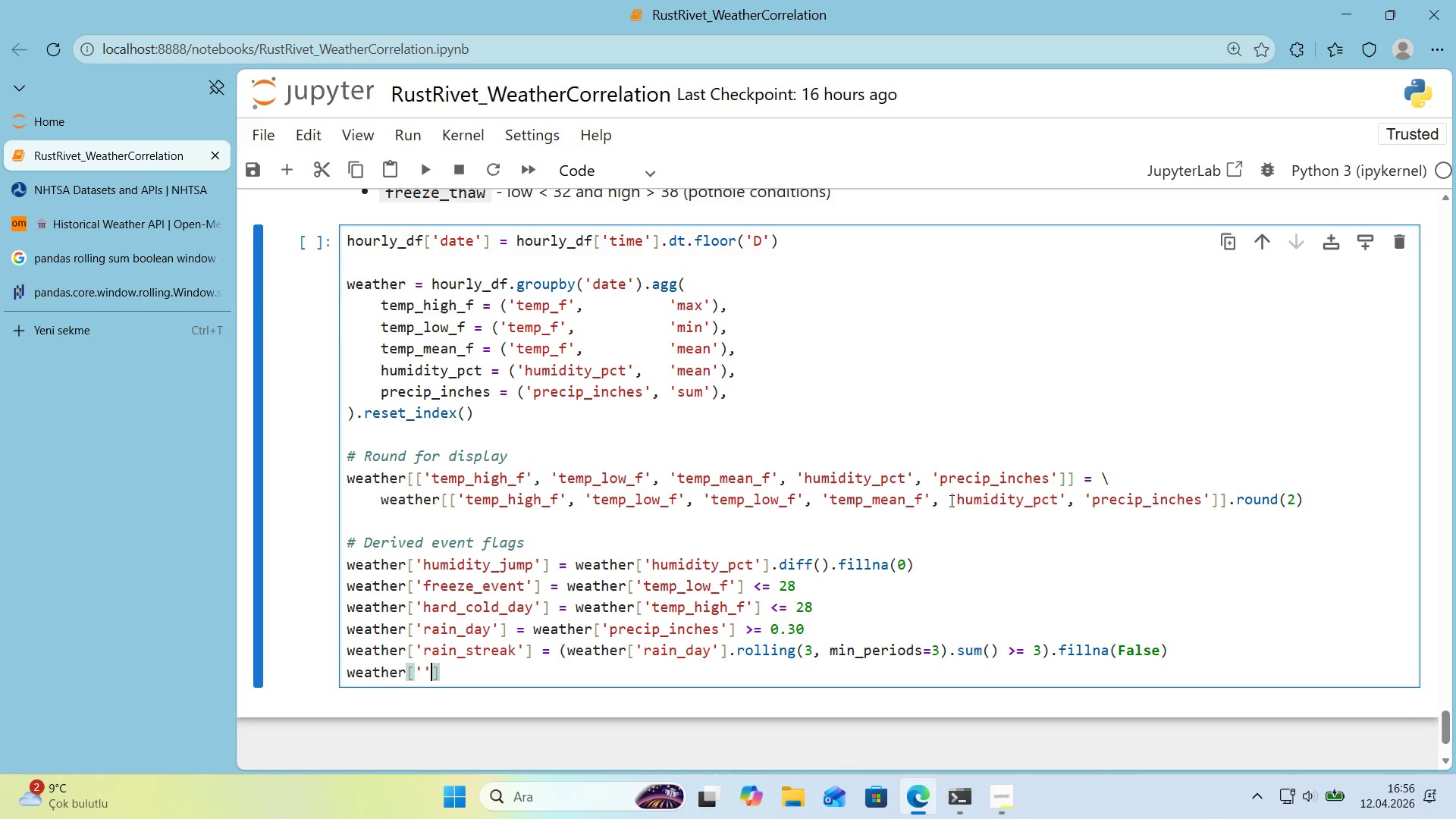 
key(ArrowLeft)
 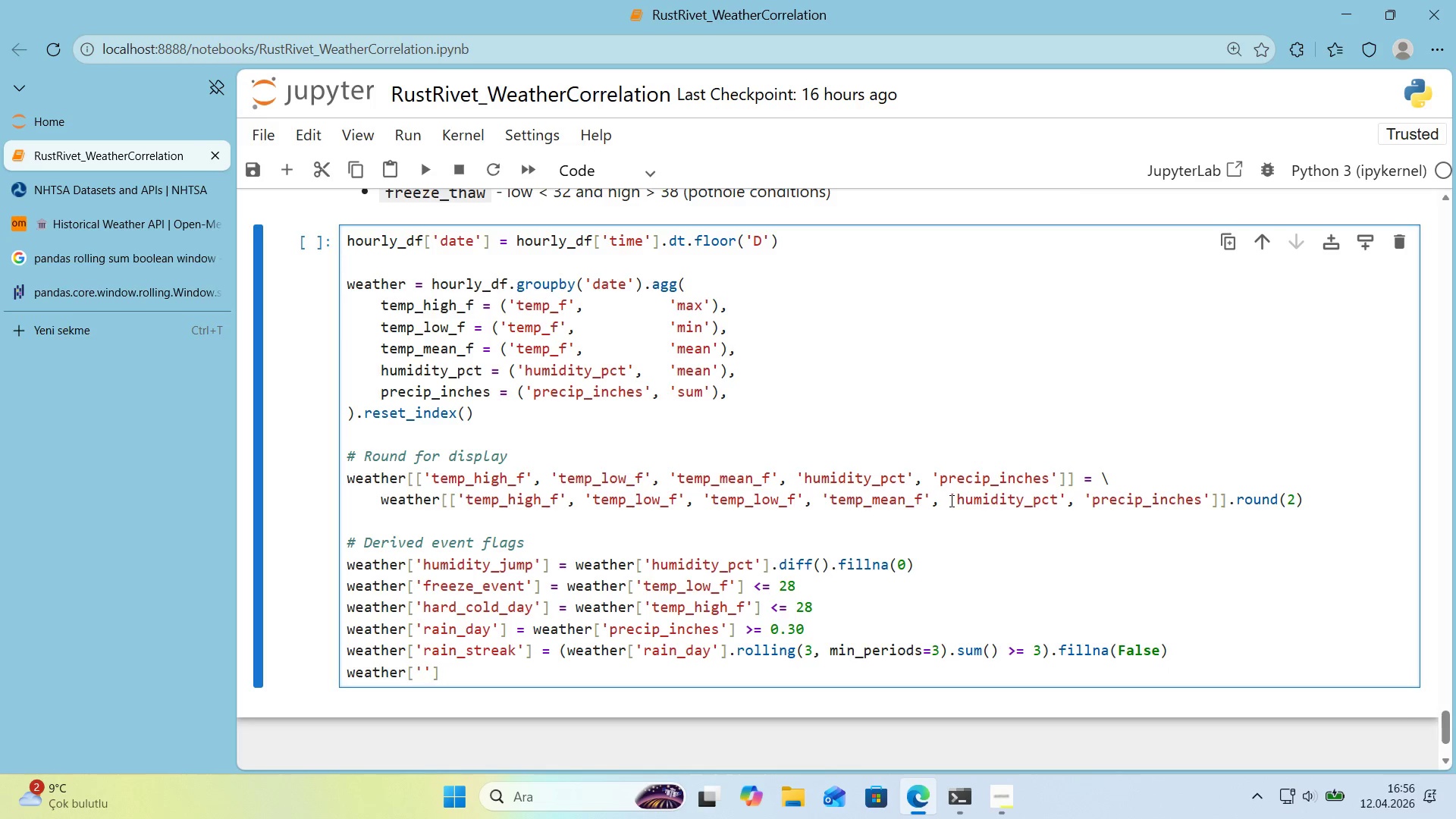 
type(hum'd'ty_sp'ke)
 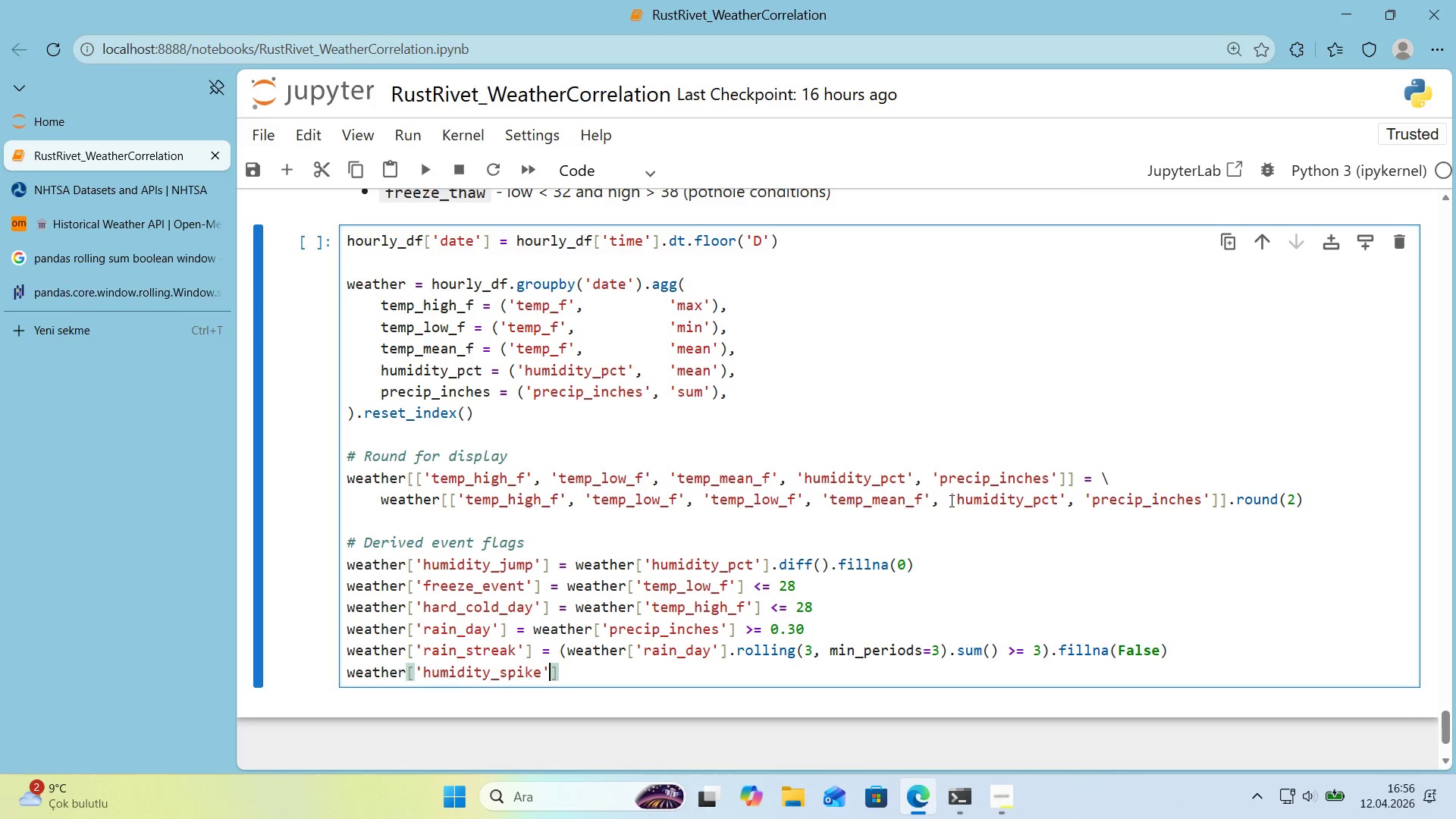 
 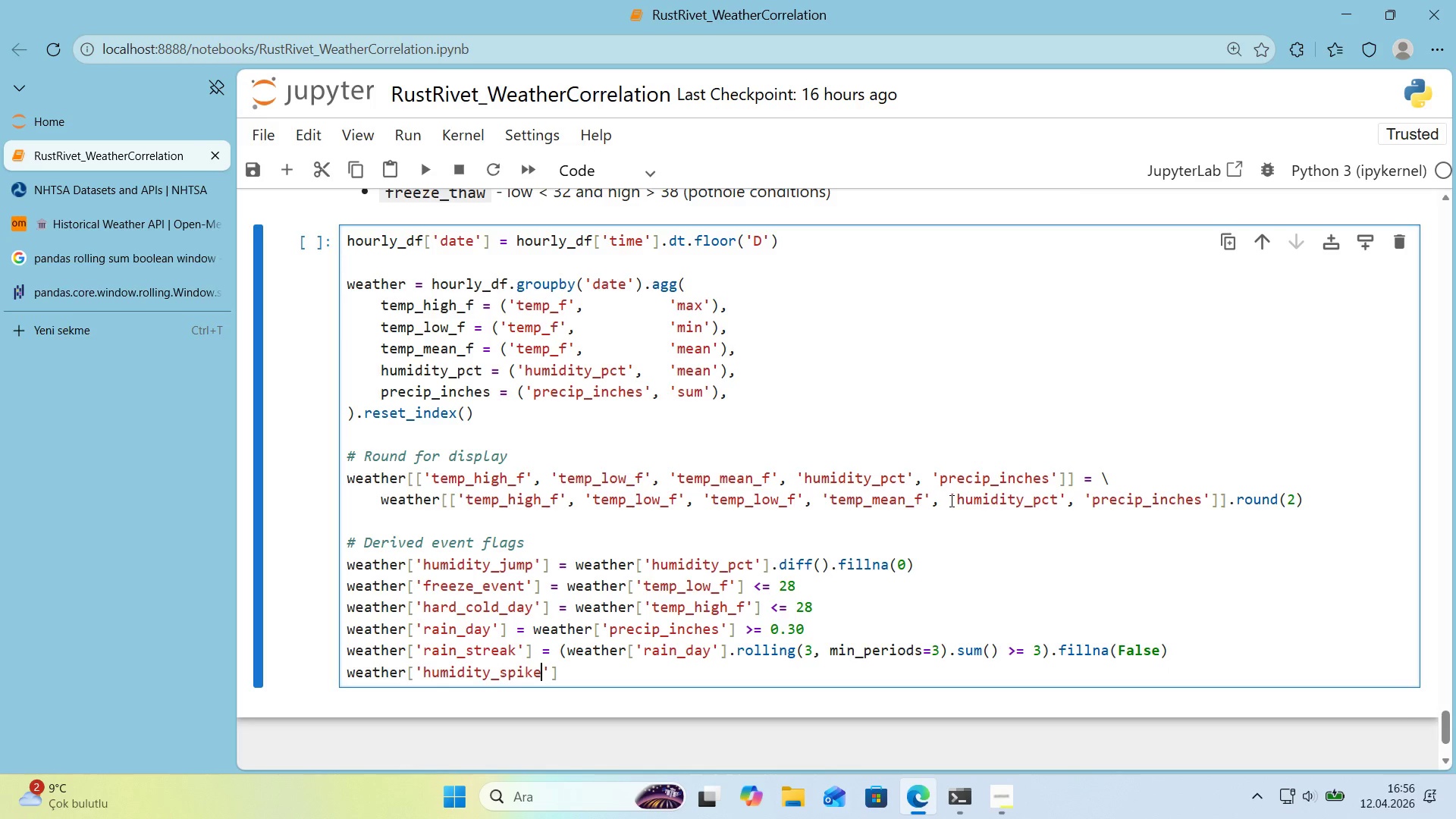 
key(ArrowRight)
 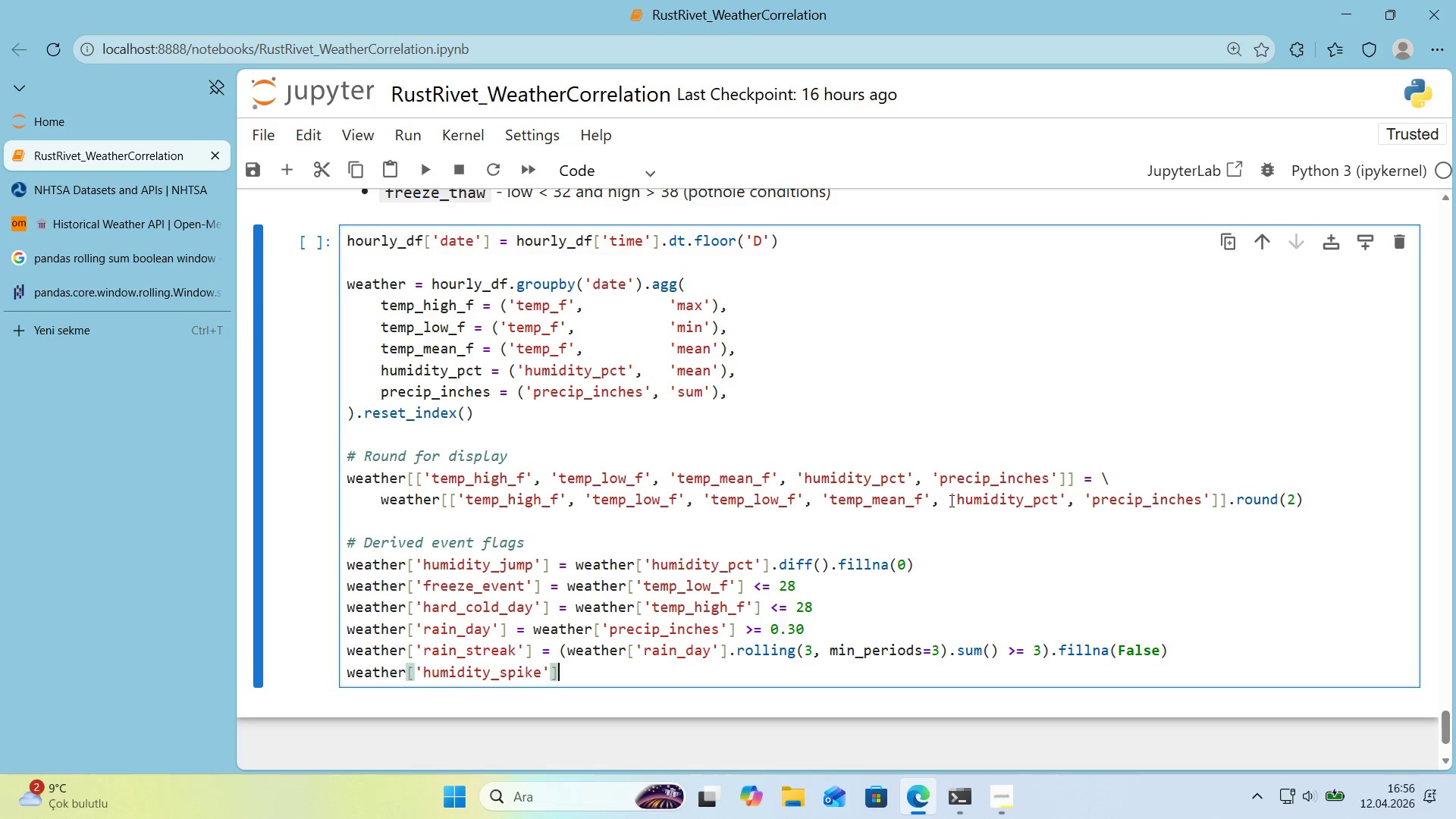 
key(ArrowRight)
 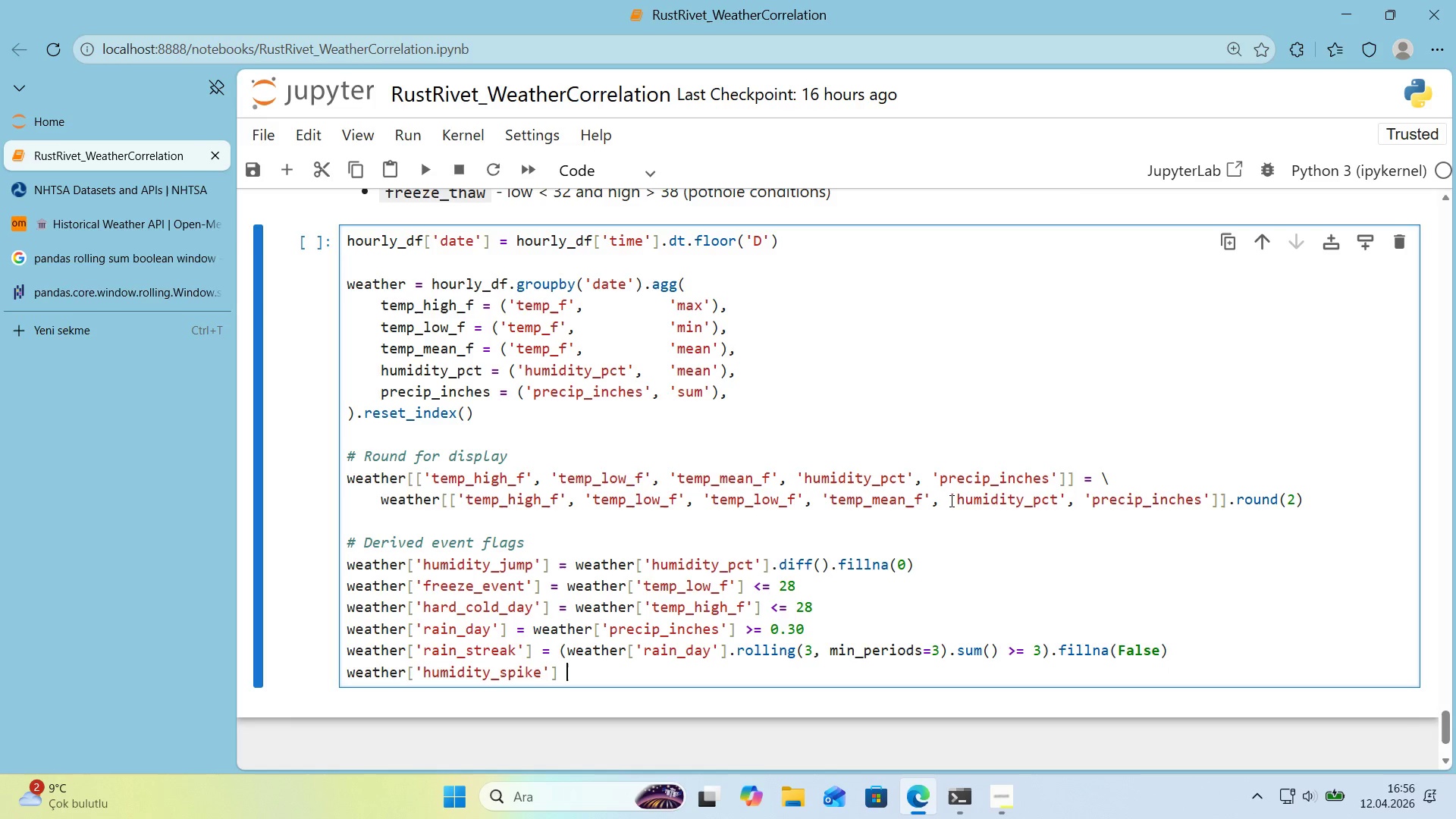 
type( ) weather)
 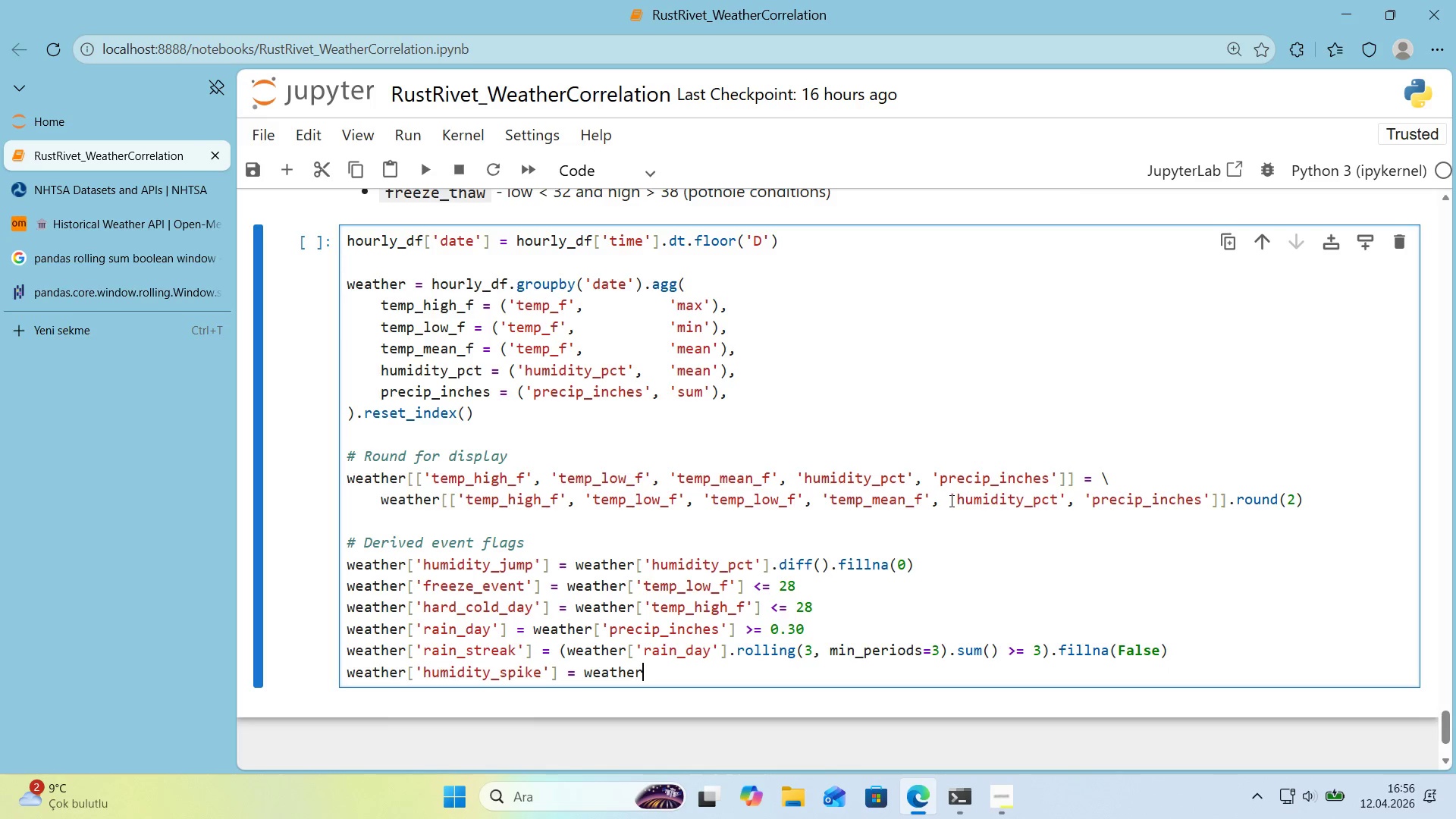 
key(Alt+Control+8)
 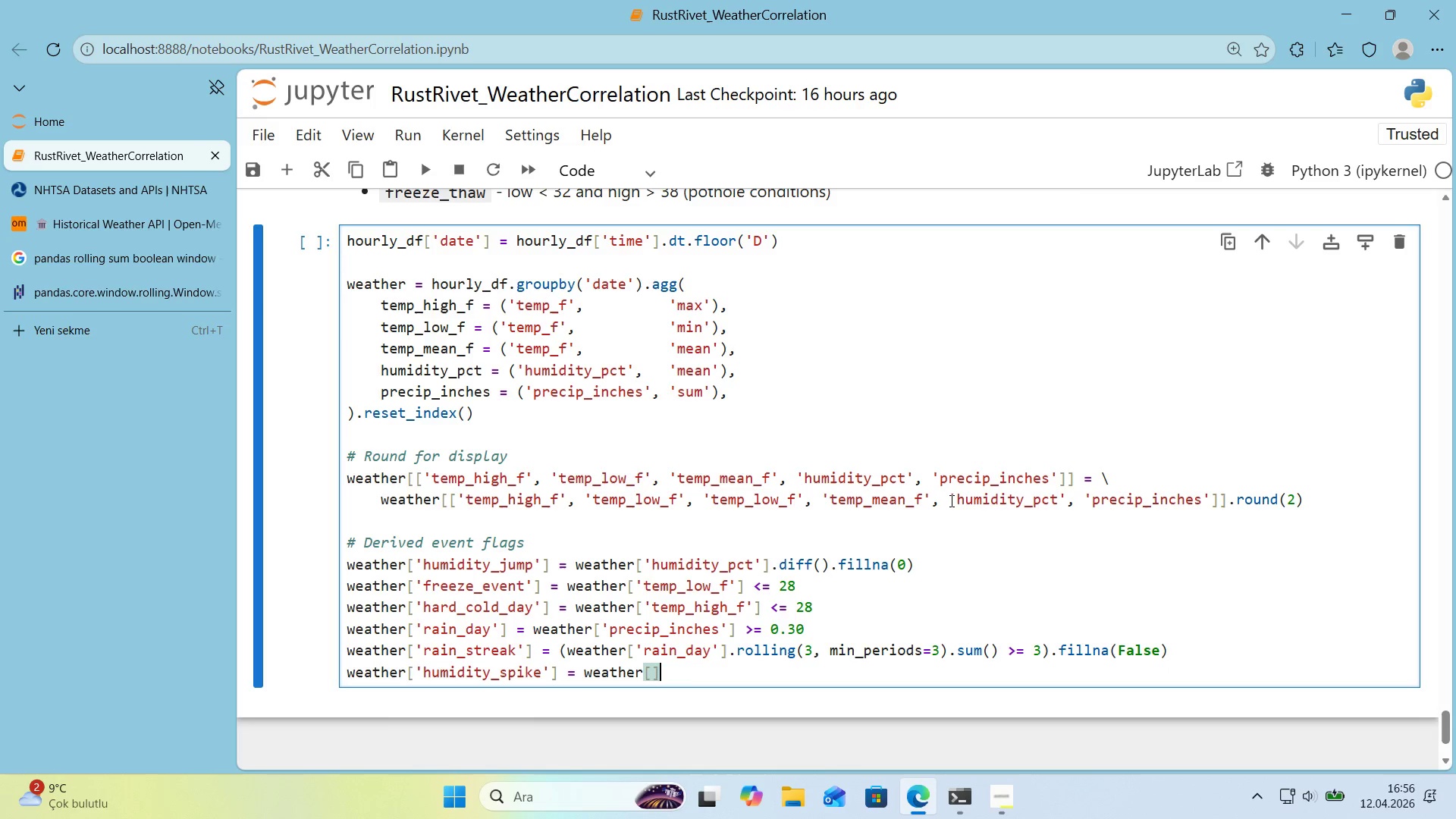 
key(Alt+Control+9)
 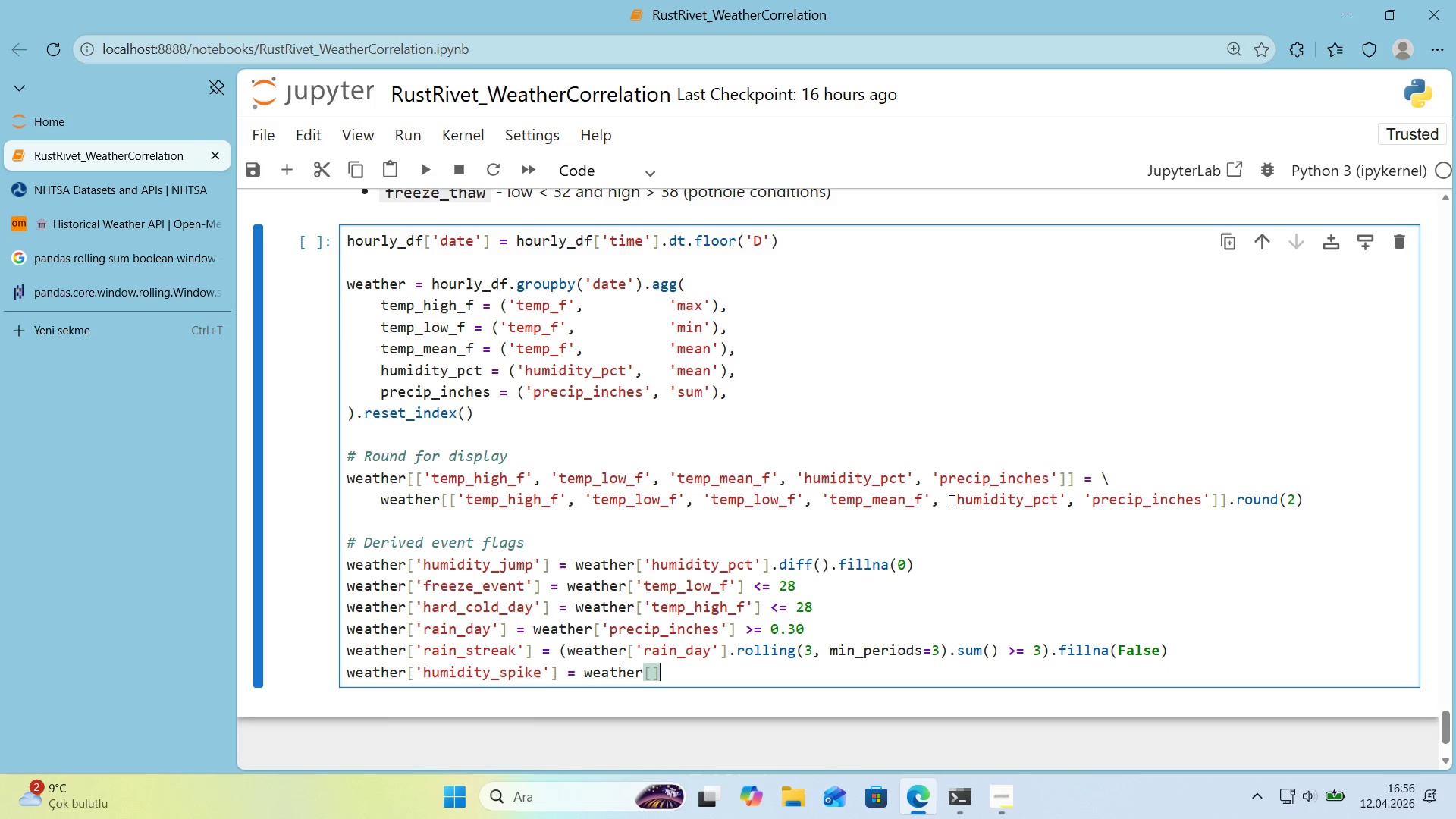 
key(ArrowLeft)
 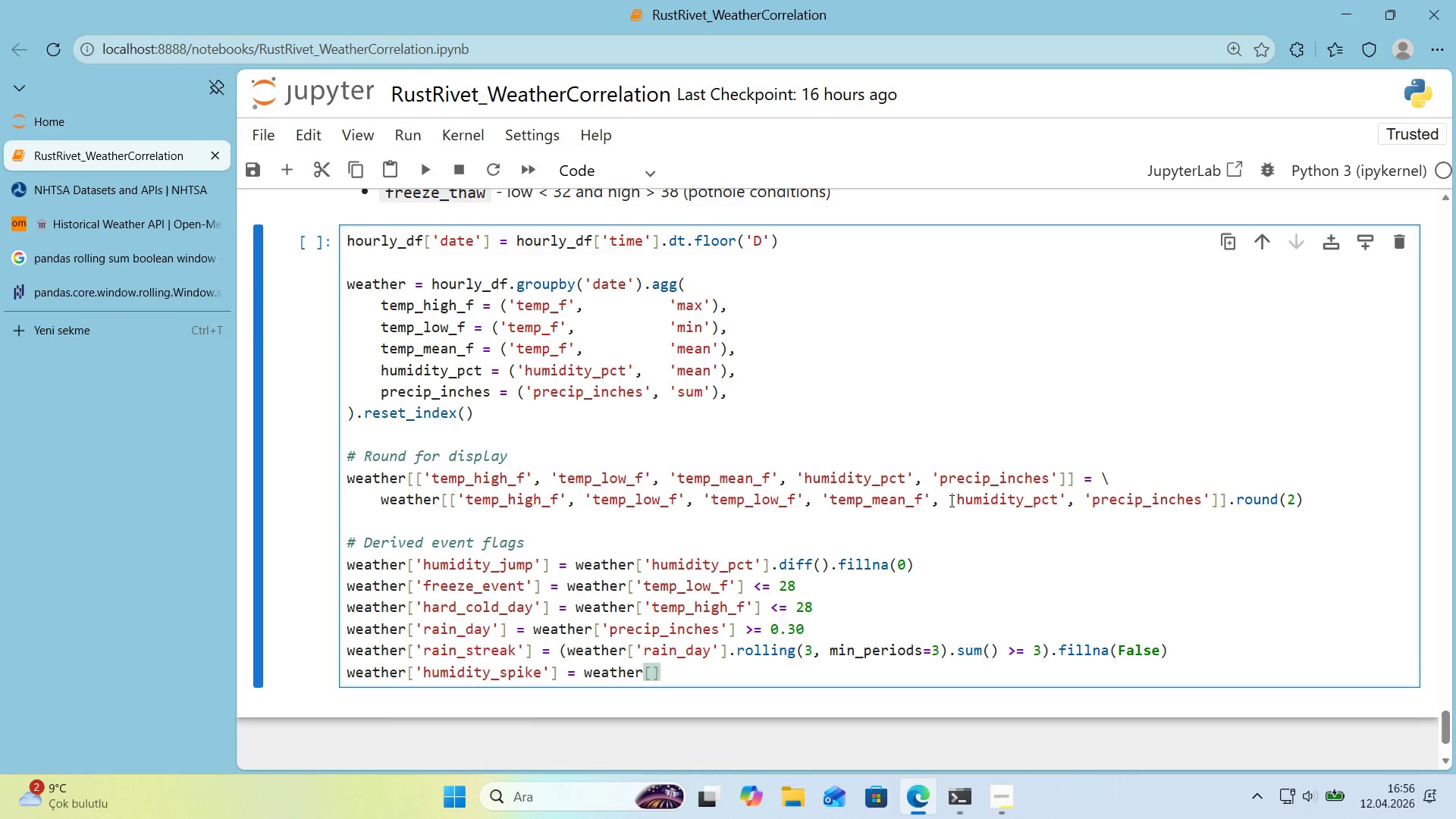 
type(@@)
 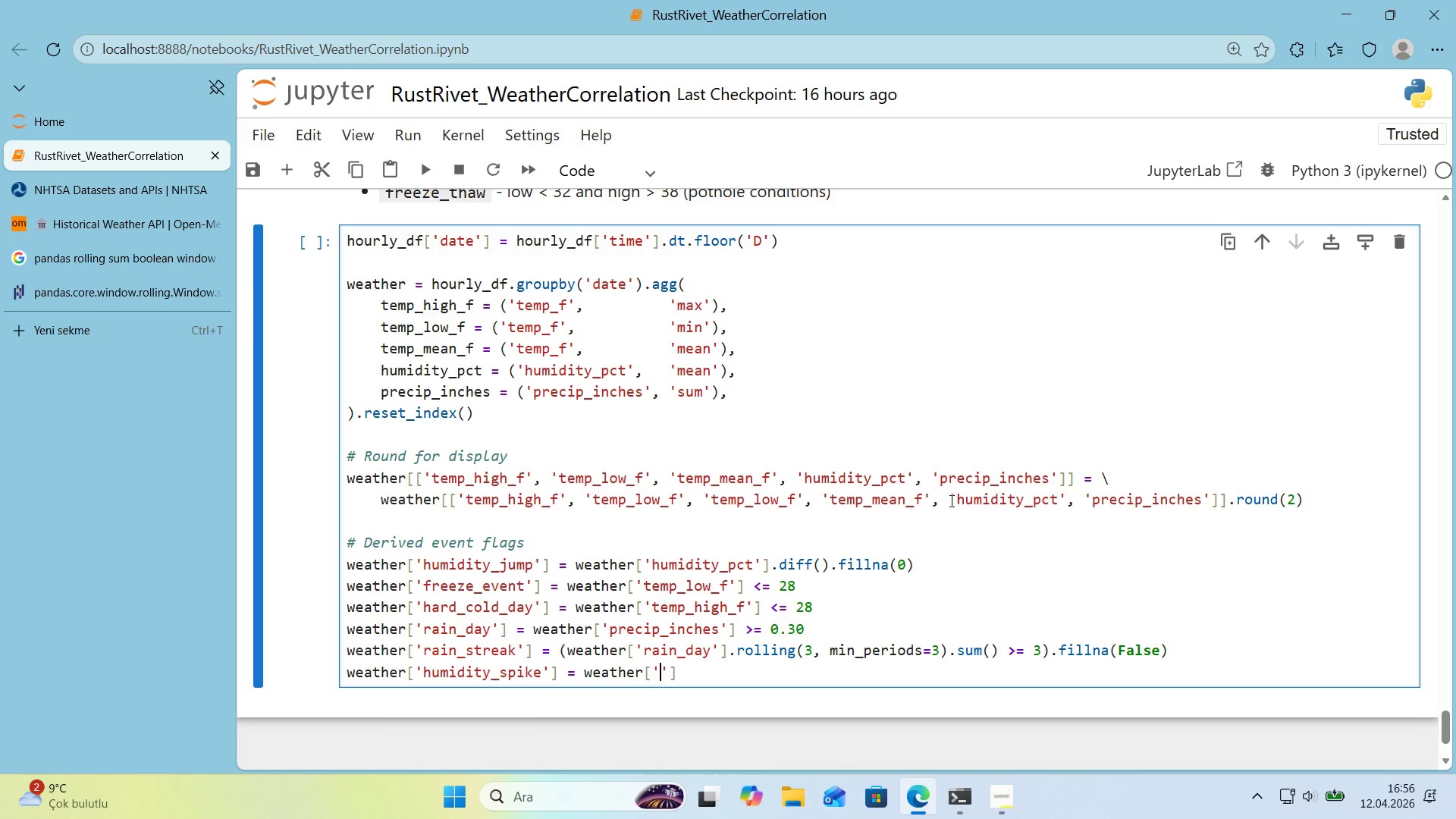 
key(ArrowLeft)
 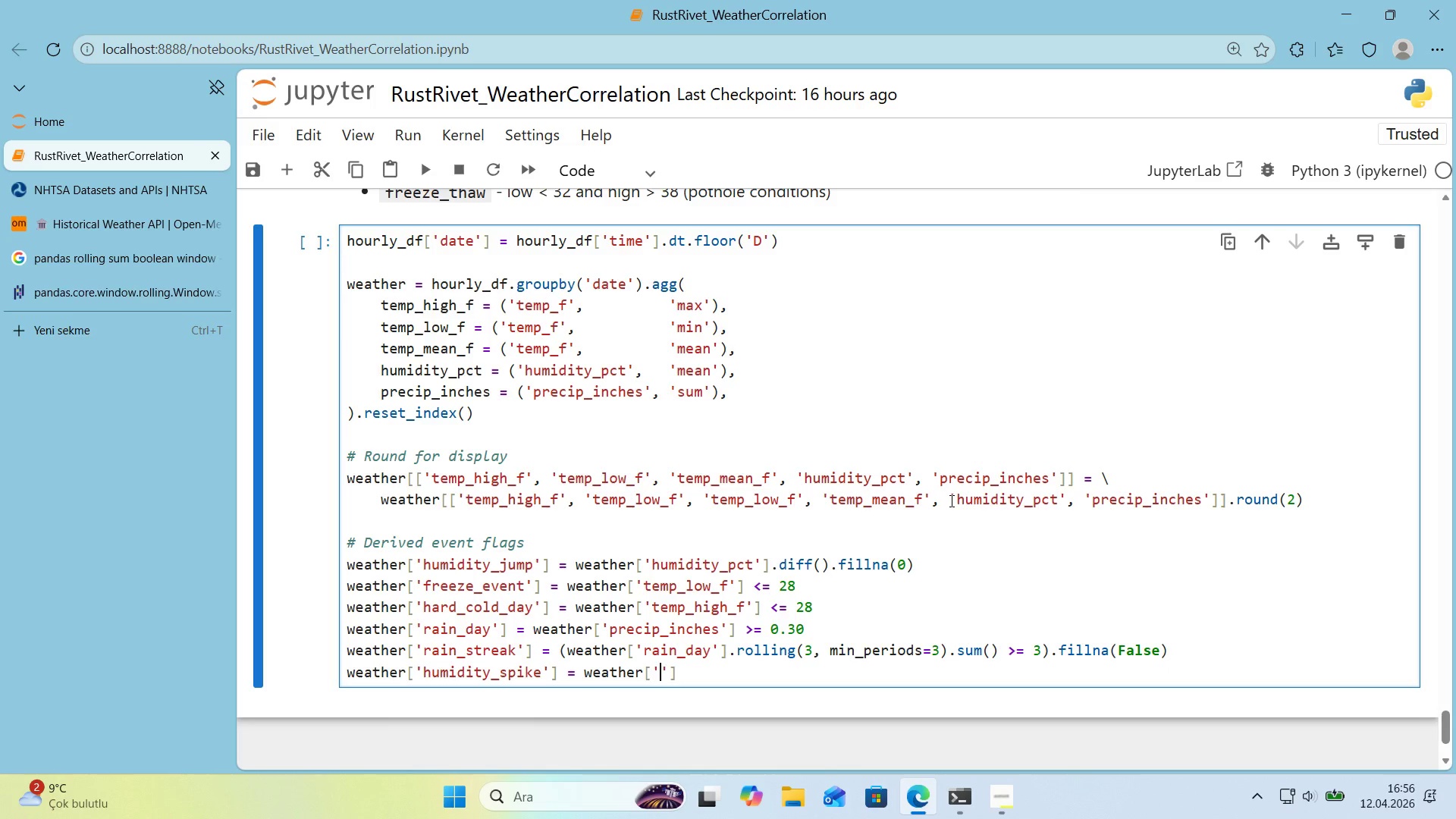 
type(hum'd'ty_jump)
 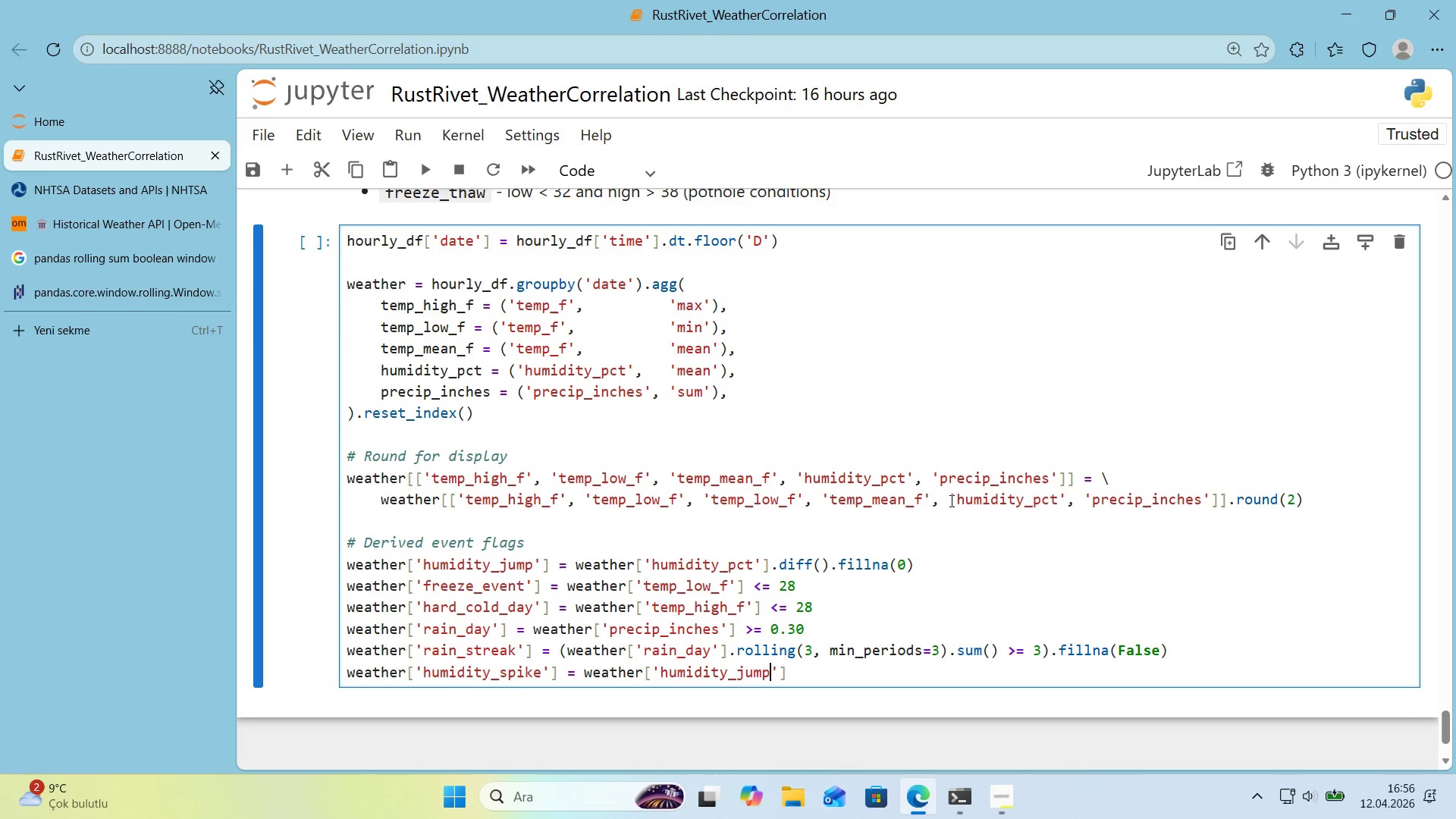 
key(ArrowRight)
 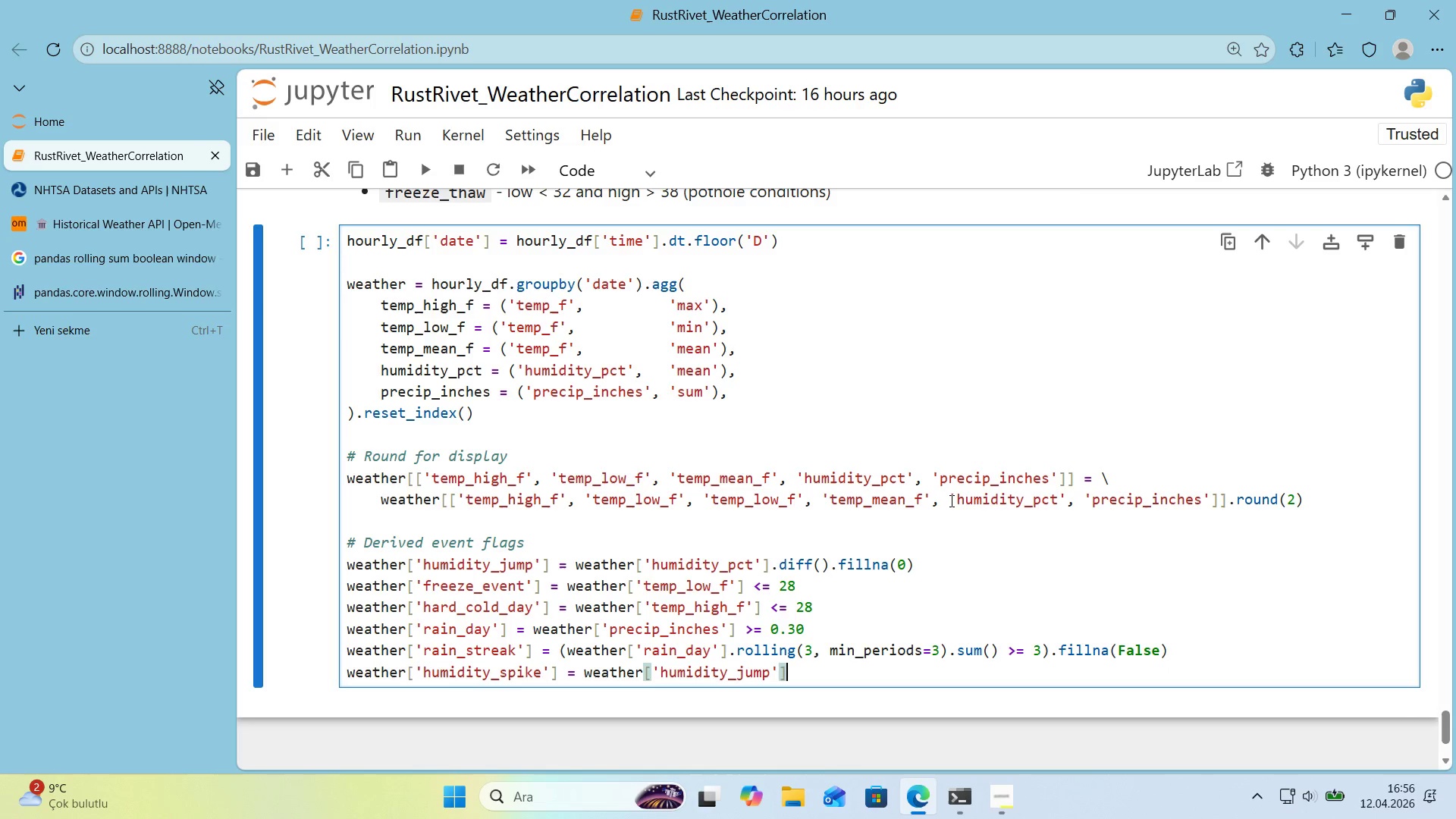 
key(ArrowRight)
 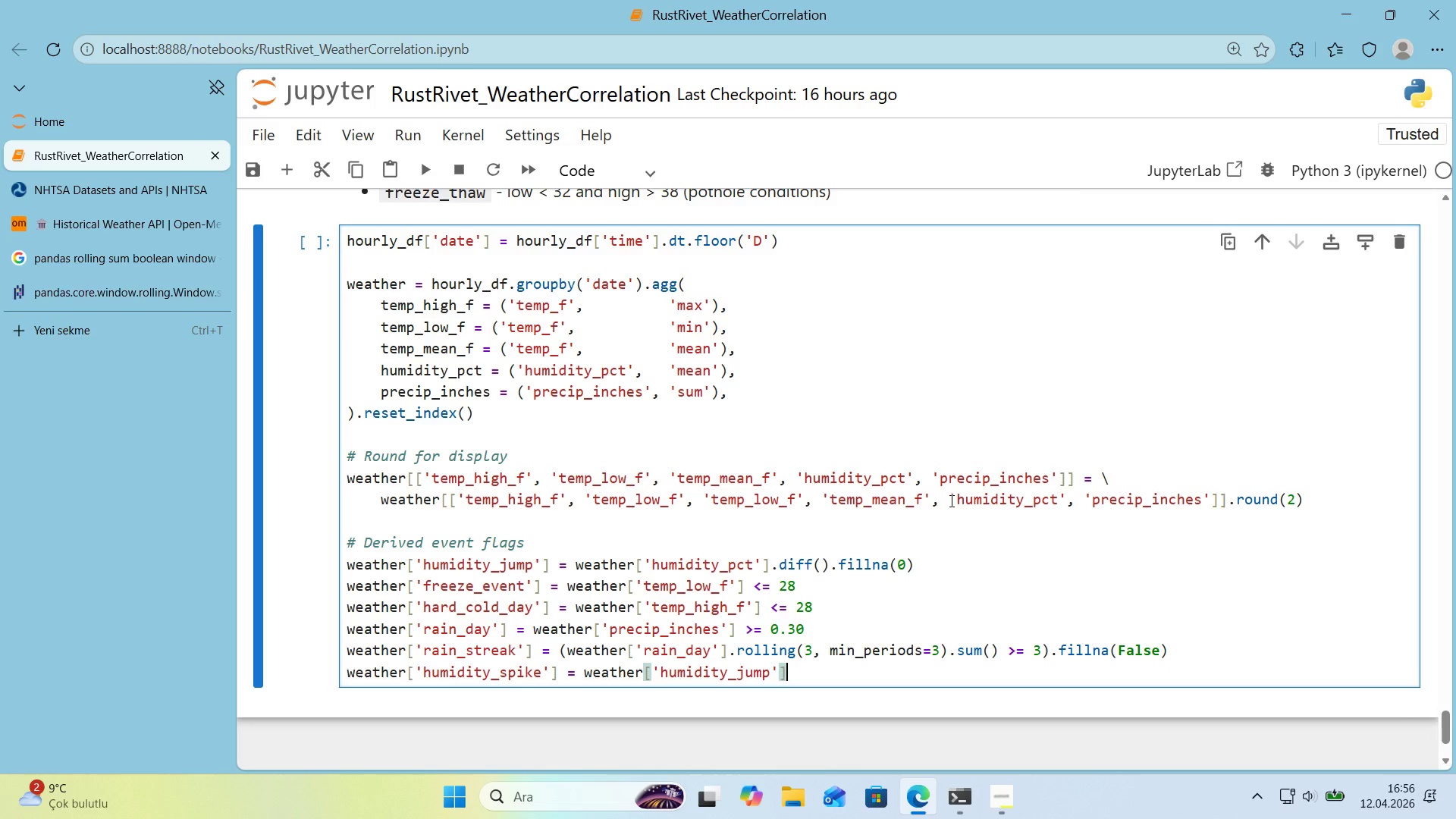 
key(Space)
 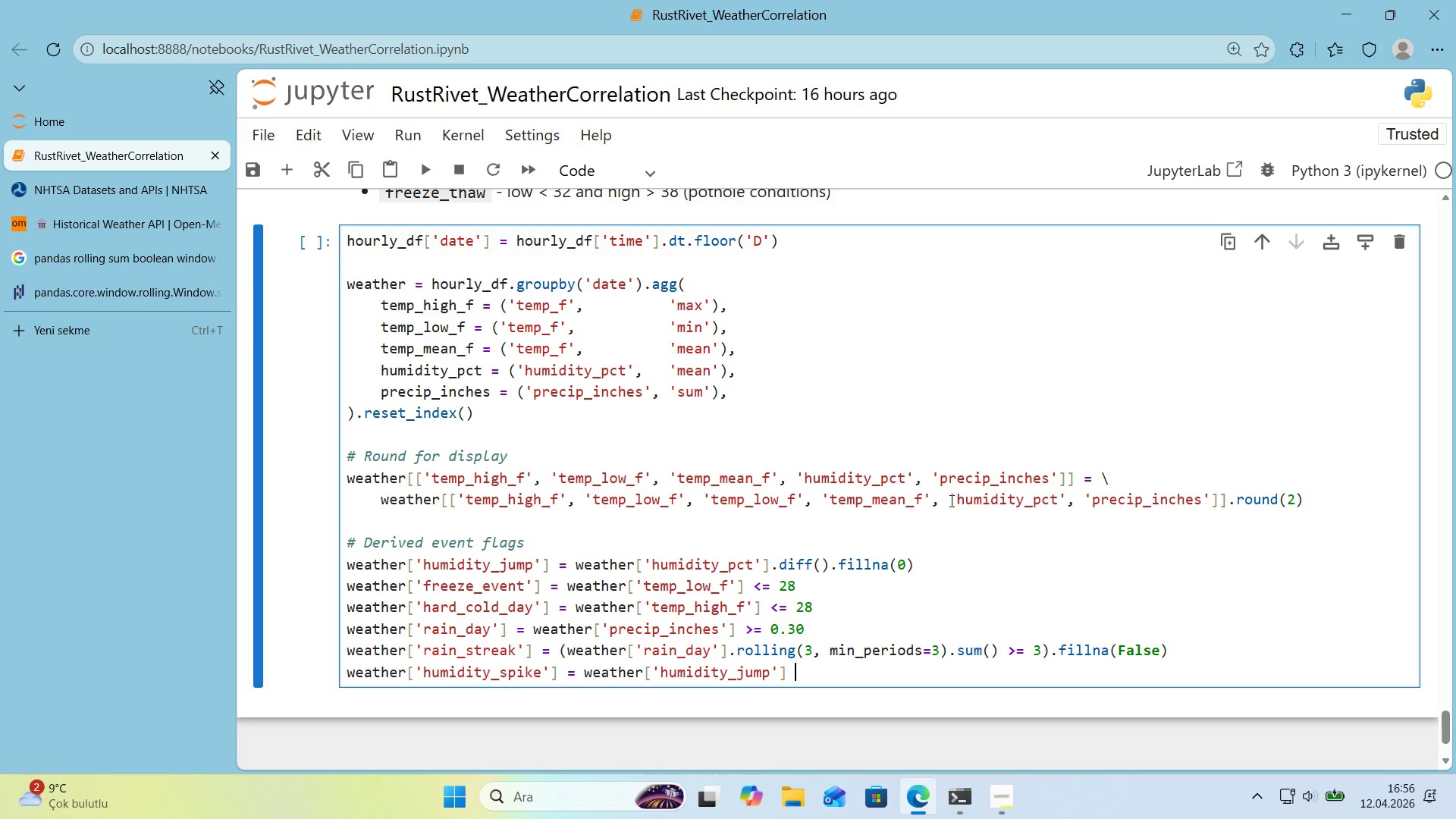 
key(Shift+Break)
 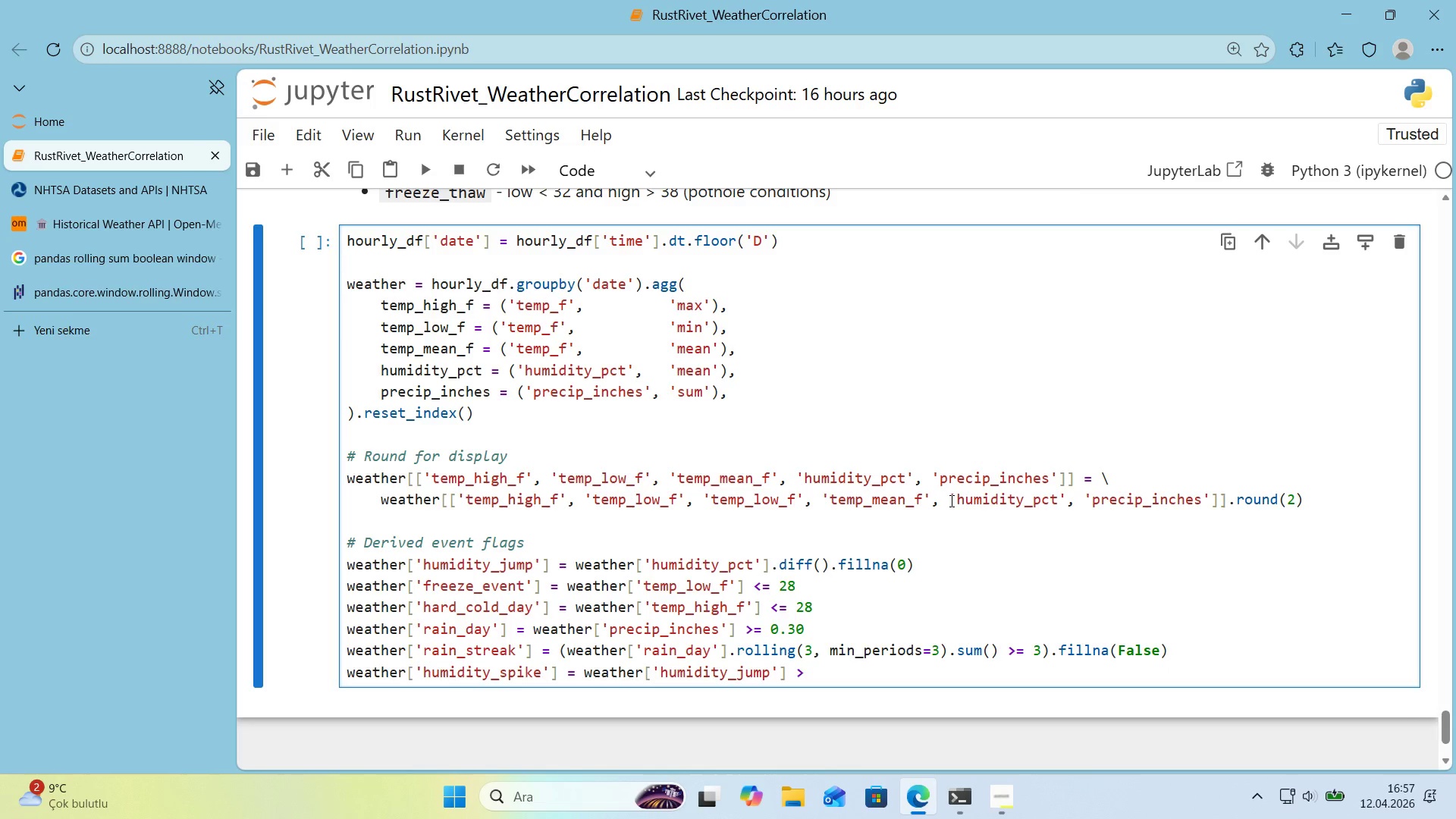 
wait(24.78)
 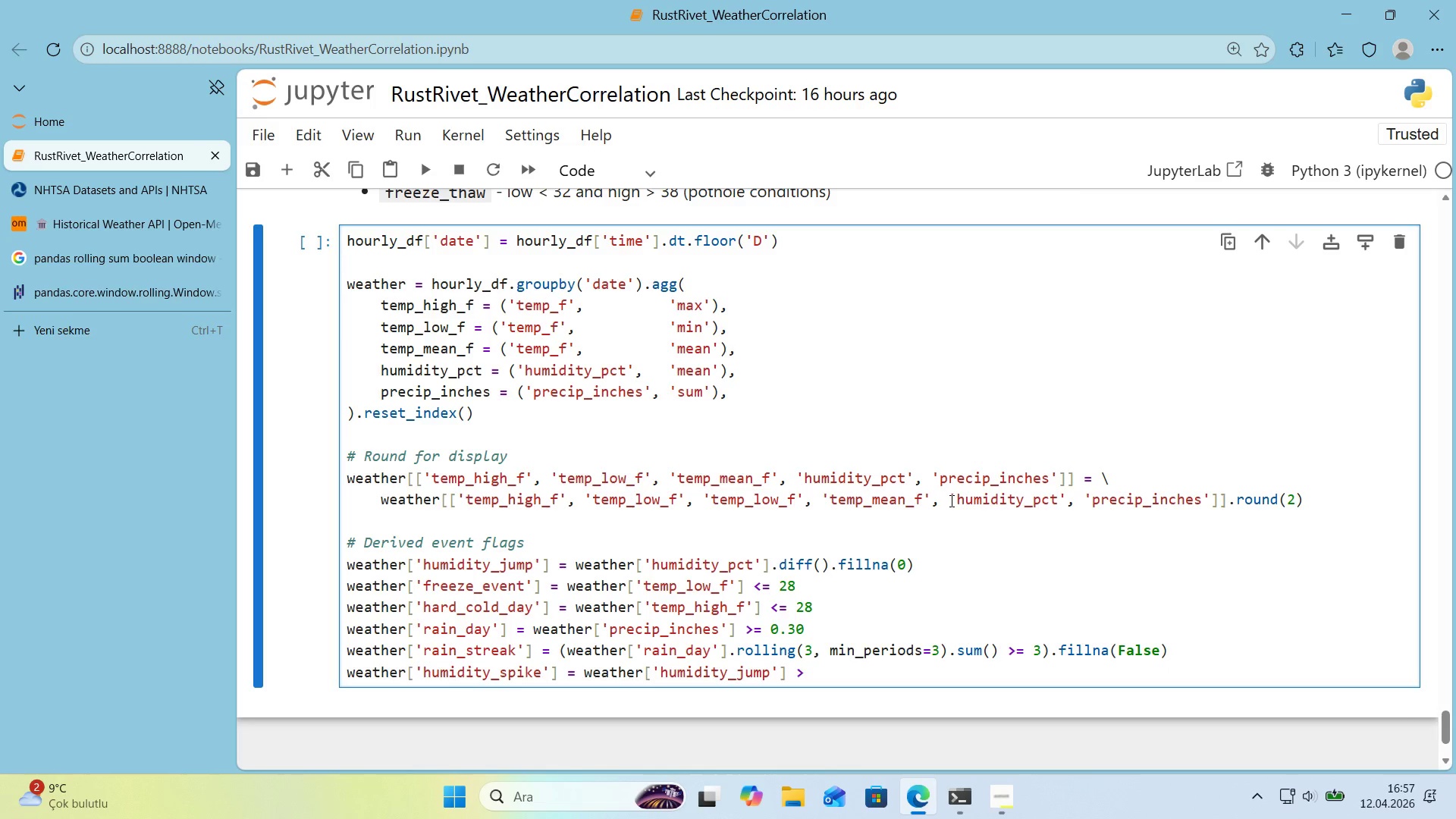 
key(ArrowLeft)
 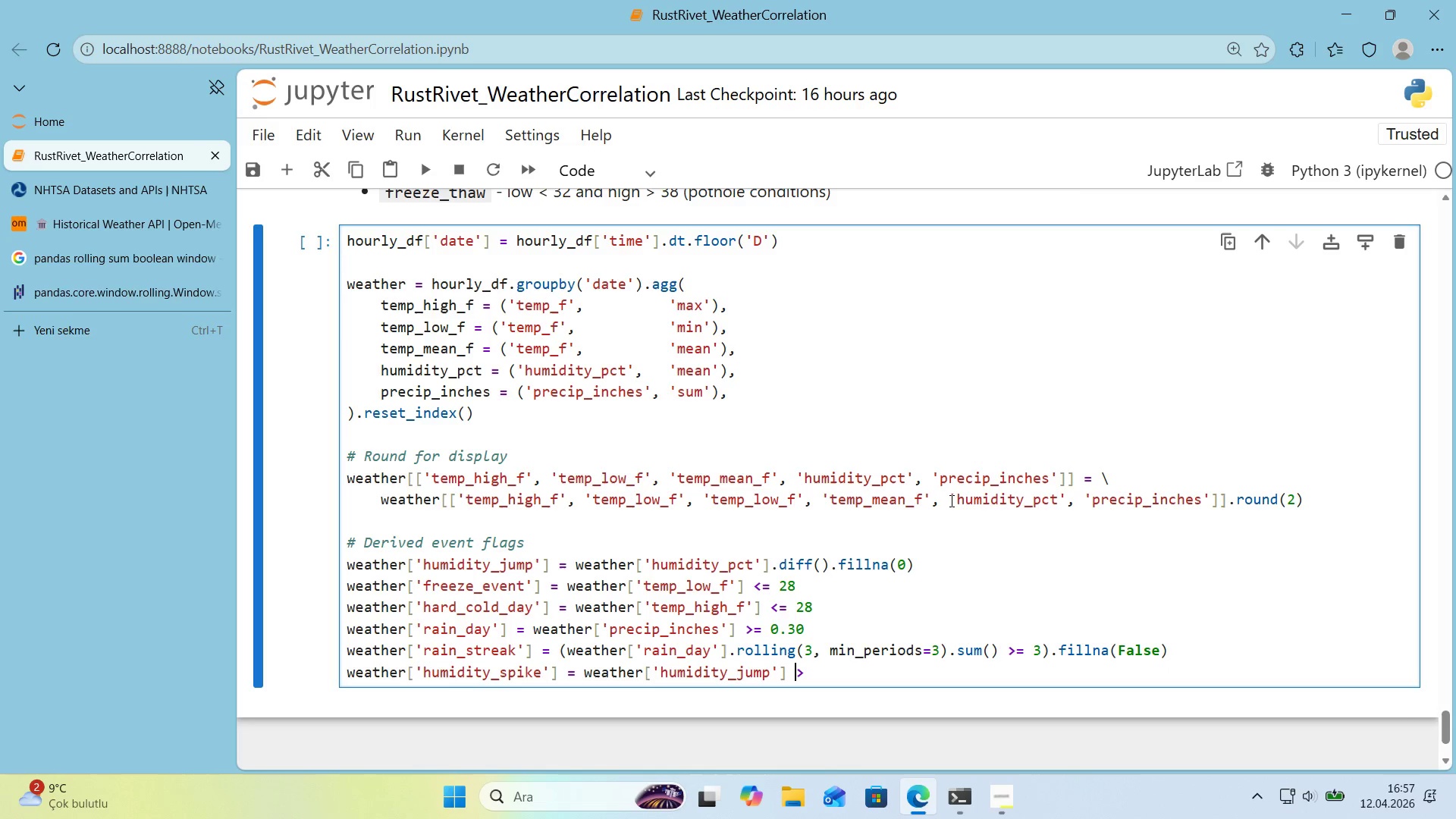 
key(ArrowRight)
 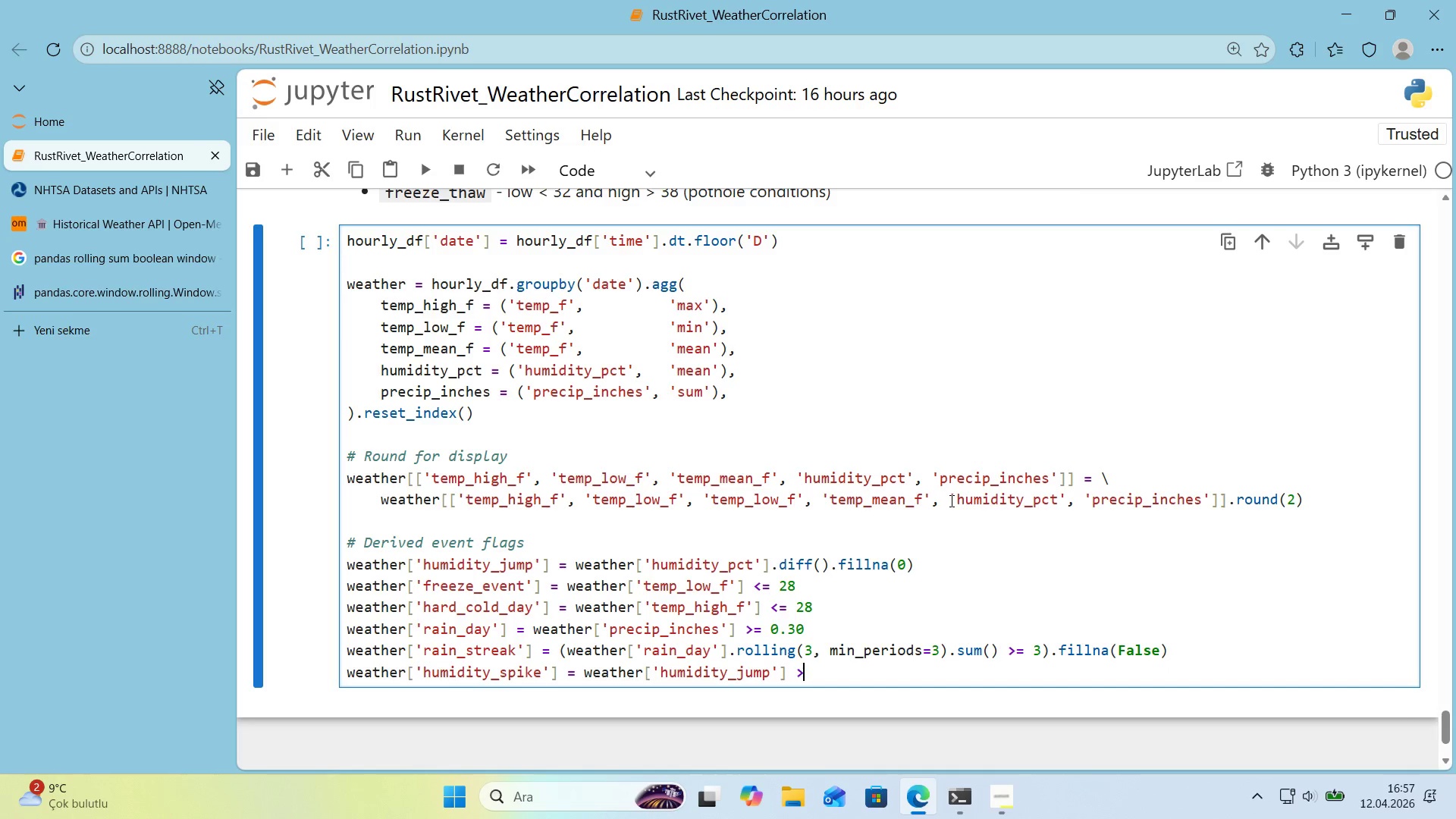 
key(ArrowLeft)
 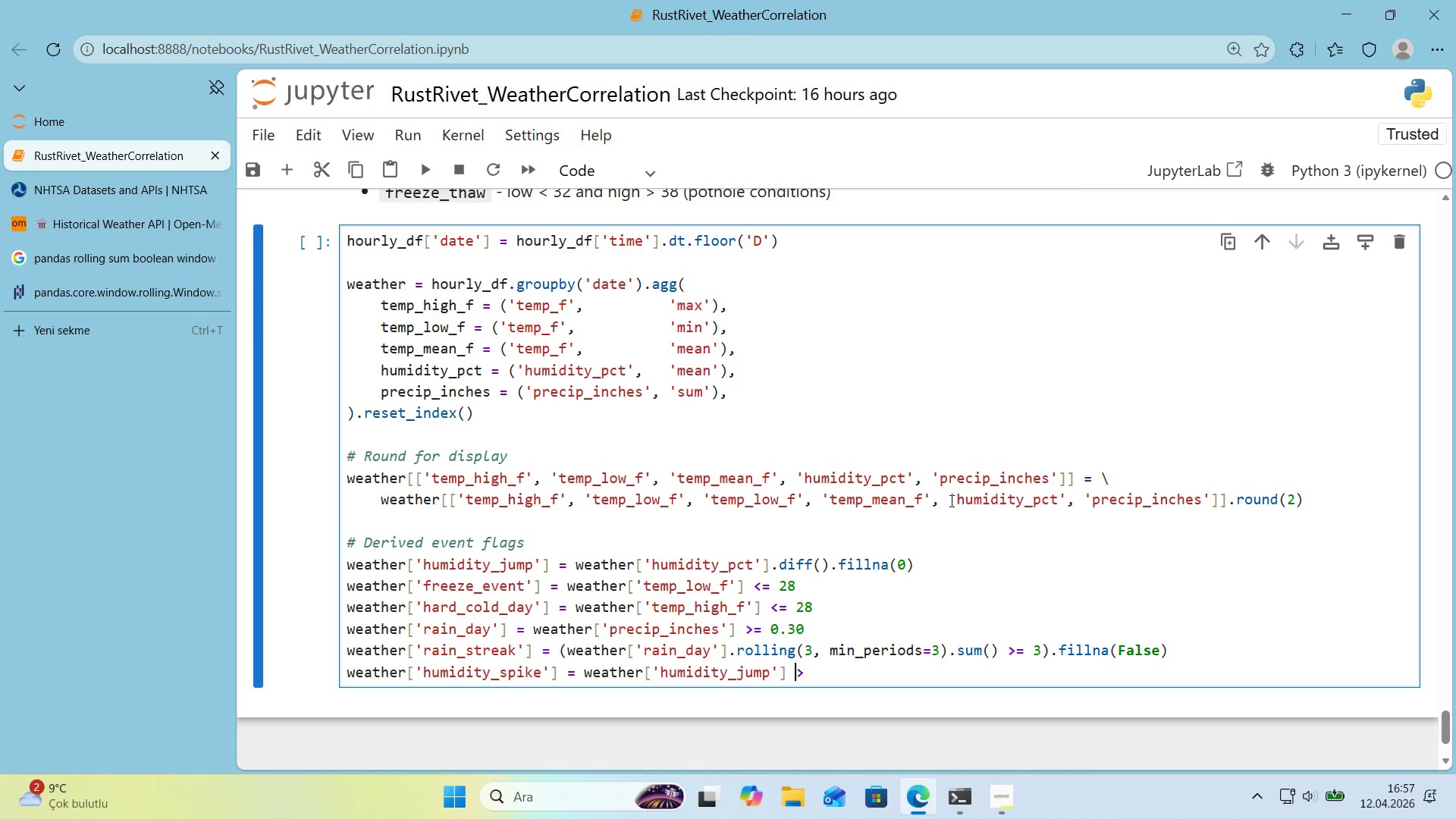 
key(Shift+0)
 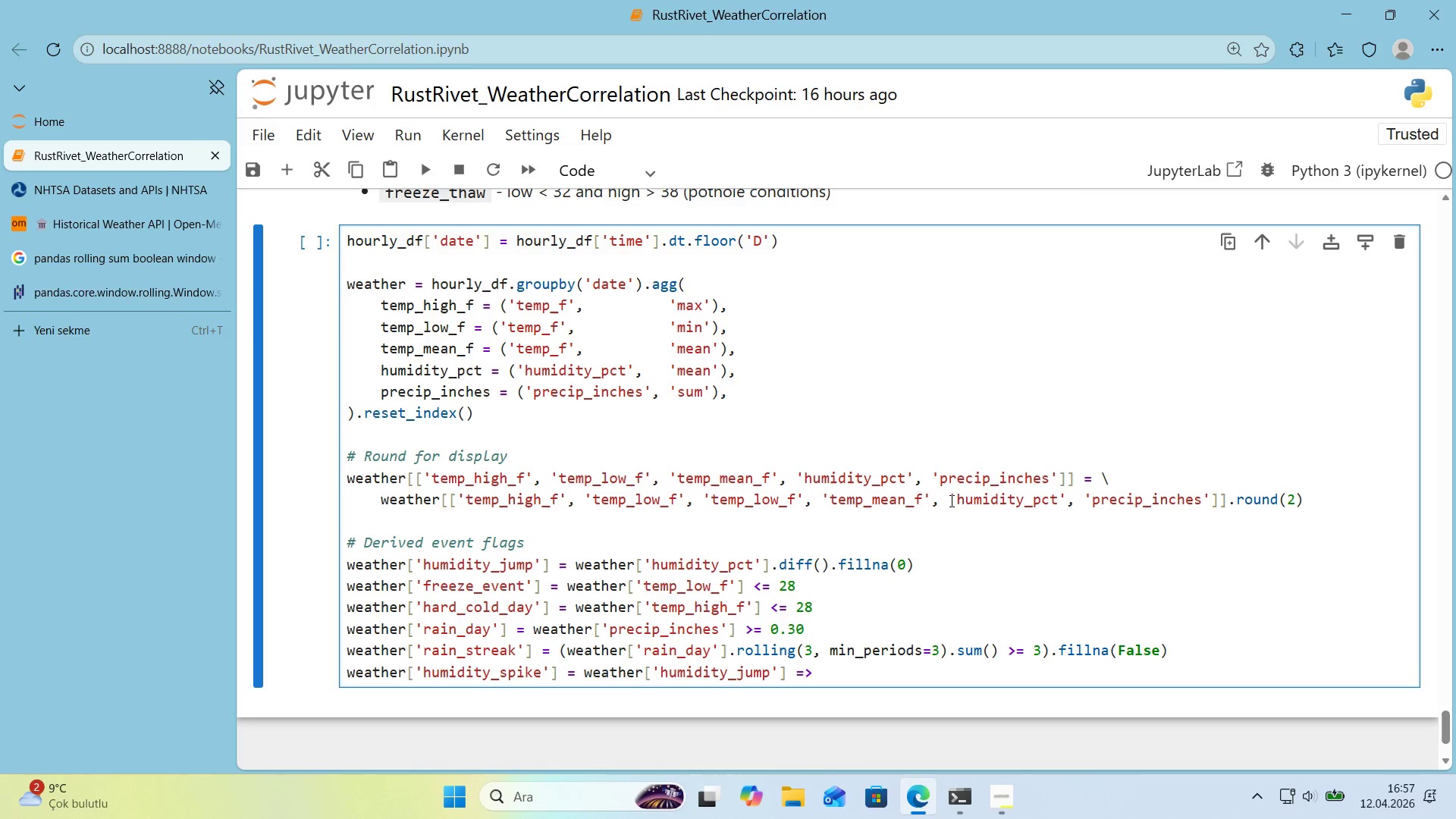 
key(Backspace)
 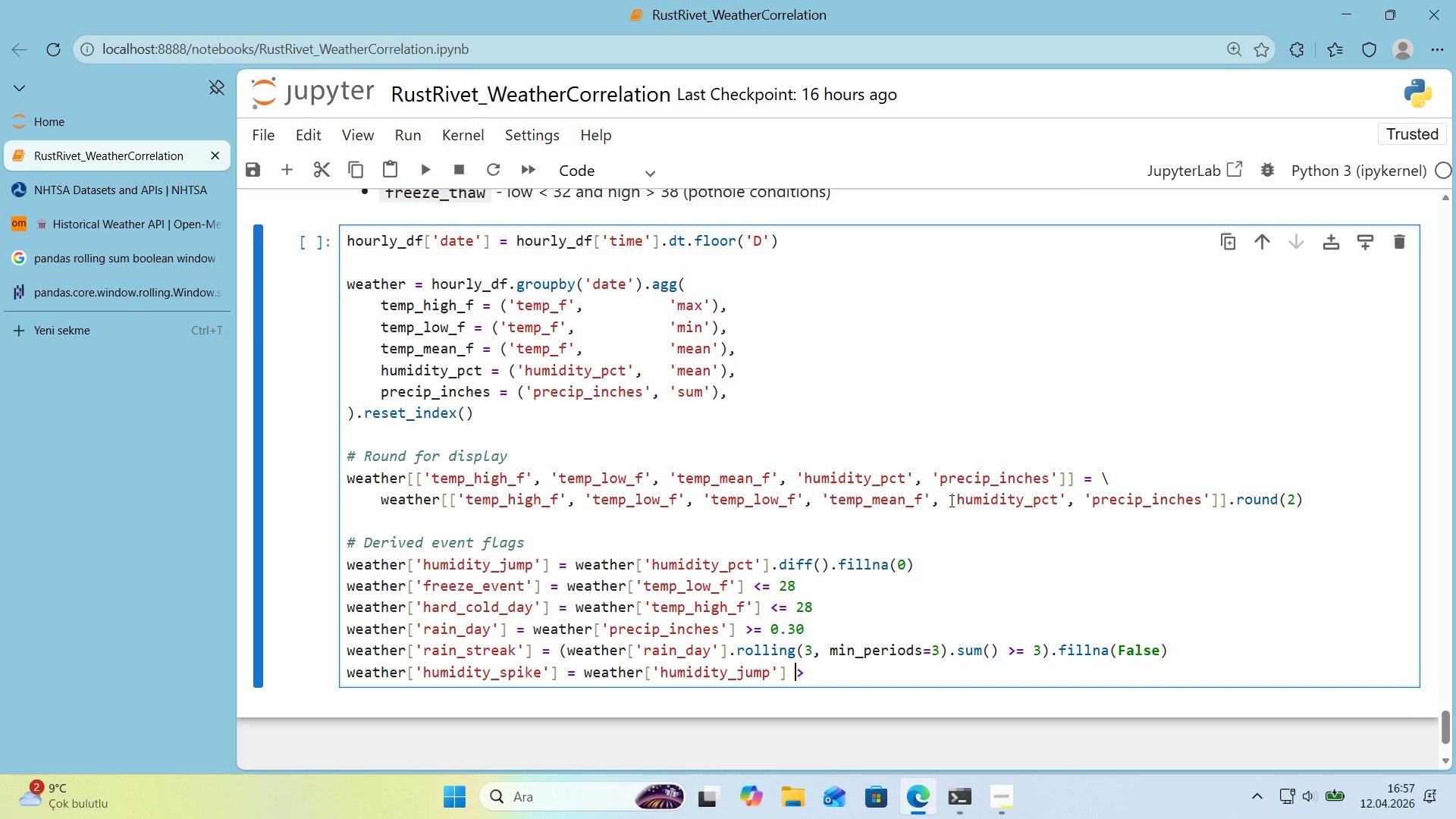 
key(ArrowRight)
 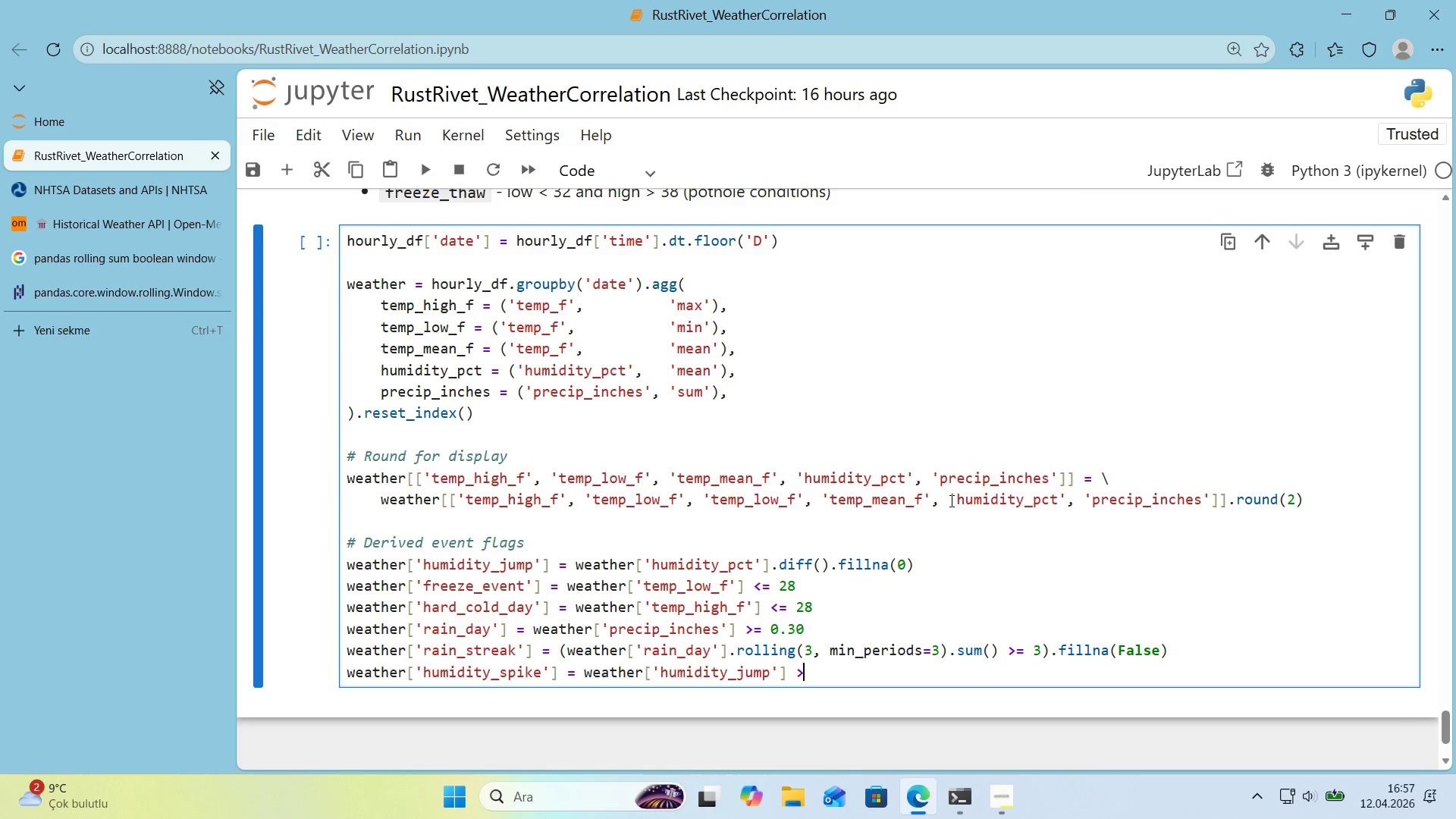 
type() 1)
key(Backspace)
type(25)
 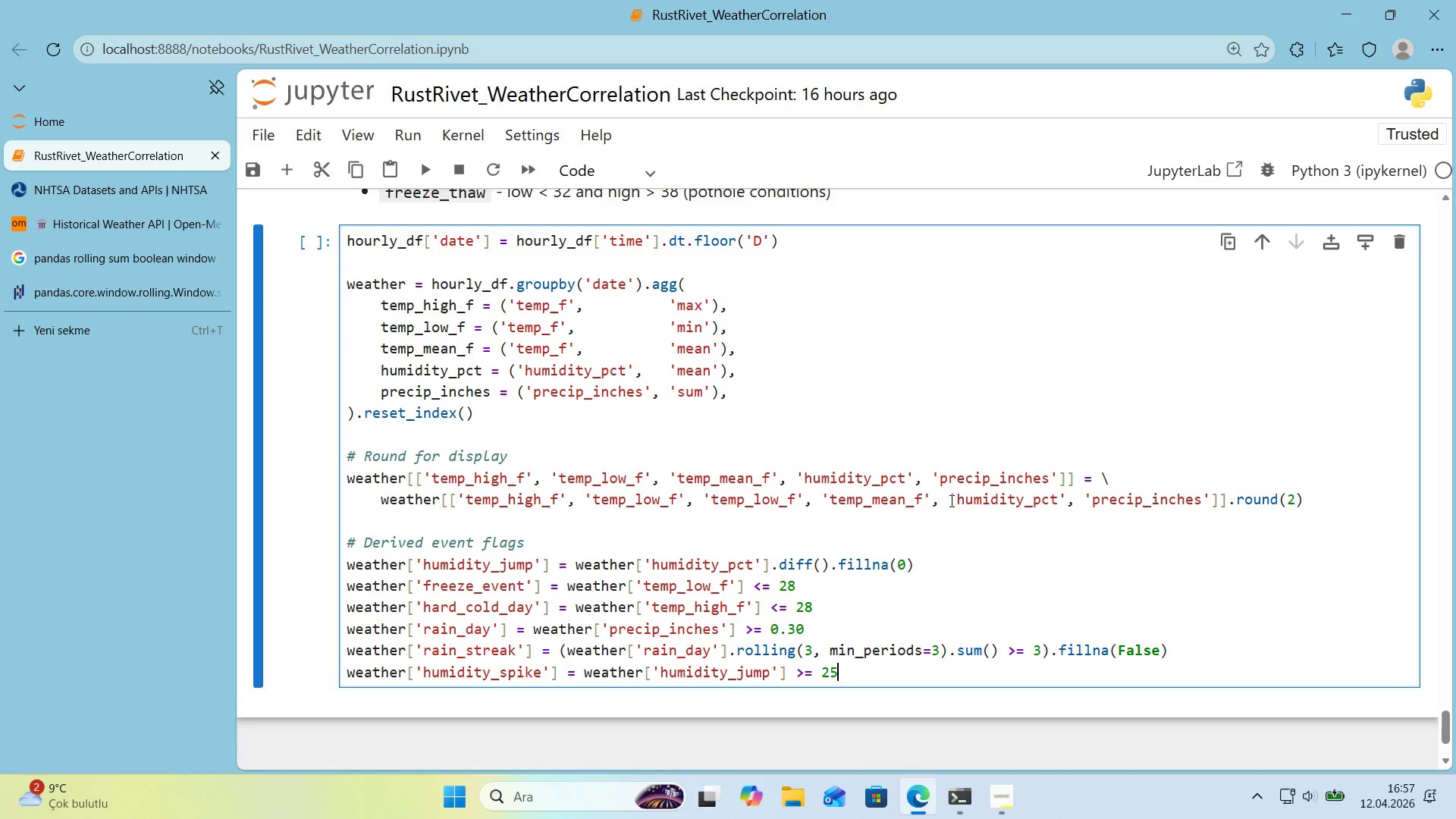 
key(Enter)
 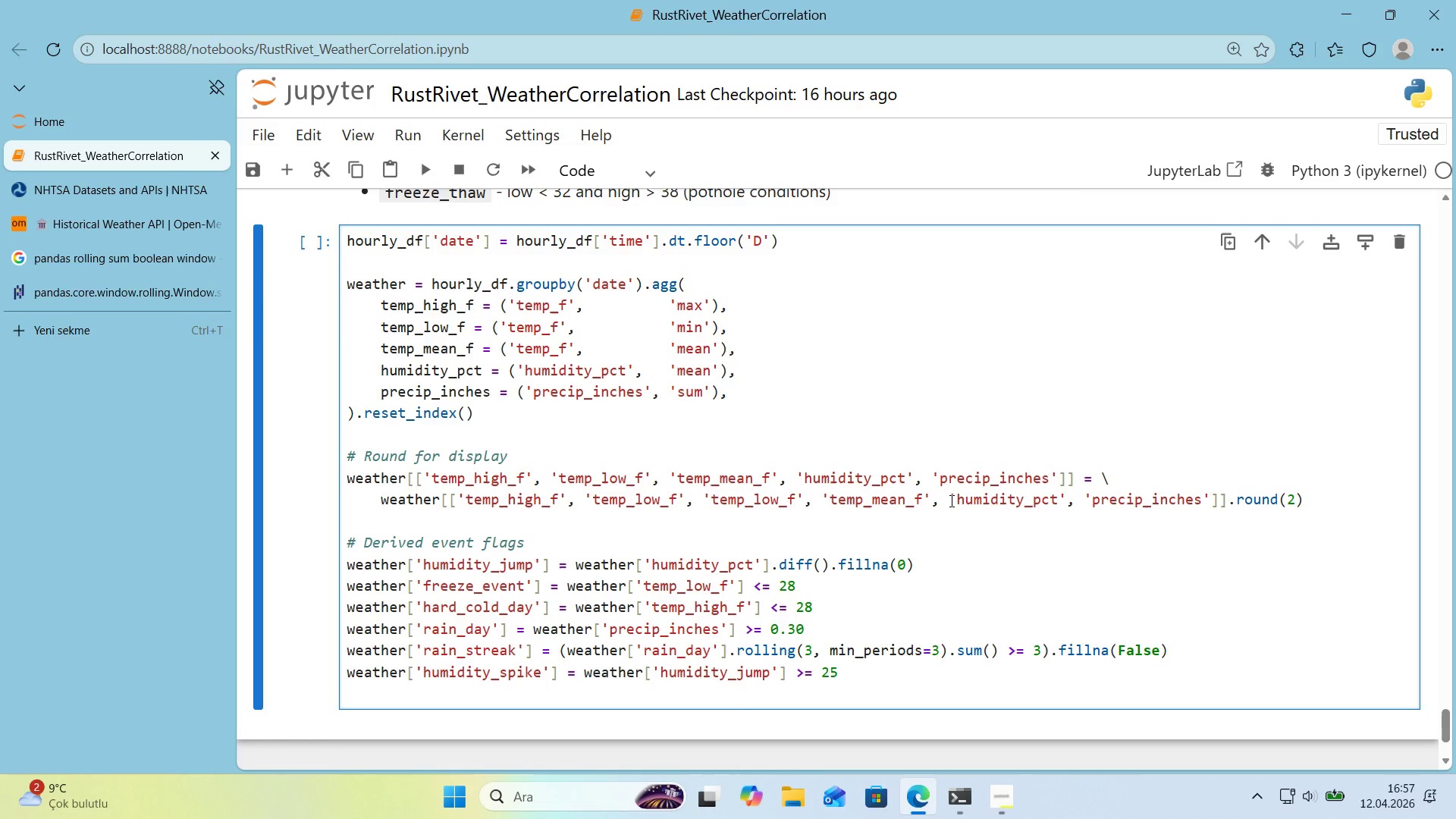 
type(weather)
 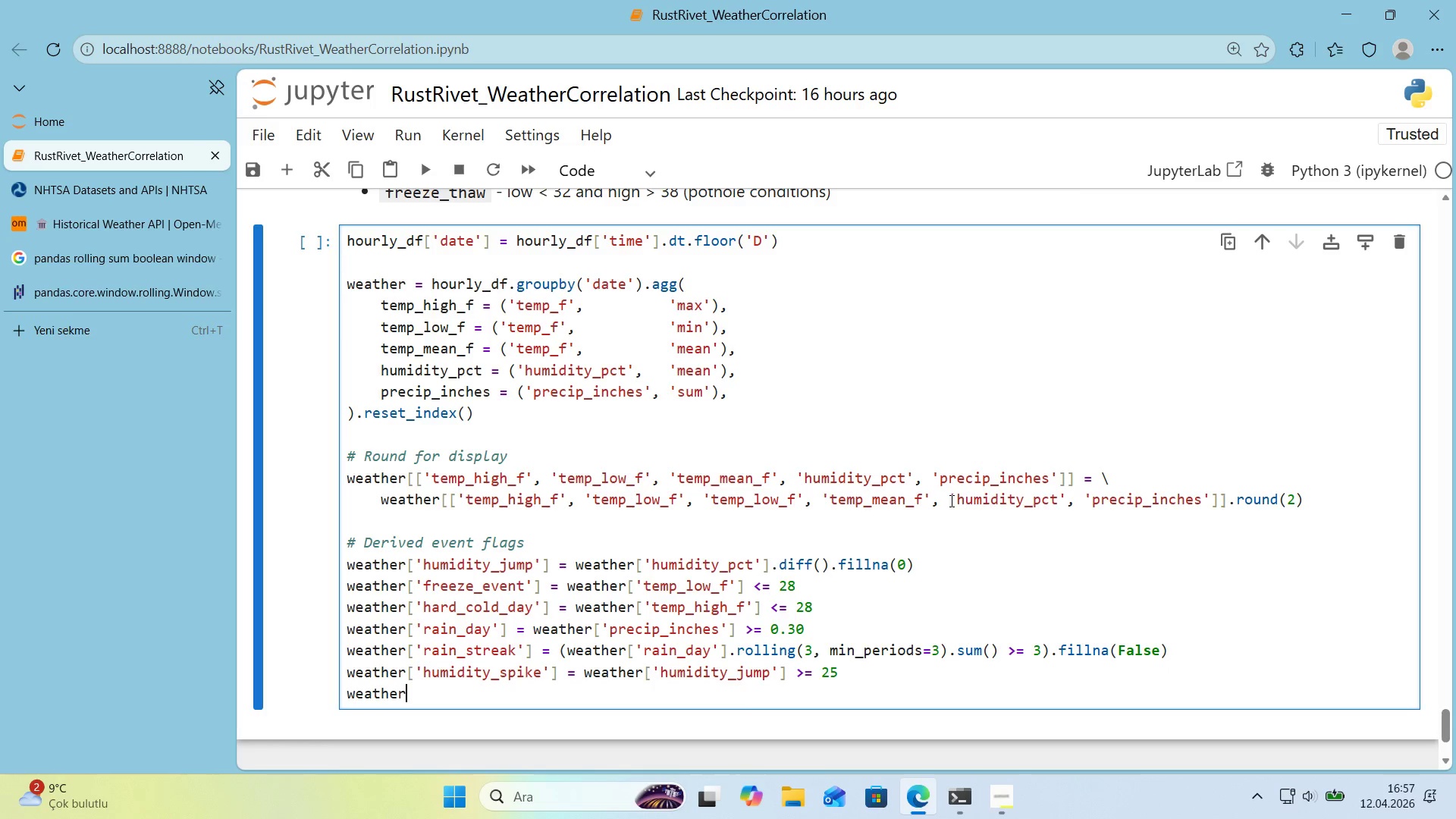 
key(Alt+Control+8)
 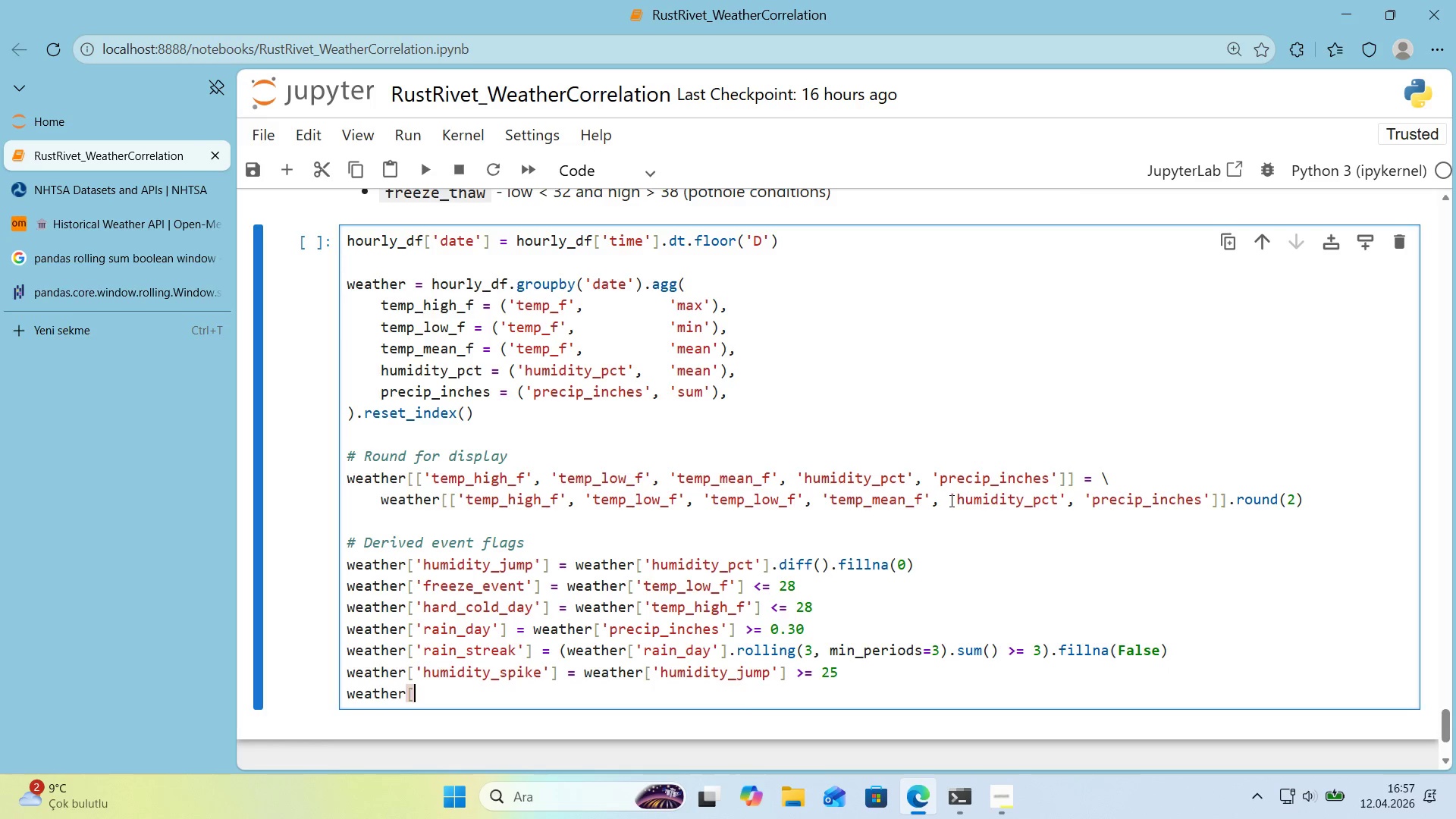 
key(Alt+Control+9)
 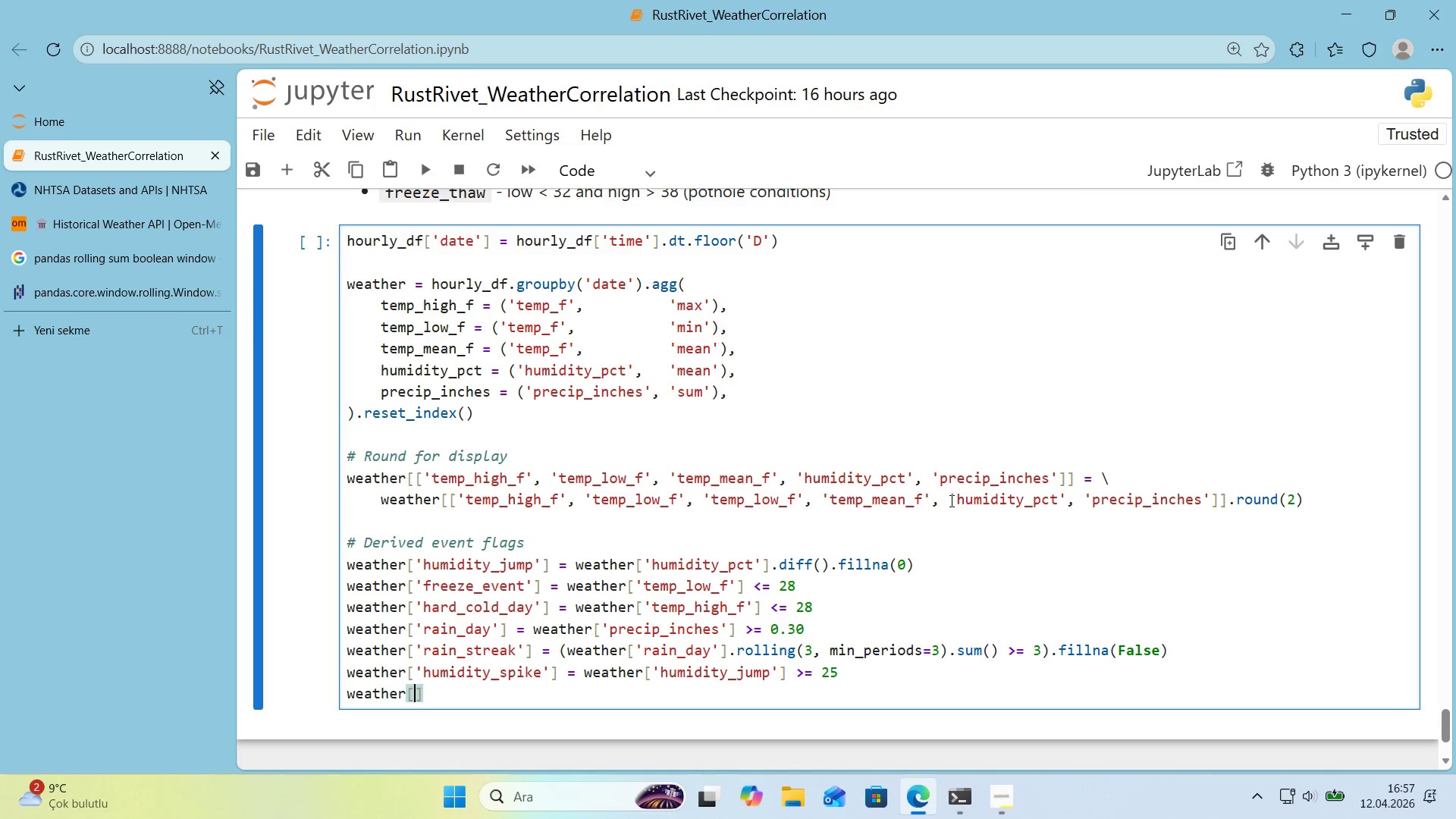 
key(ArrowLeft)
 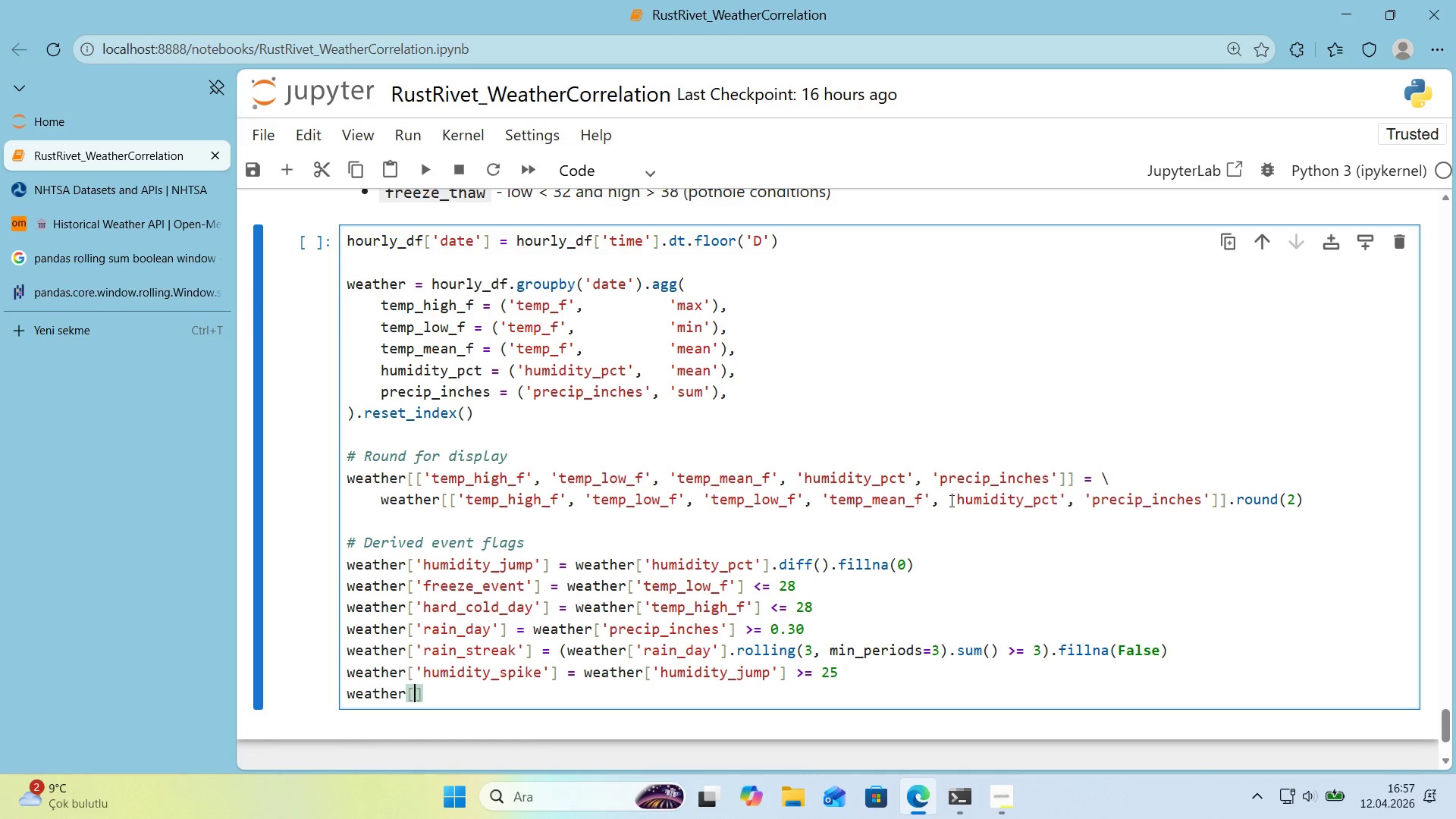 
type(@@)
 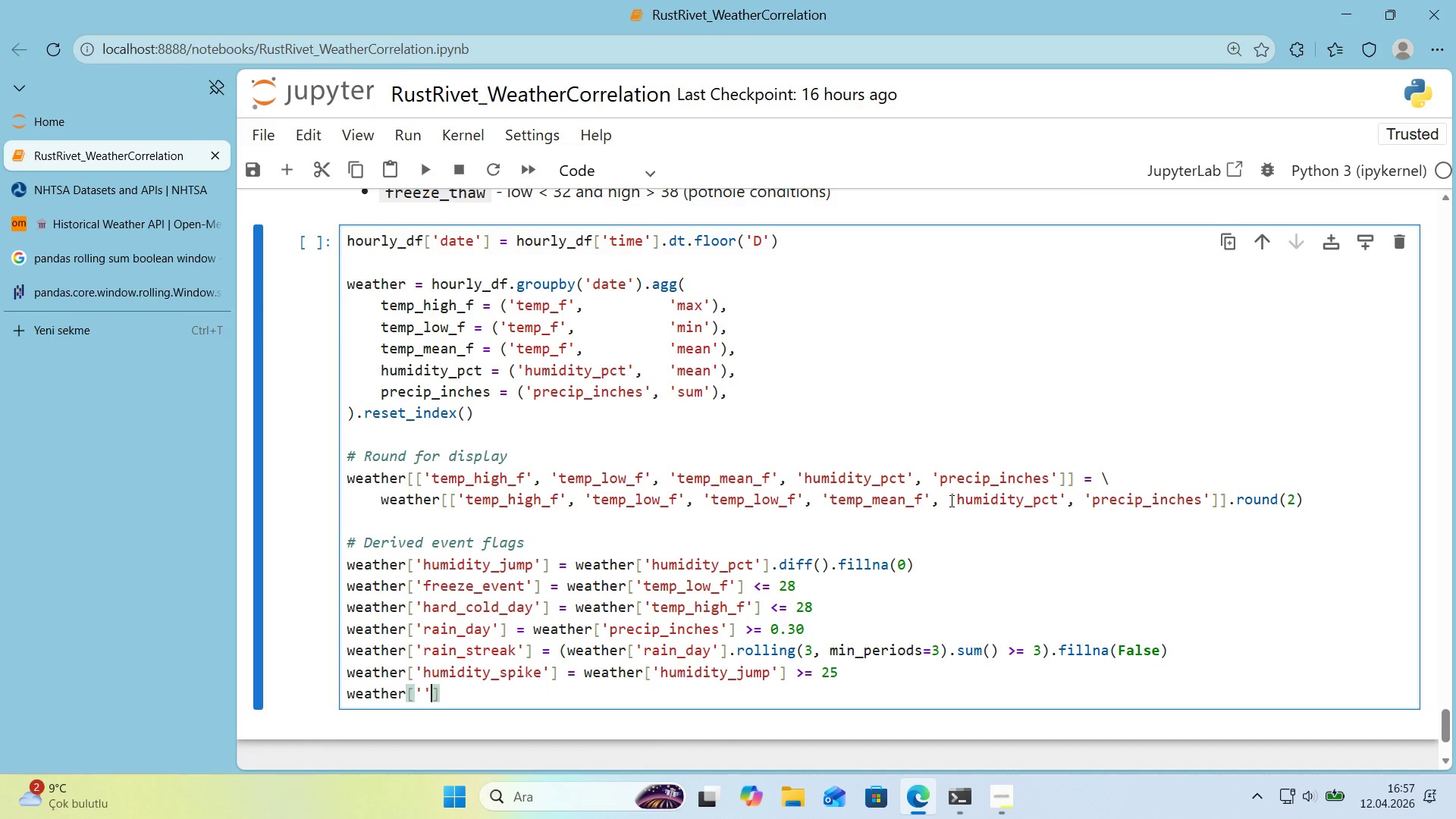 
key(ArrowLeft)
 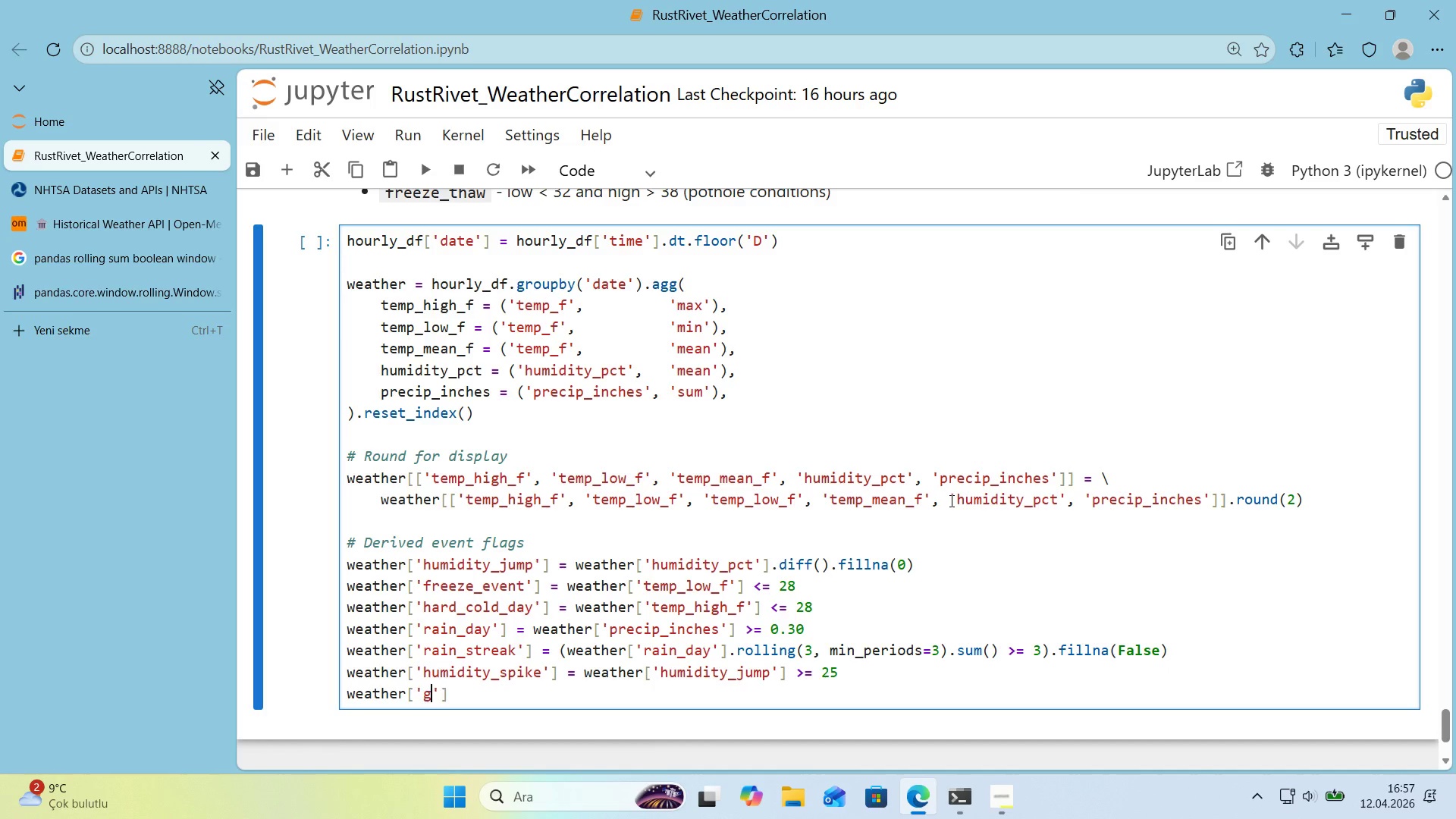 
type(gr)
key(Backspace)
key(Backspace)
type(freeze_thaw)
 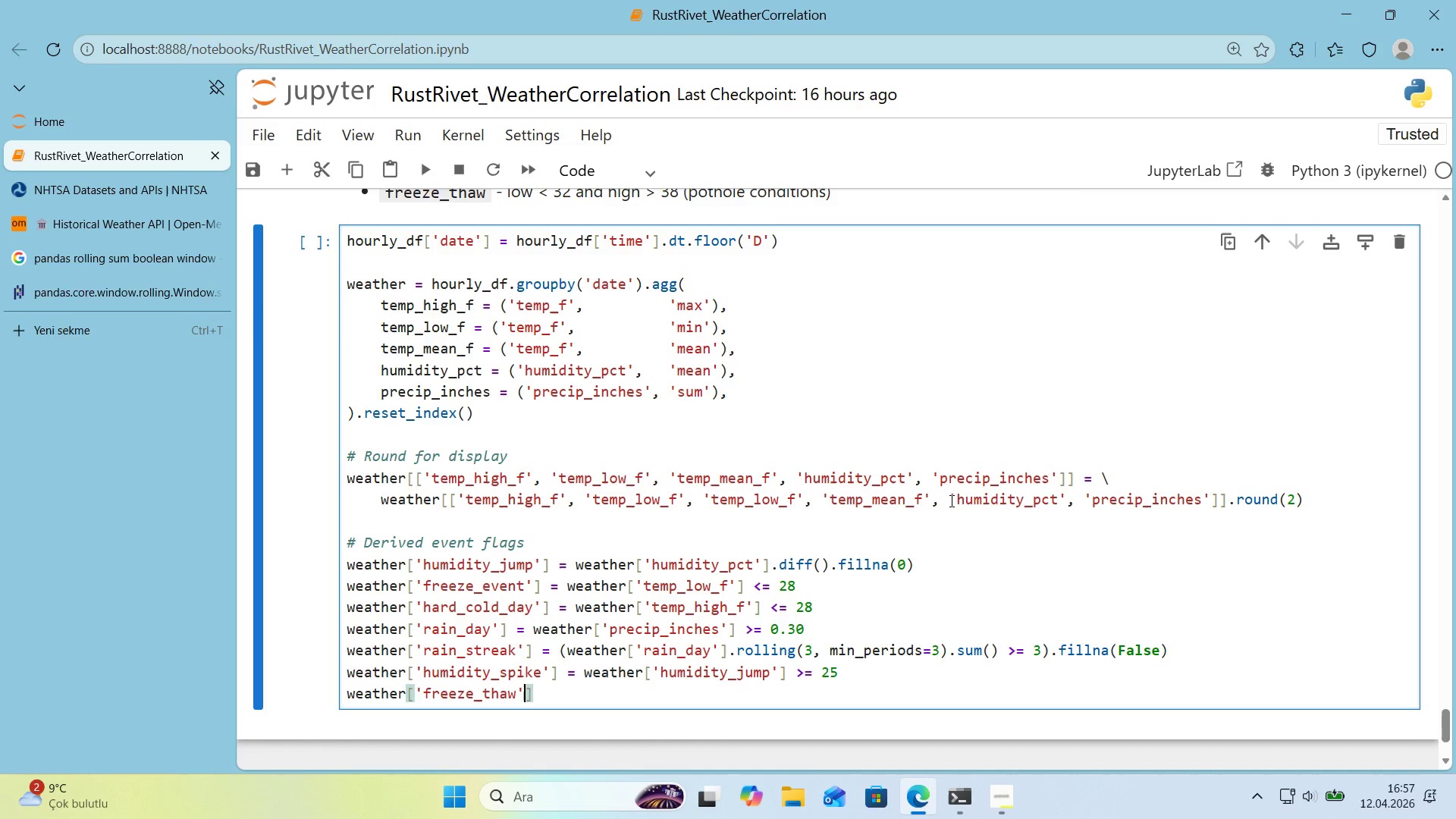 
key(ArrowRight)
 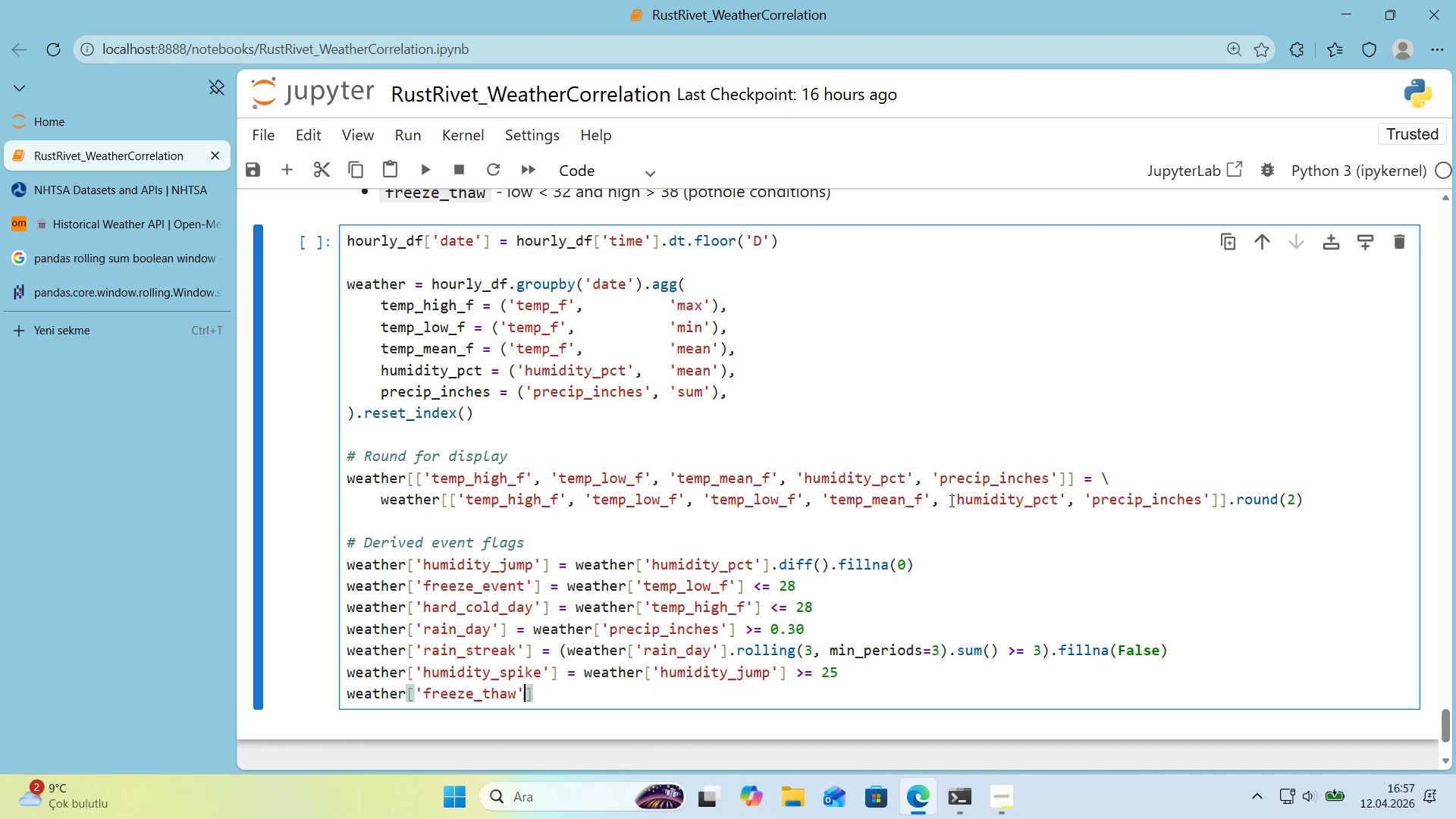 
key(ArrowRight)
 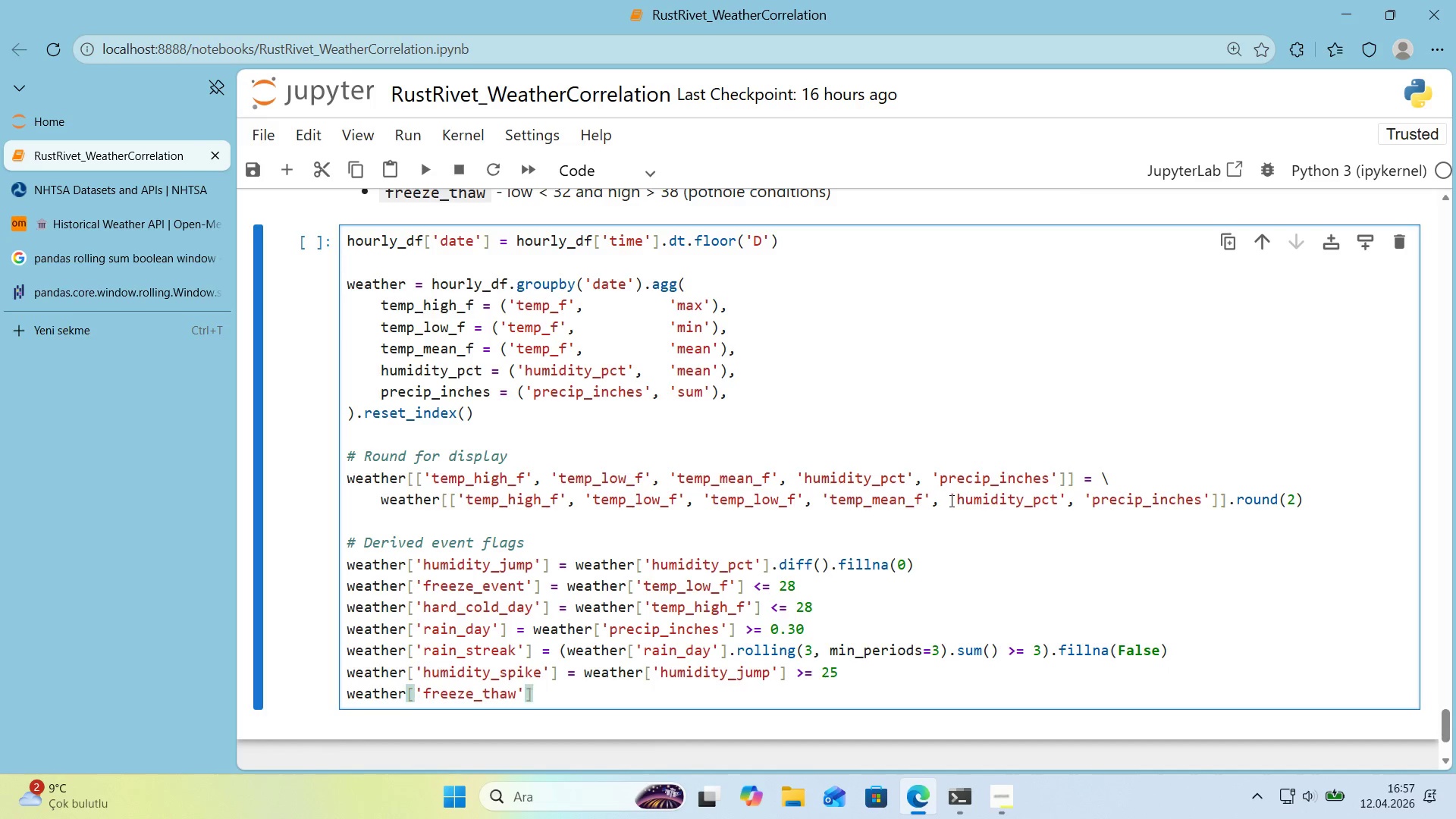 
type( ) *()
 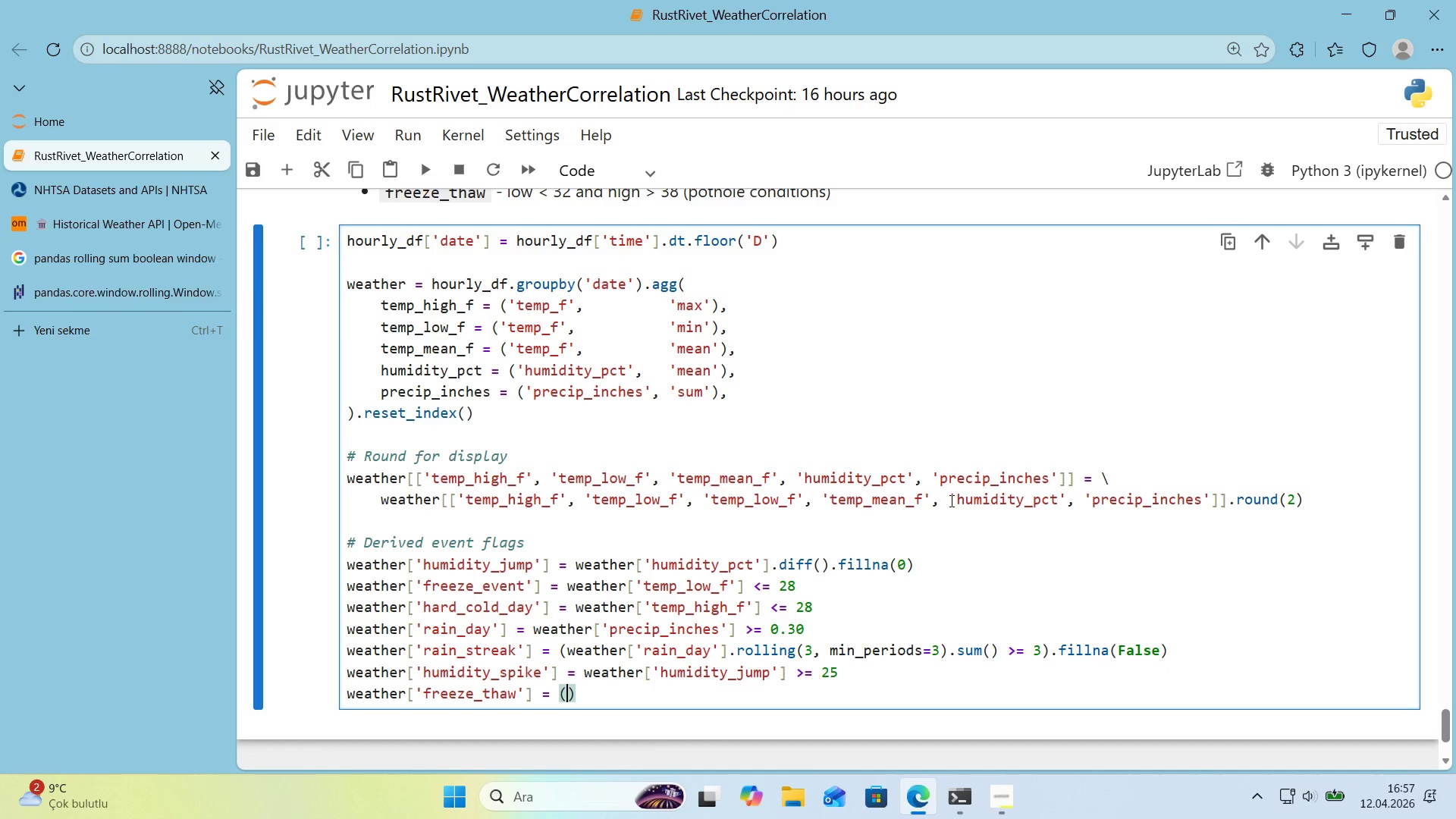 
 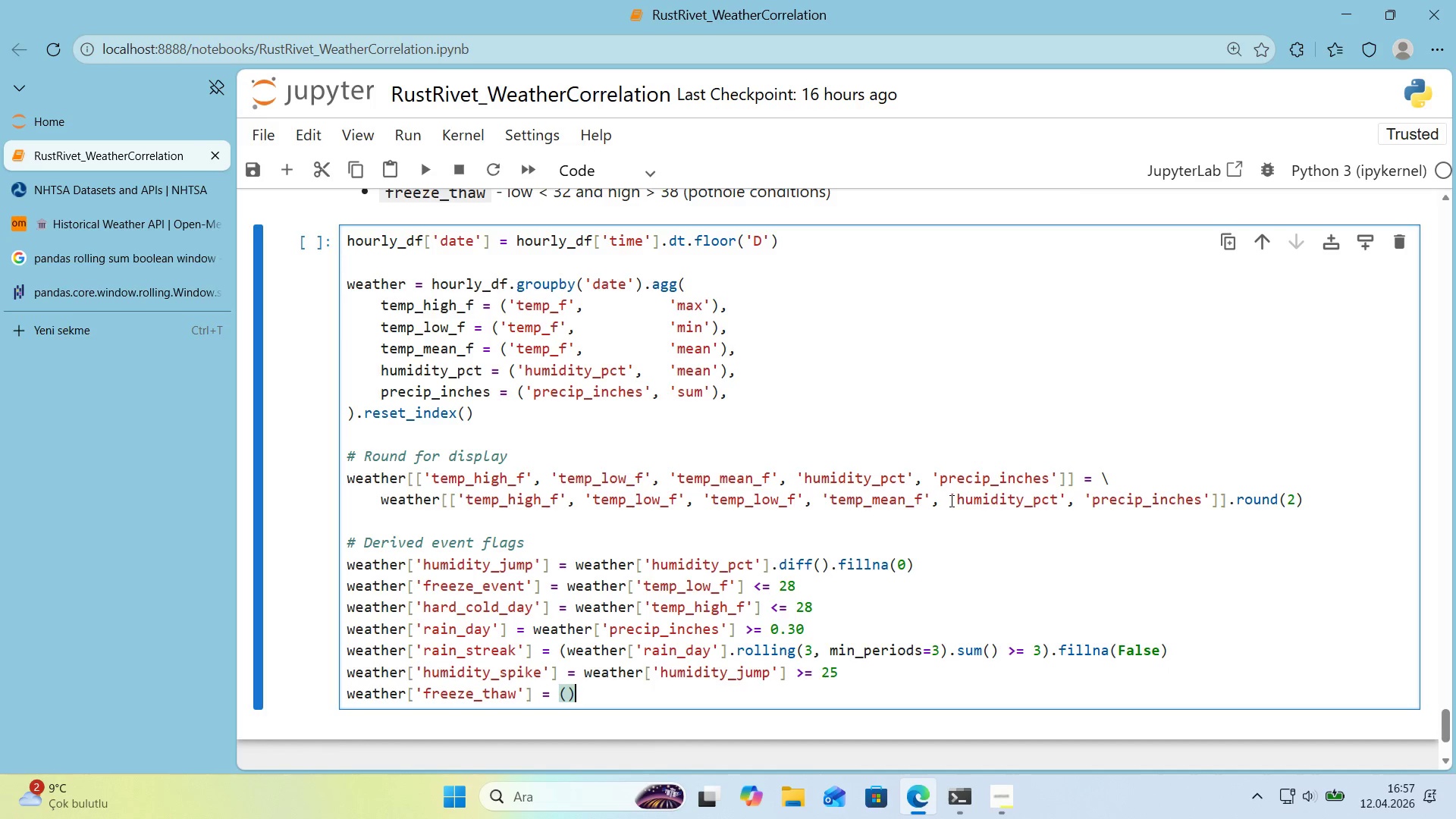 
key(ArrowLeft)
 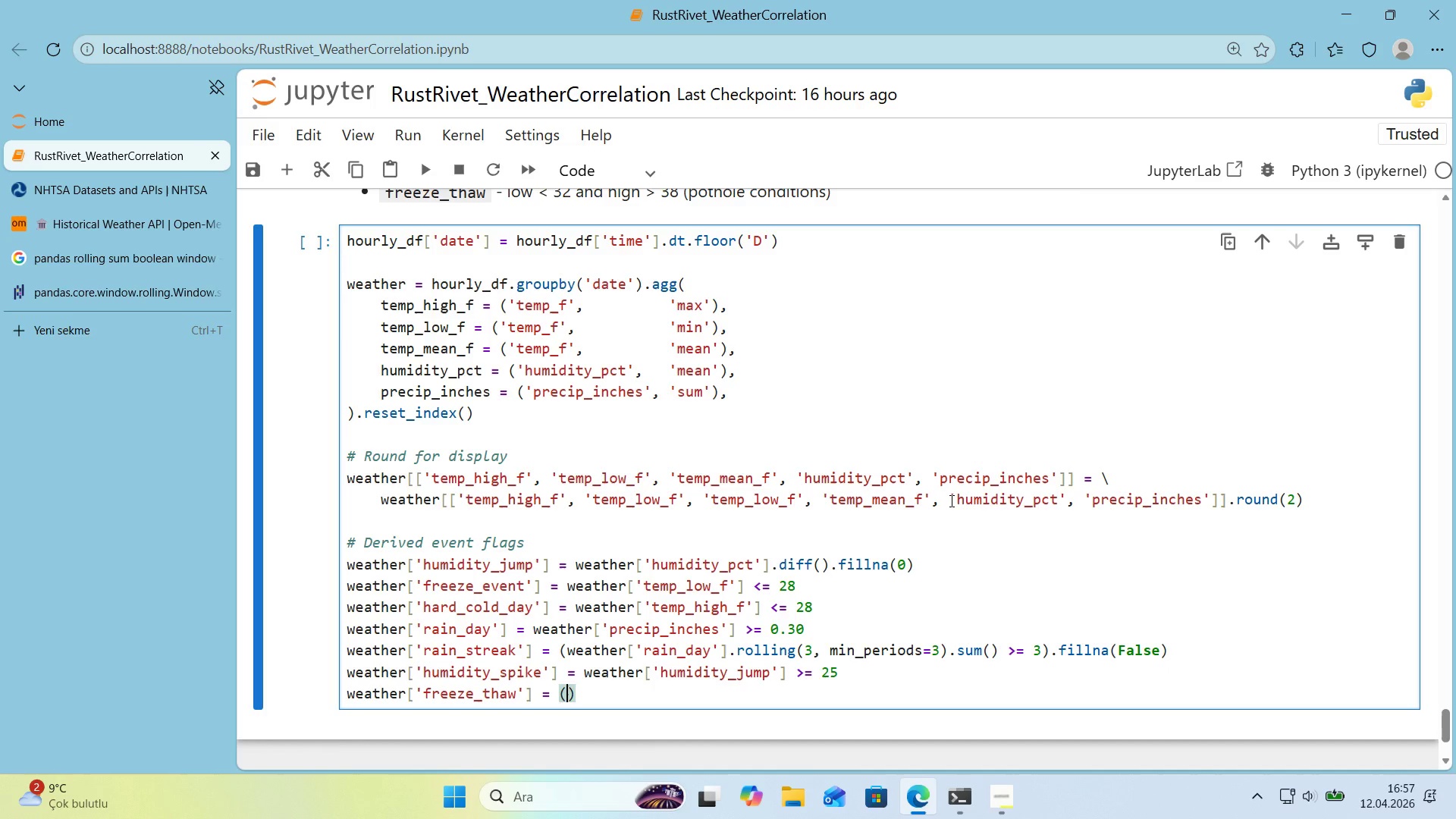 
type(weather)
 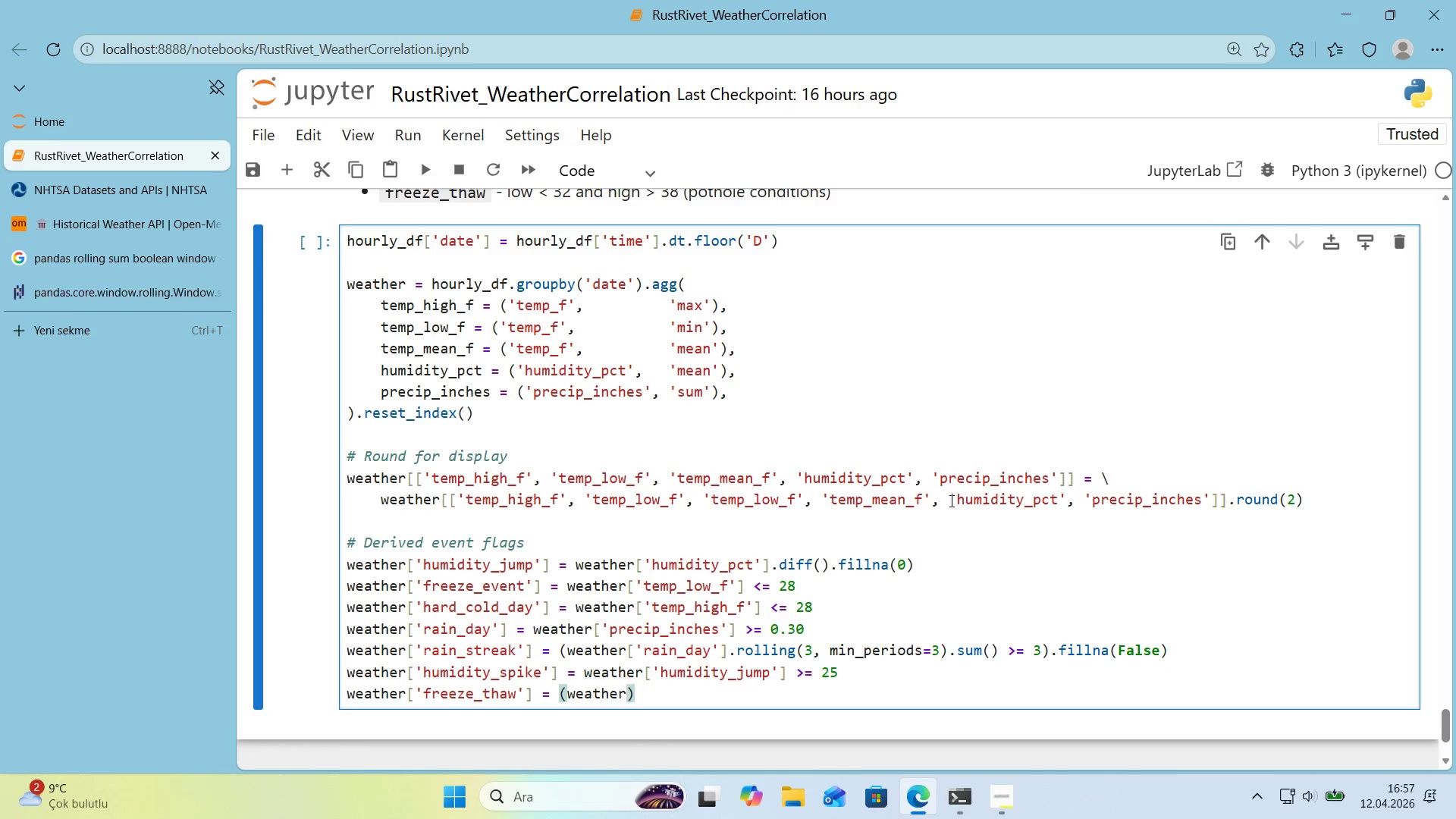 
key(Alt+Control+8)
 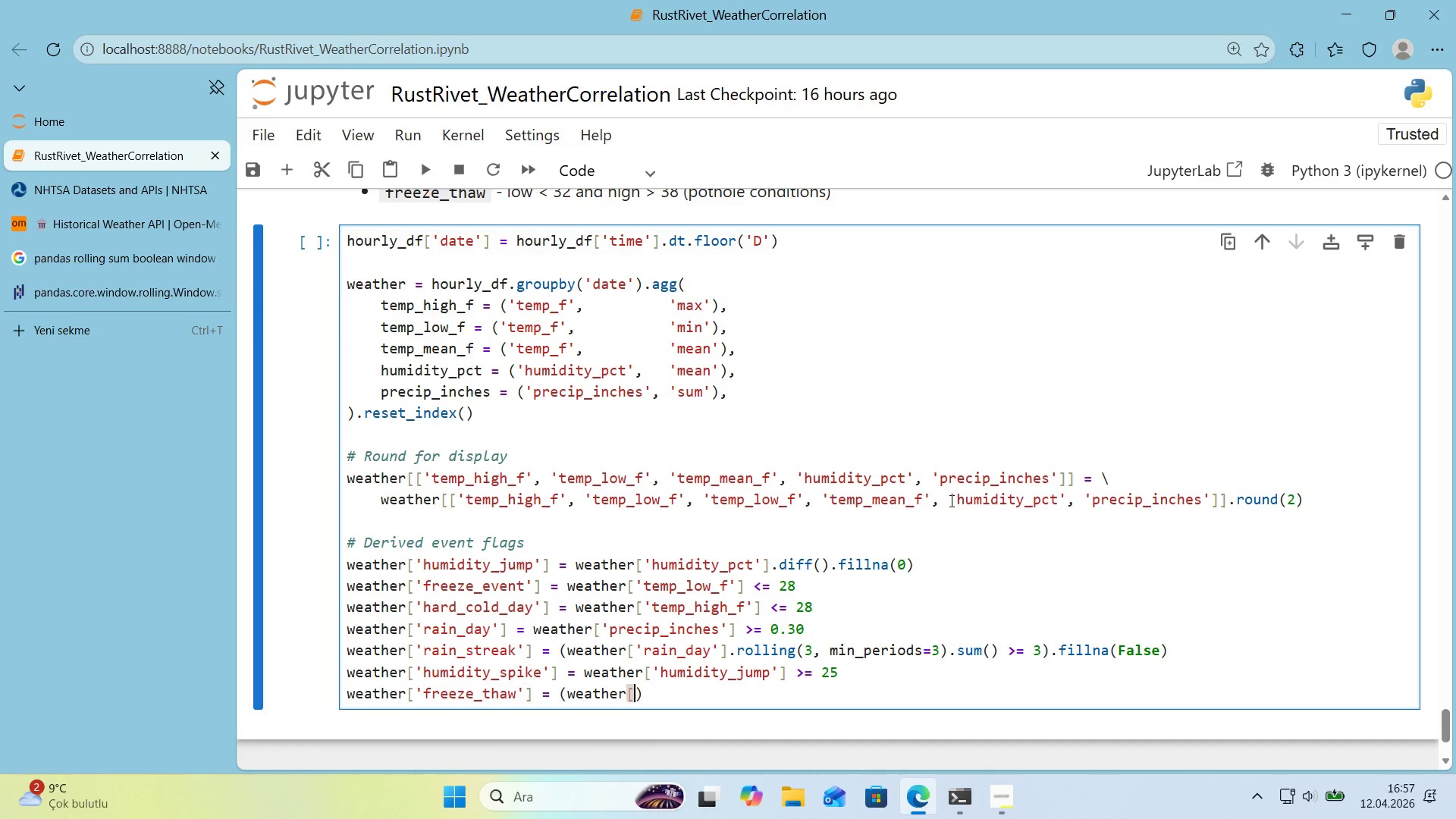 
key(Alt+Control+9)
 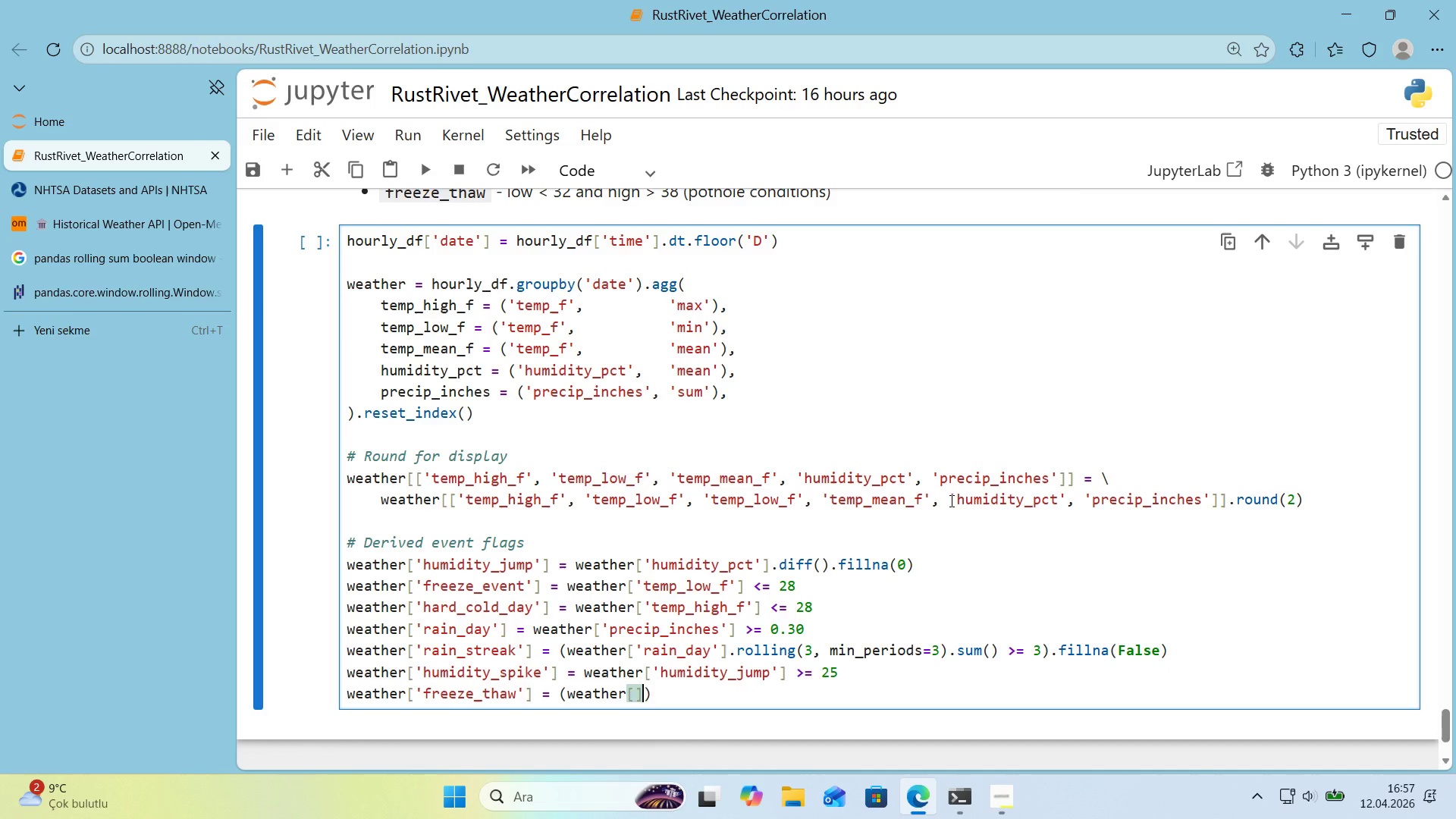 
key(ArrowLeft)
 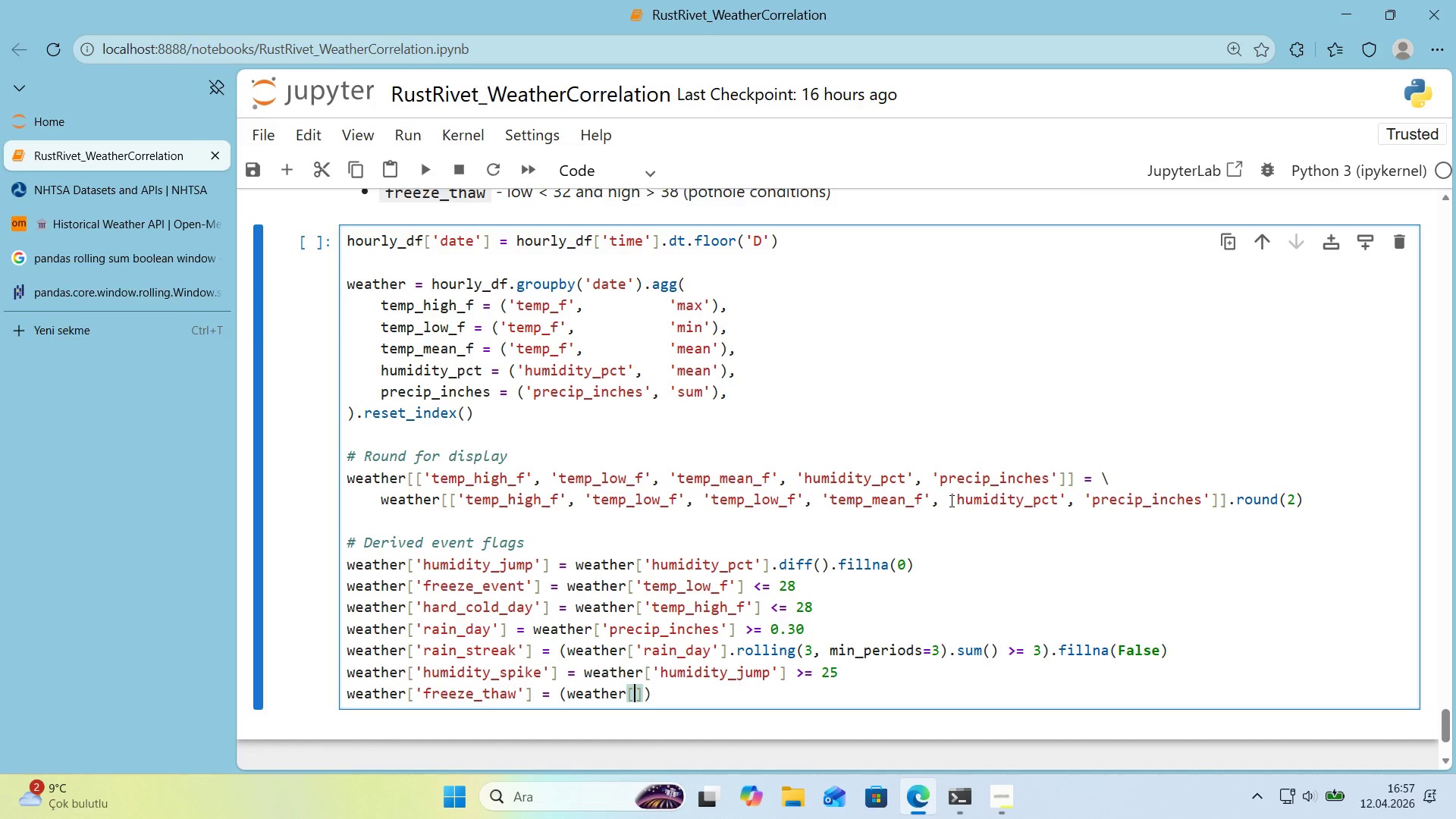 
type(@@)
 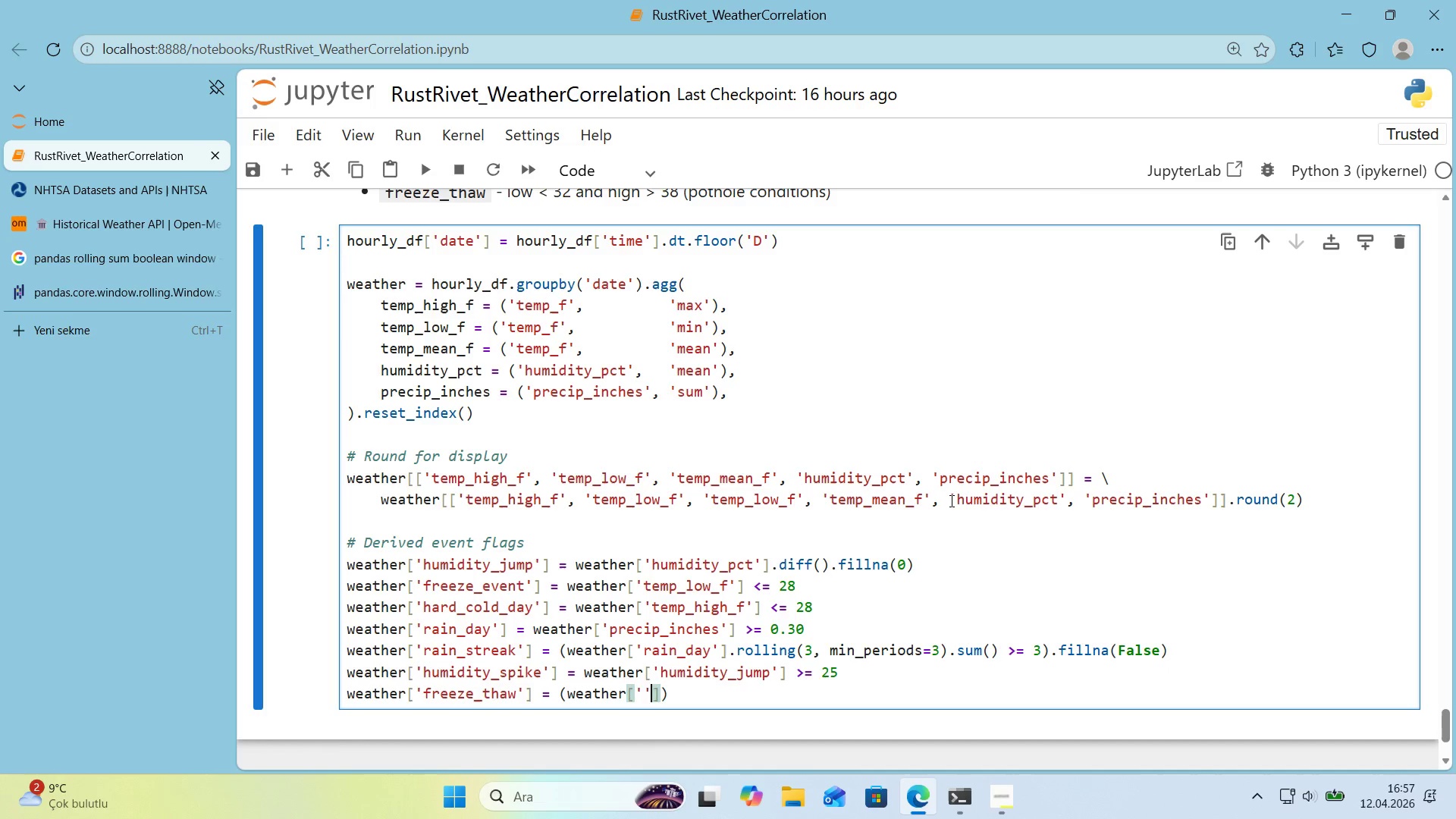 
key(ArrowLeft)
 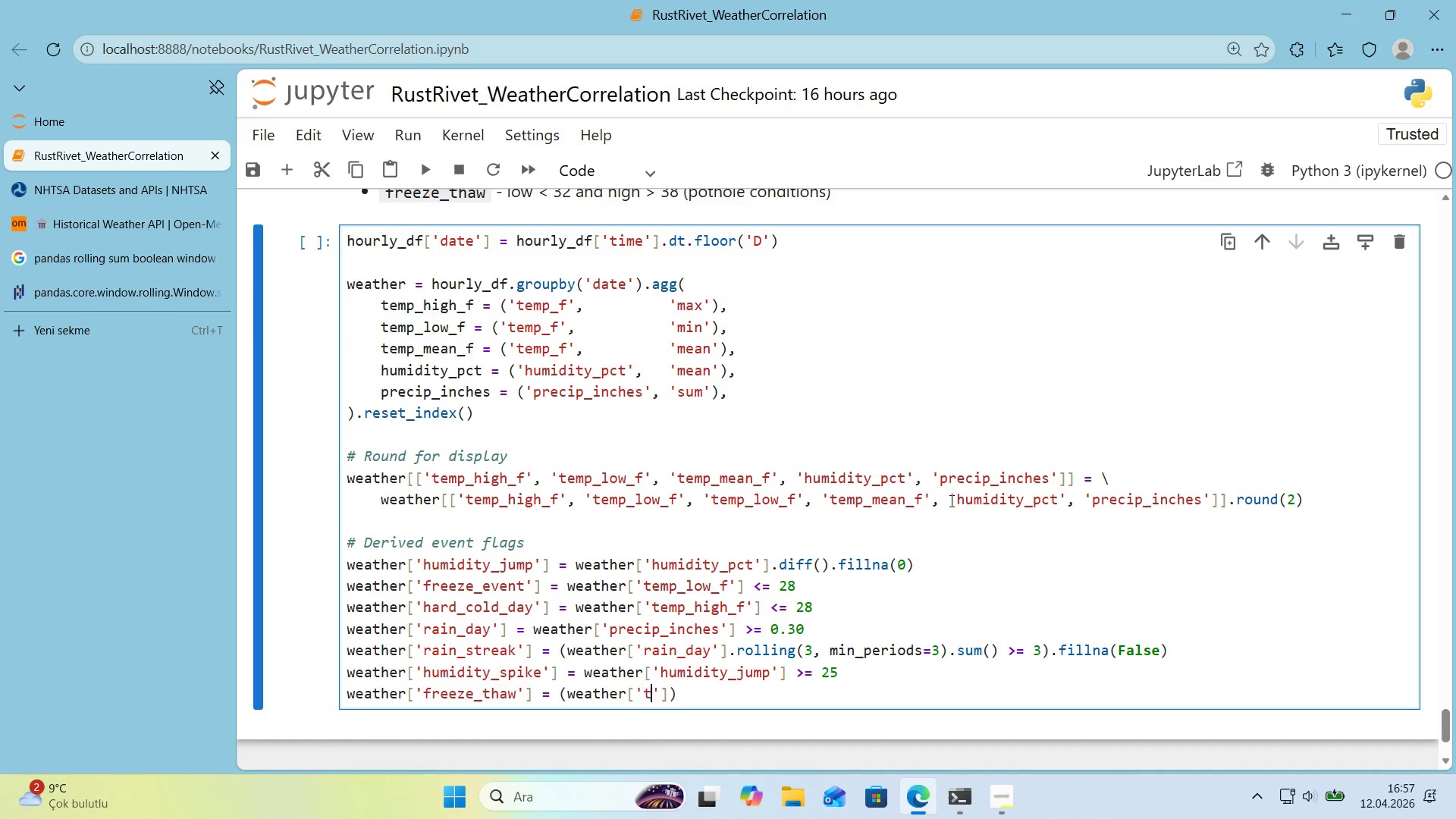 
type(temp_low_f)
 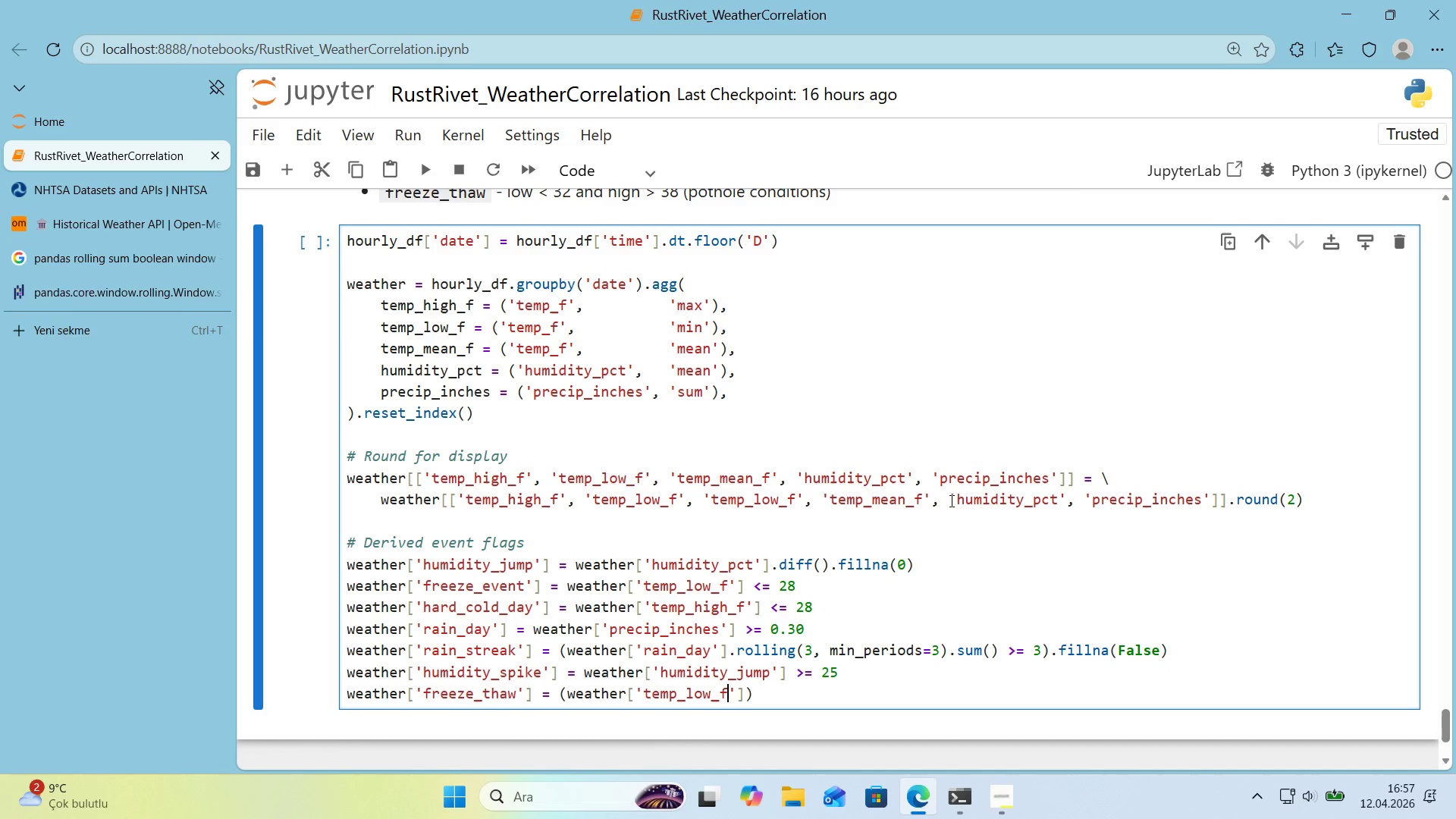 
key(ArrowRight)
 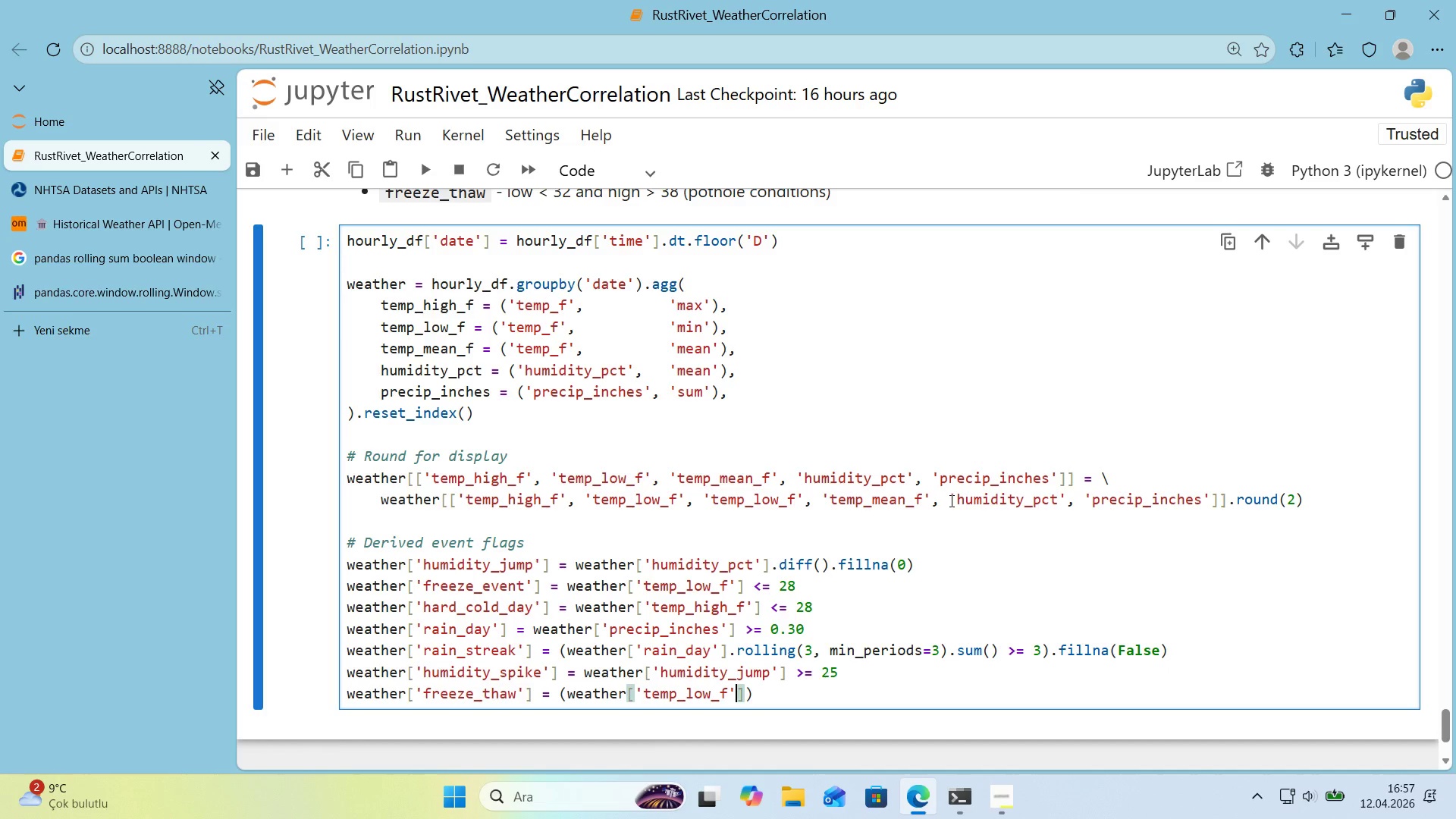 
key(ArrowRight)
 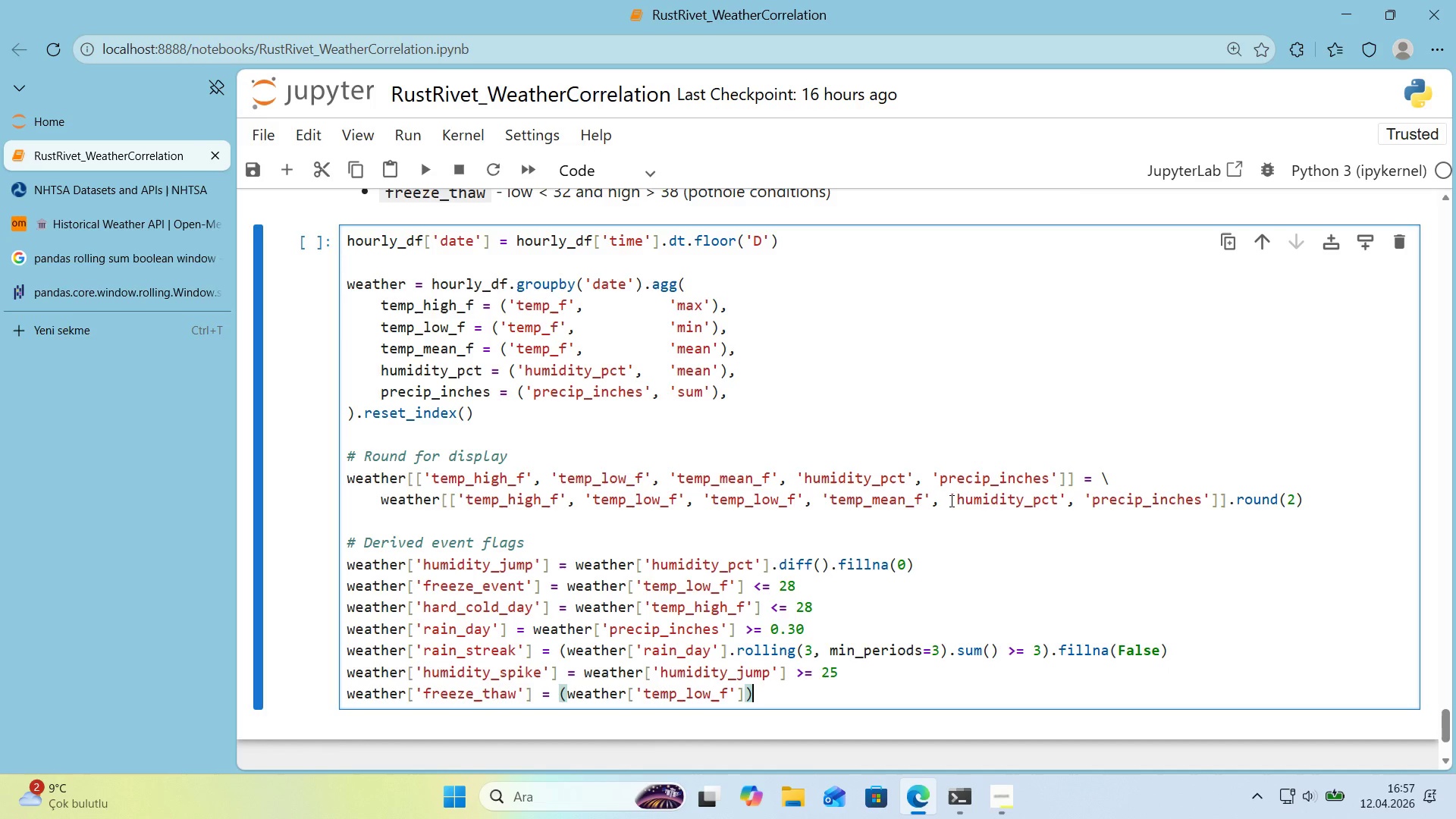 
key(ArrowRight)
 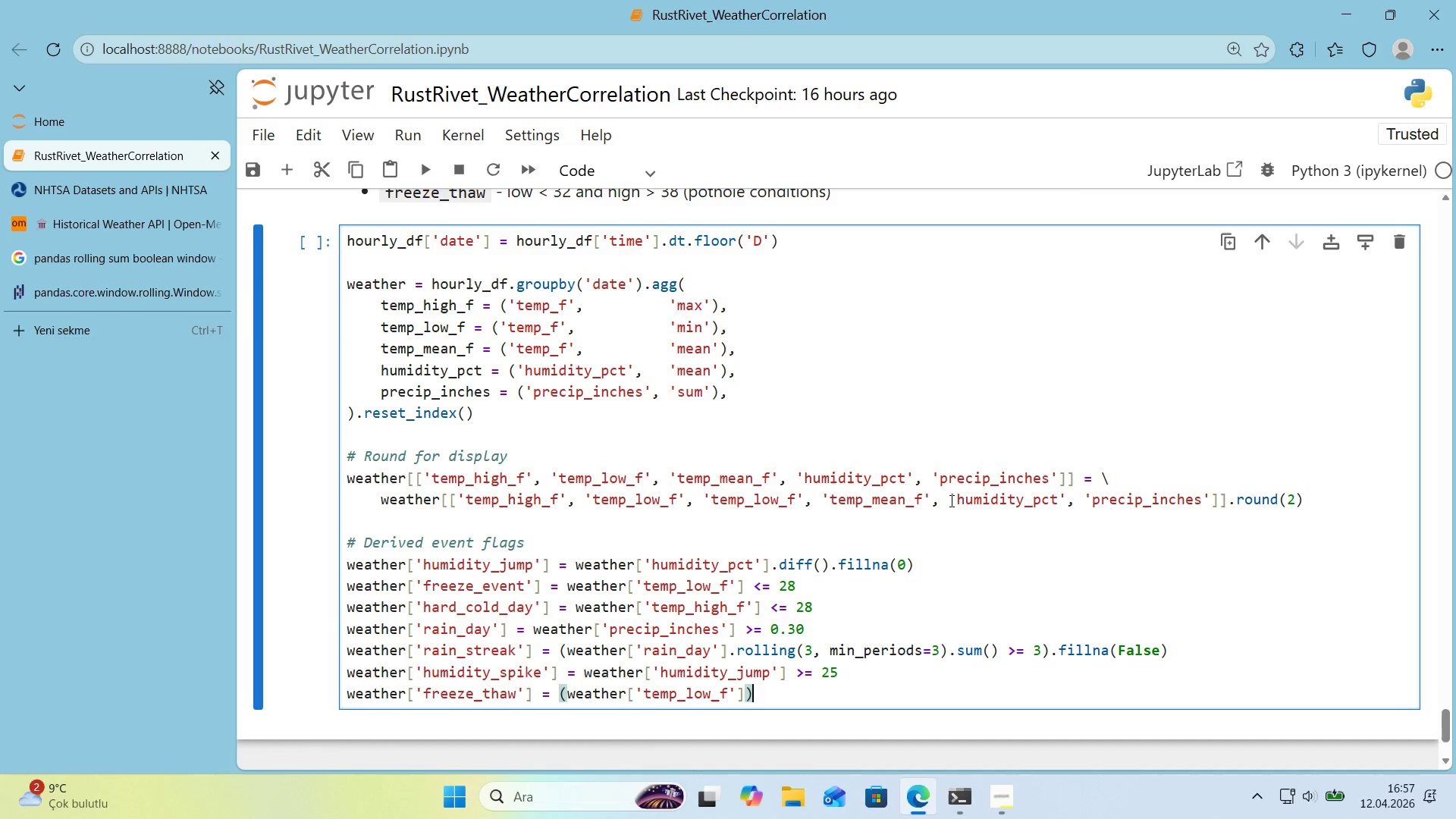 
key(Control+ControlRight)
 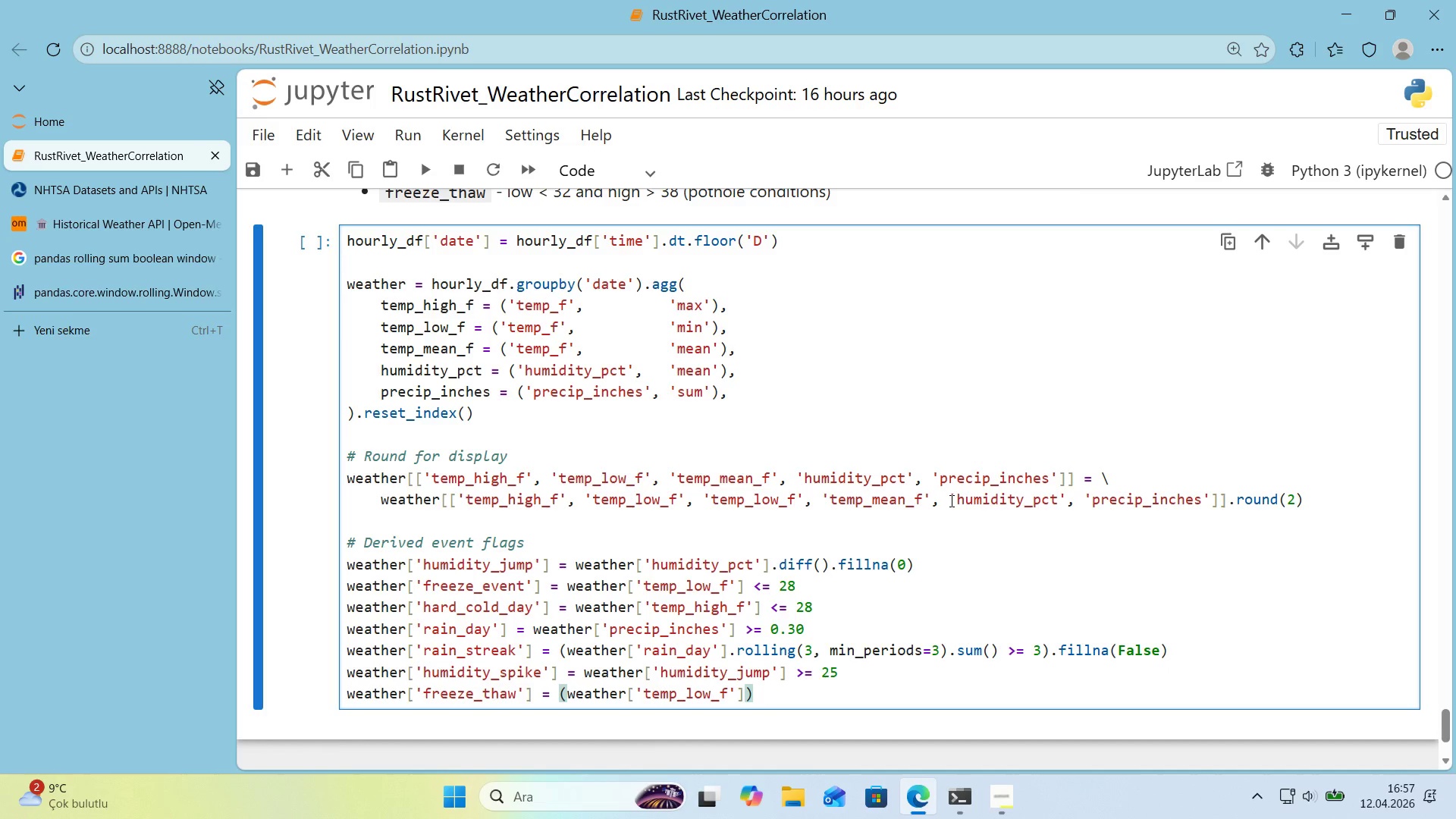 
key(ArrowLeft)
 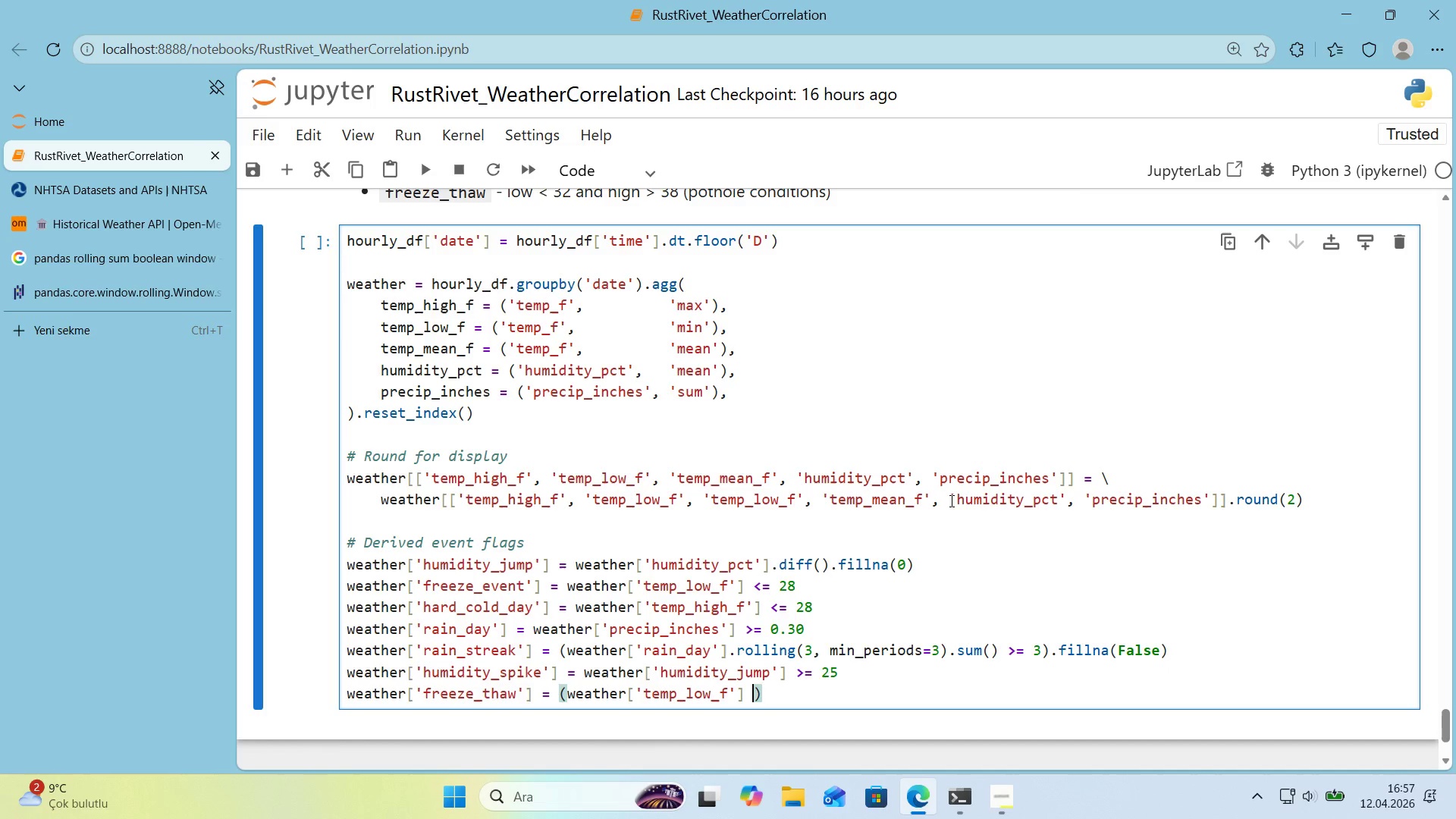 
type( [Break] 32)
 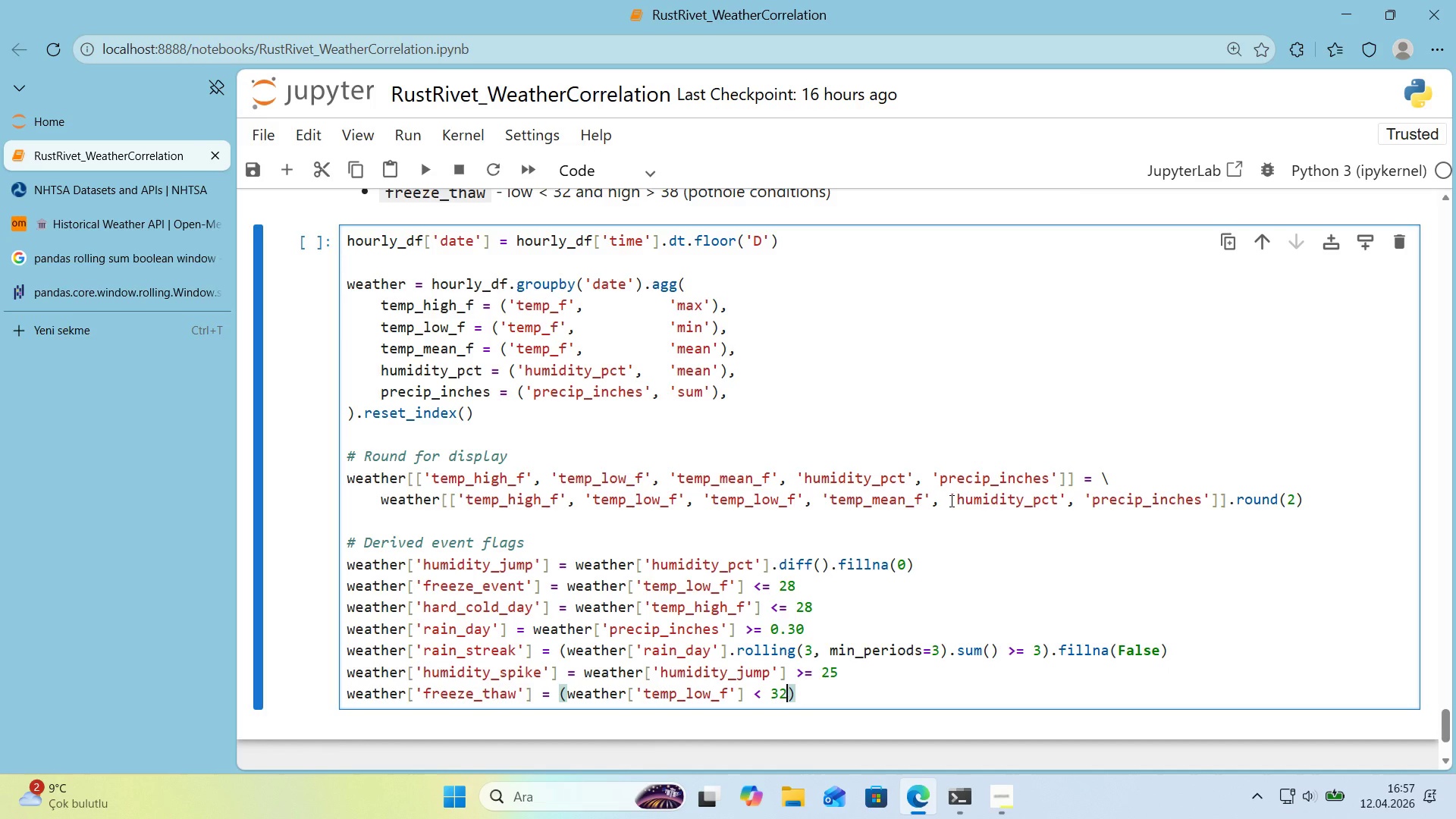 
key(ArrowRight)
 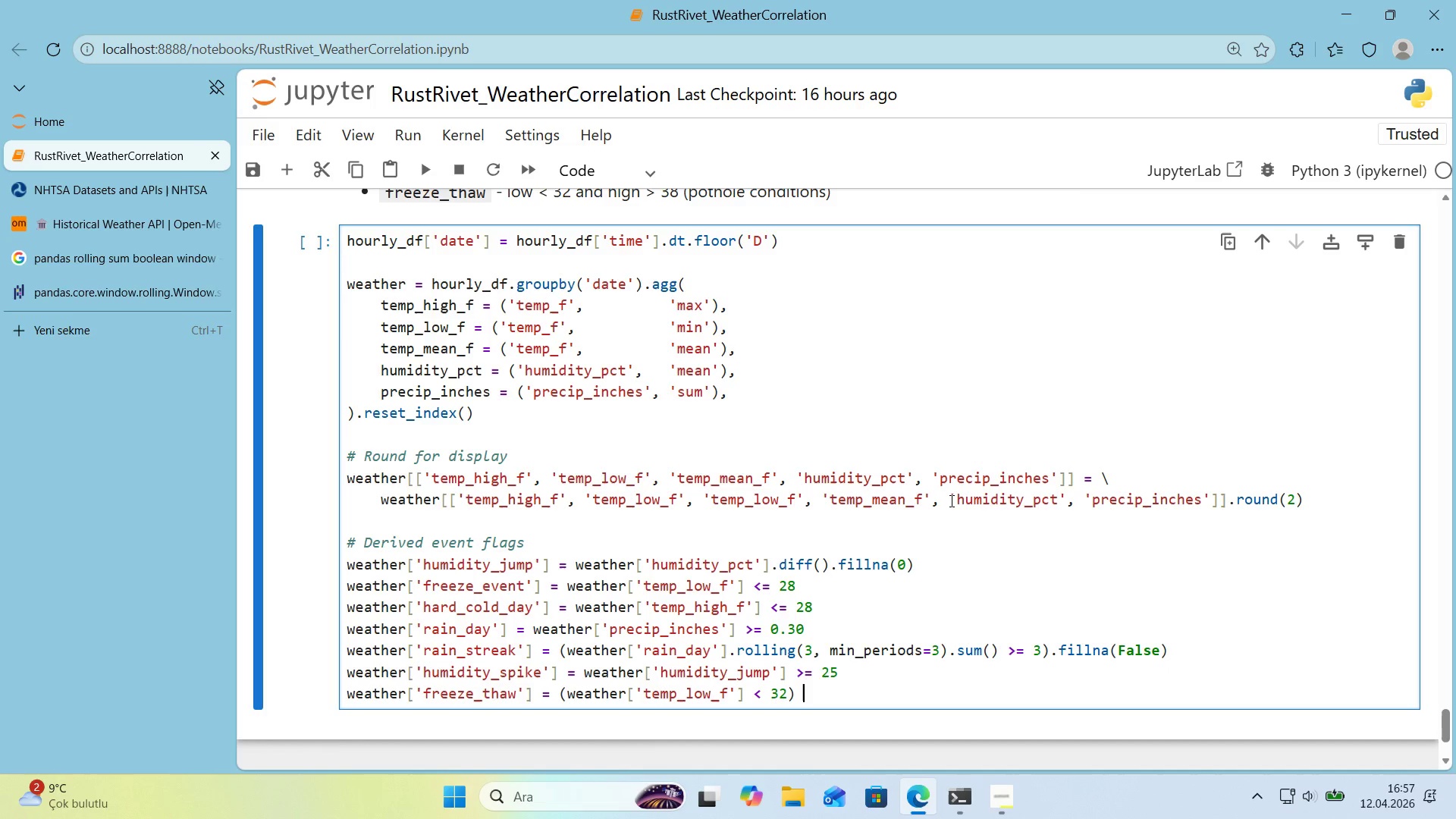 
type( ^ *()
 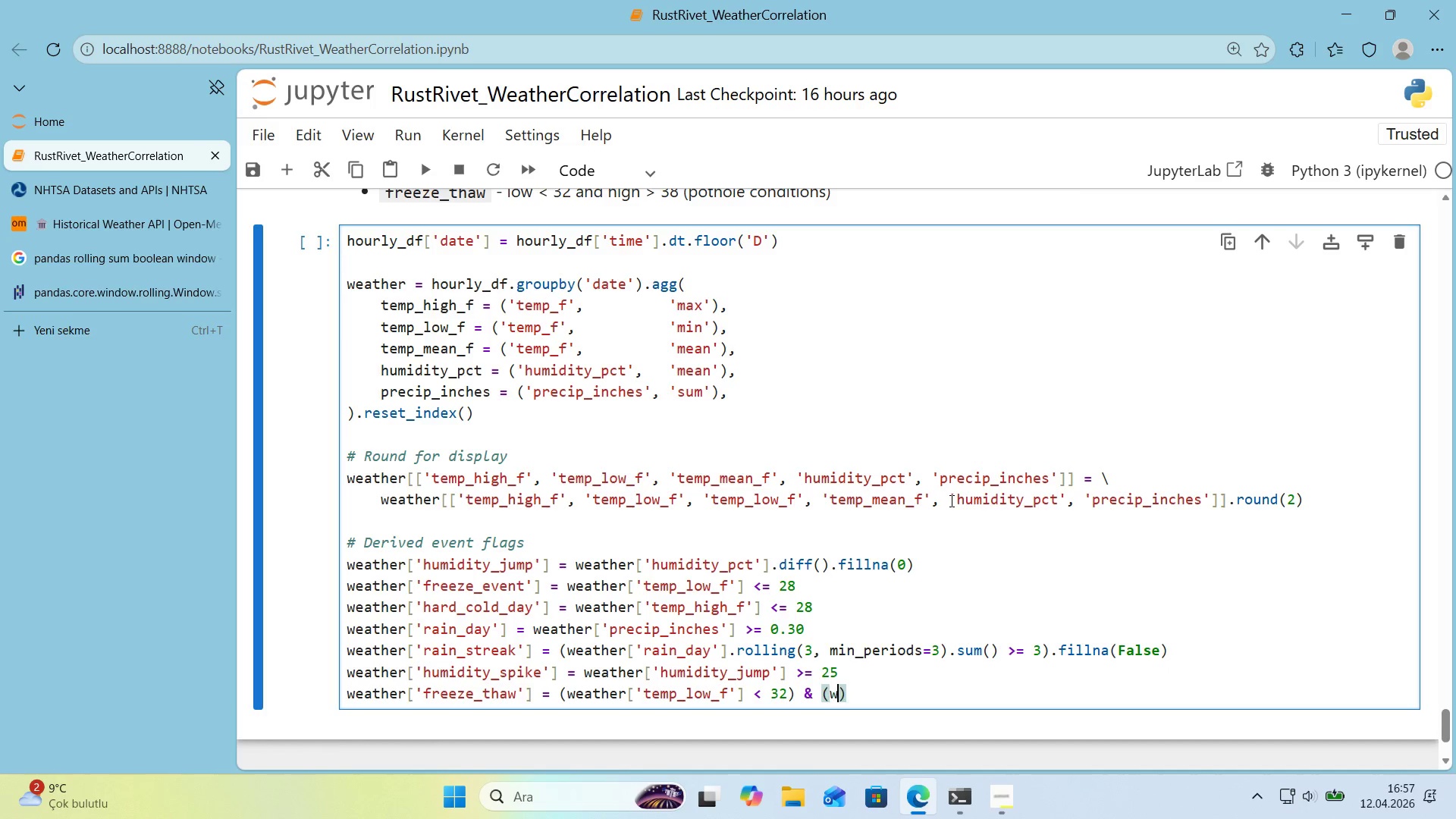 
 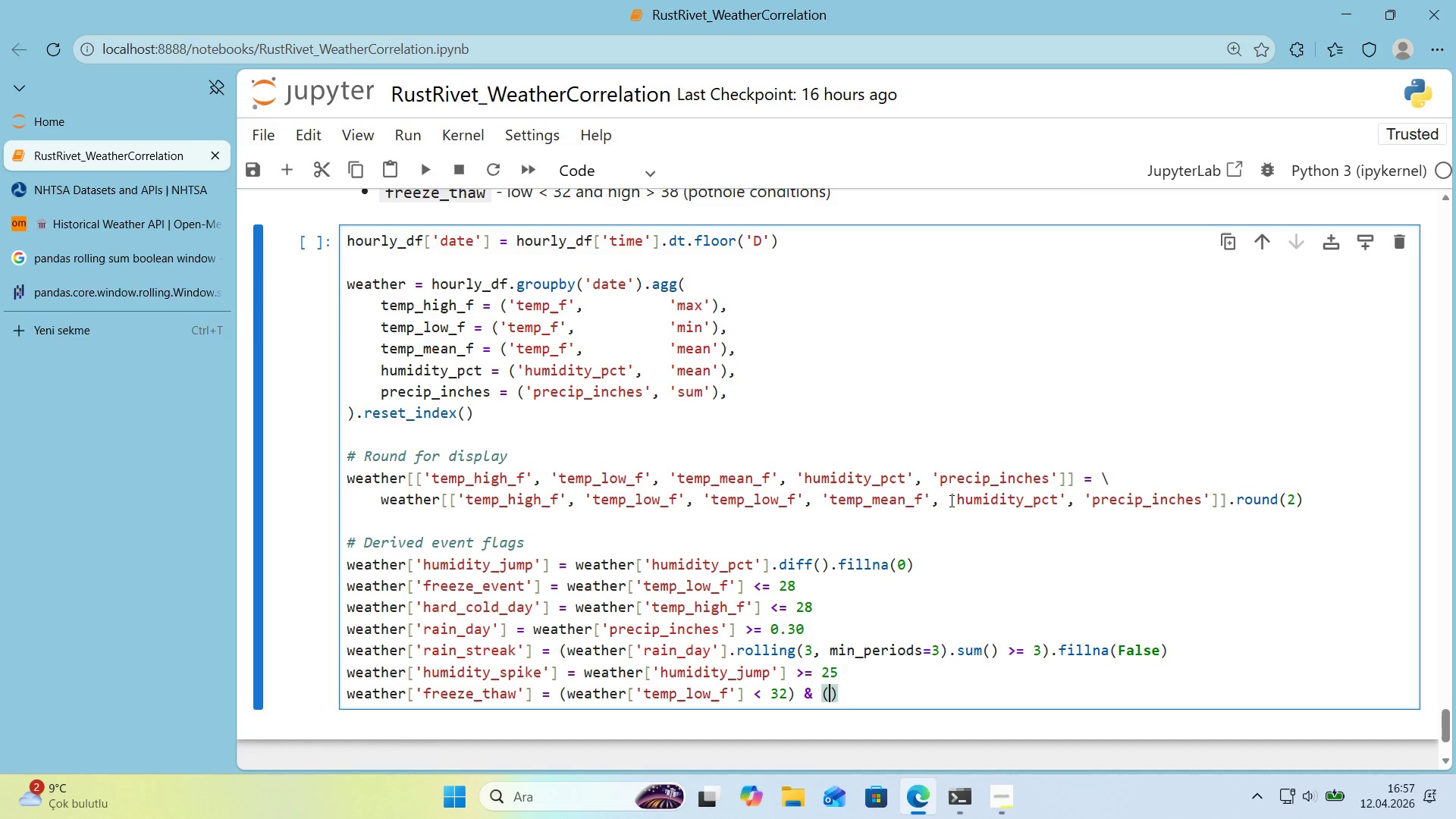 
key(ArrowLeft)
 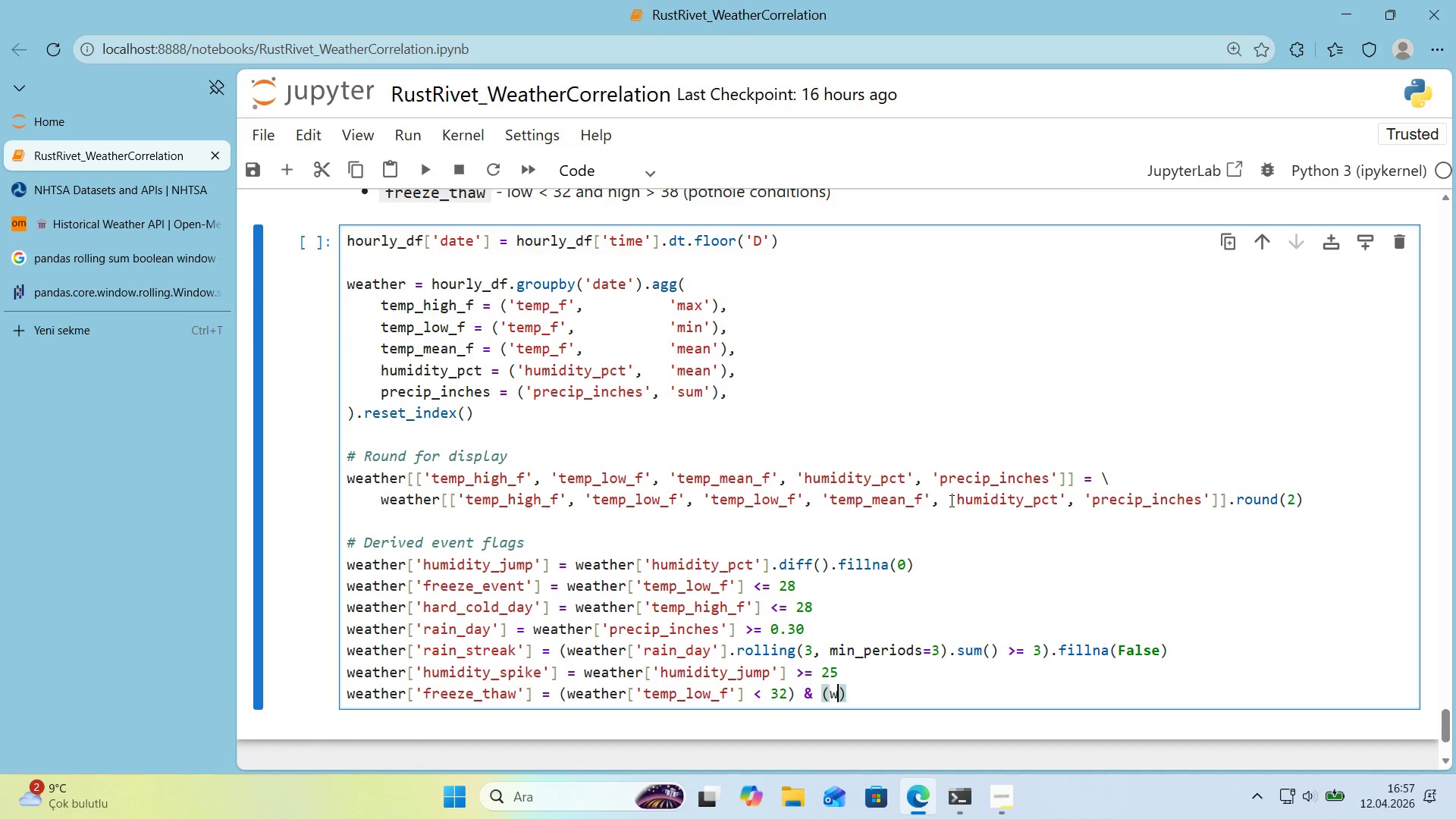 
type(weather)
 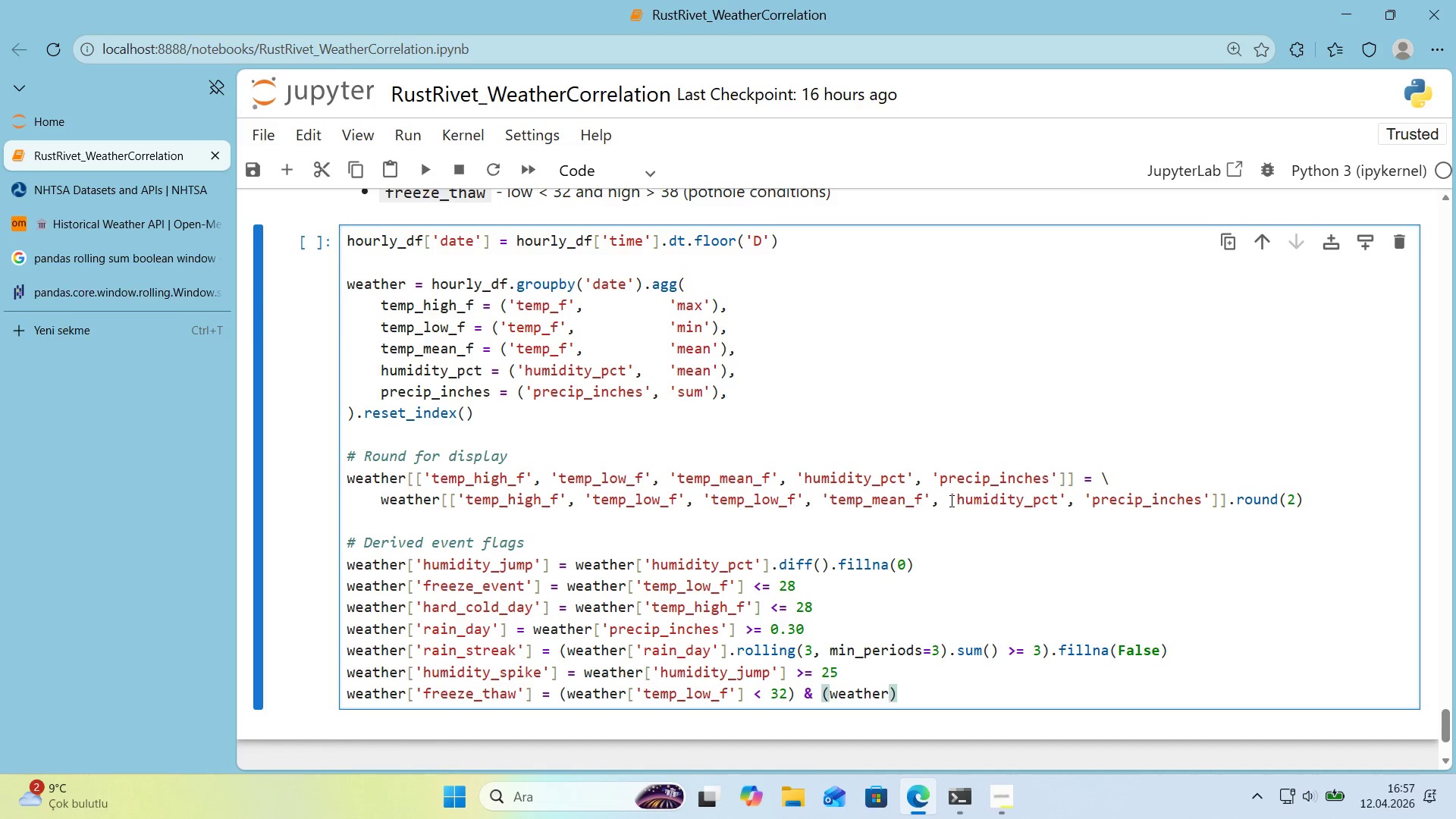 
key(Alt+Control+8)
 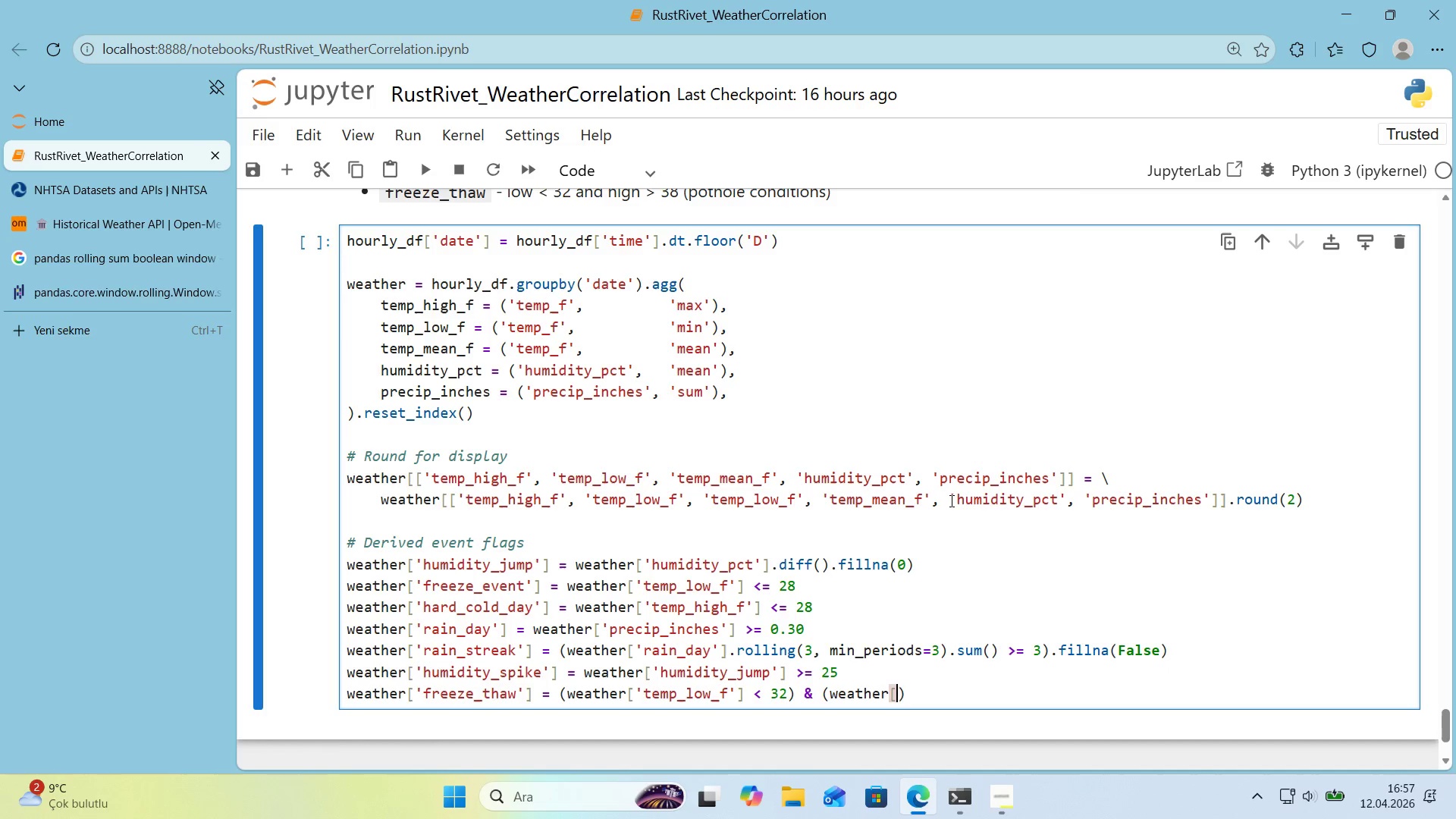 
key(Alt+Control+9)
 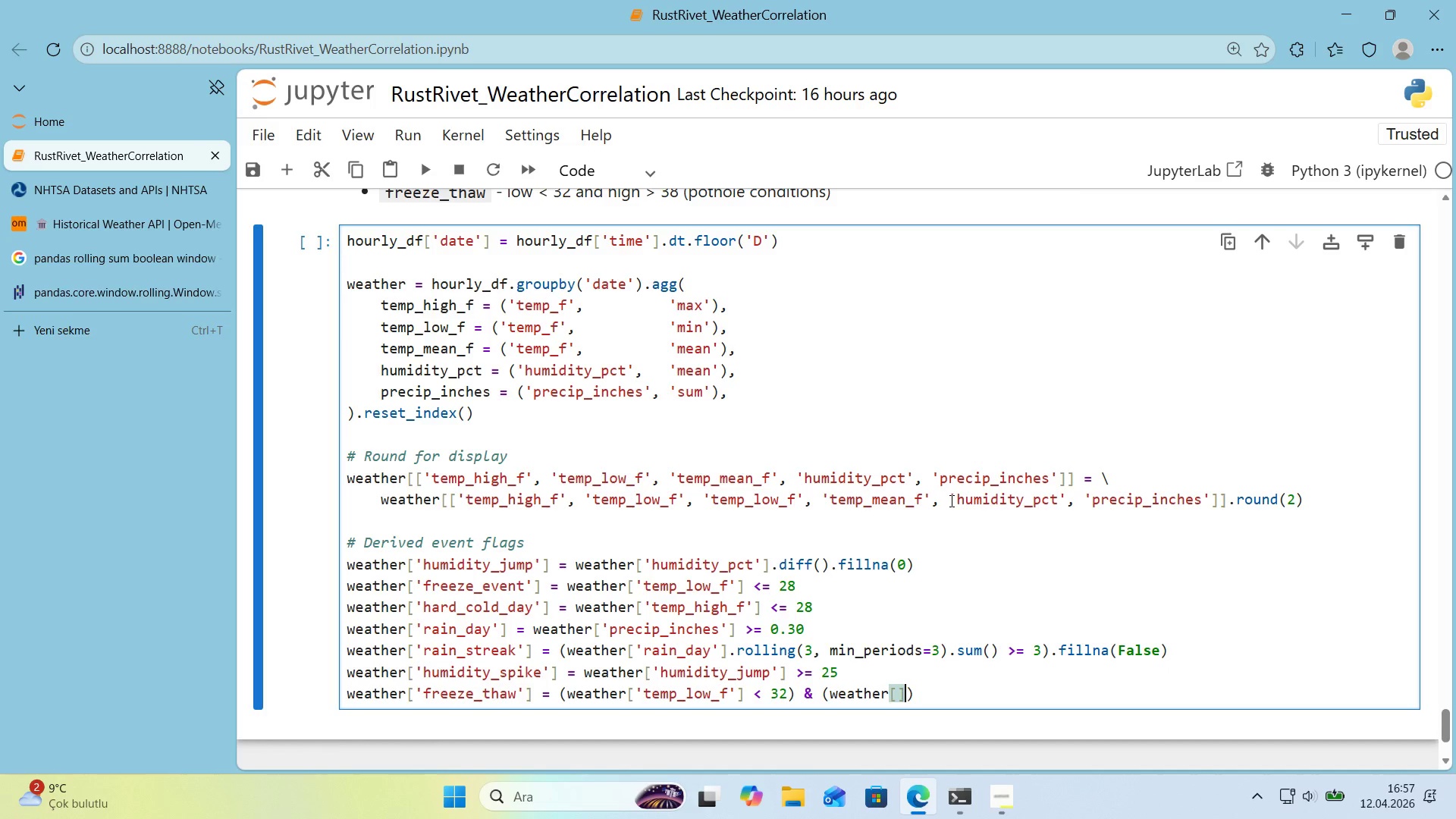 
key(ArrowLeft)
 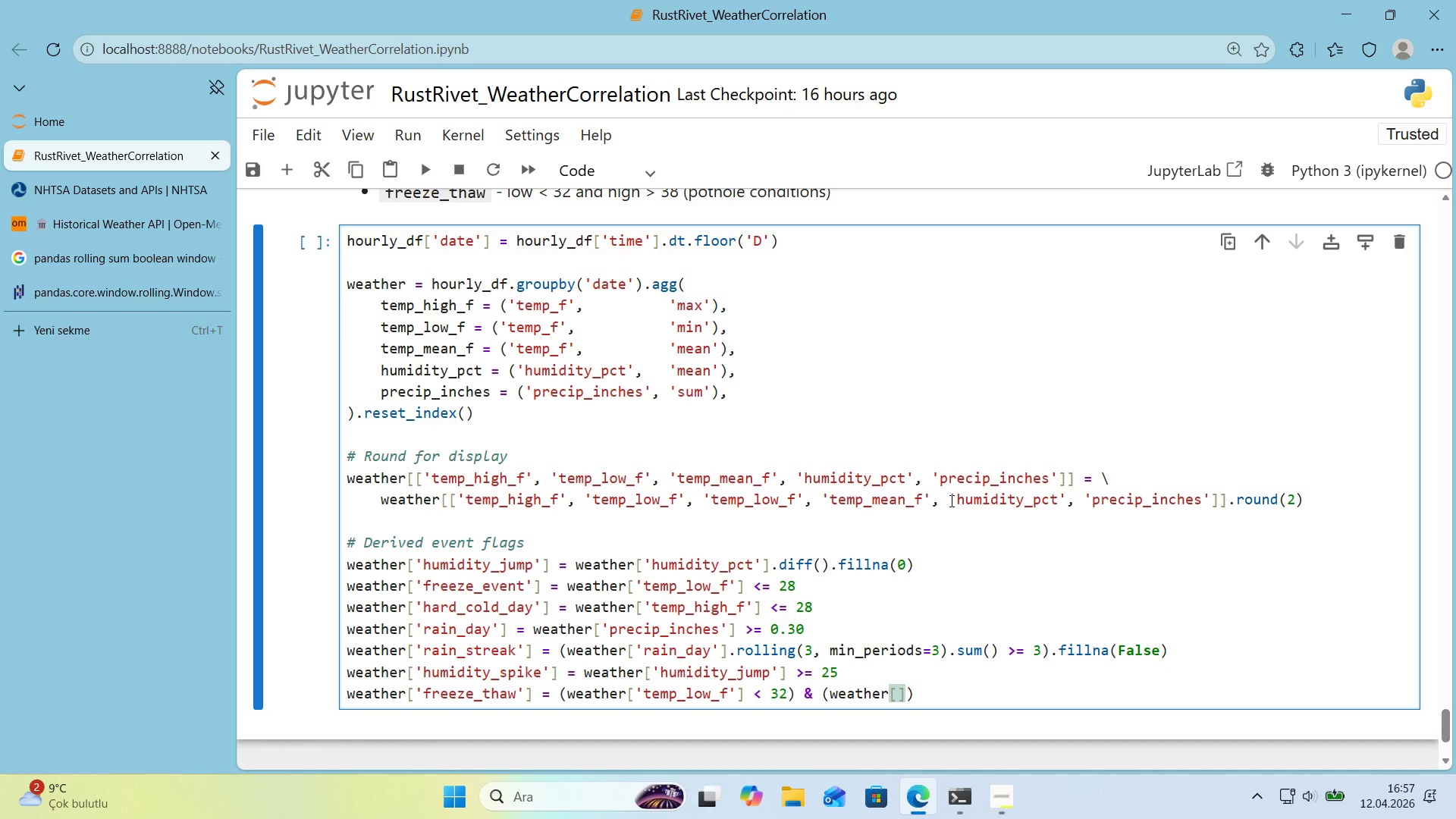 
type(@@)
 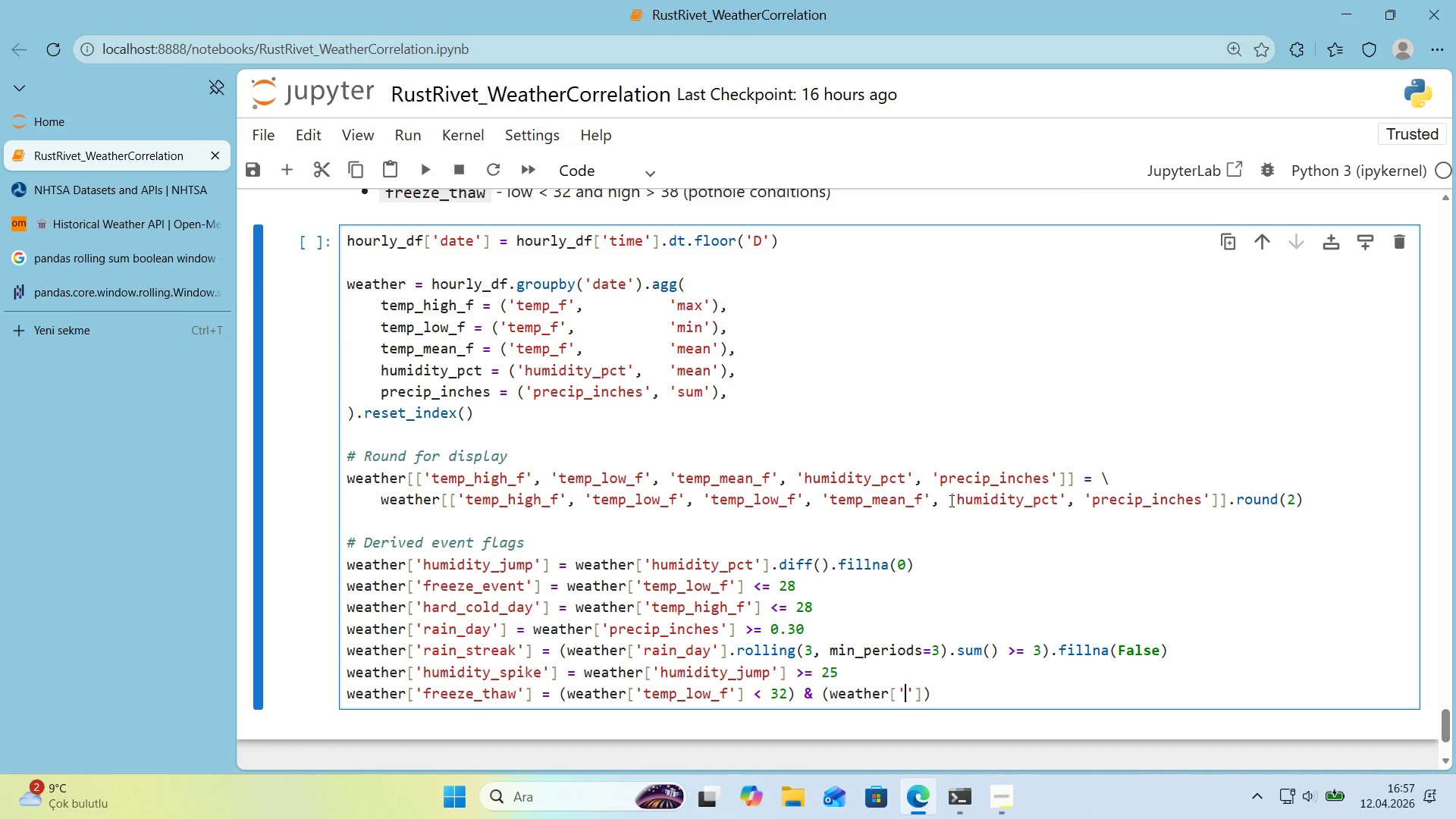 
key(ArrowLeft)
 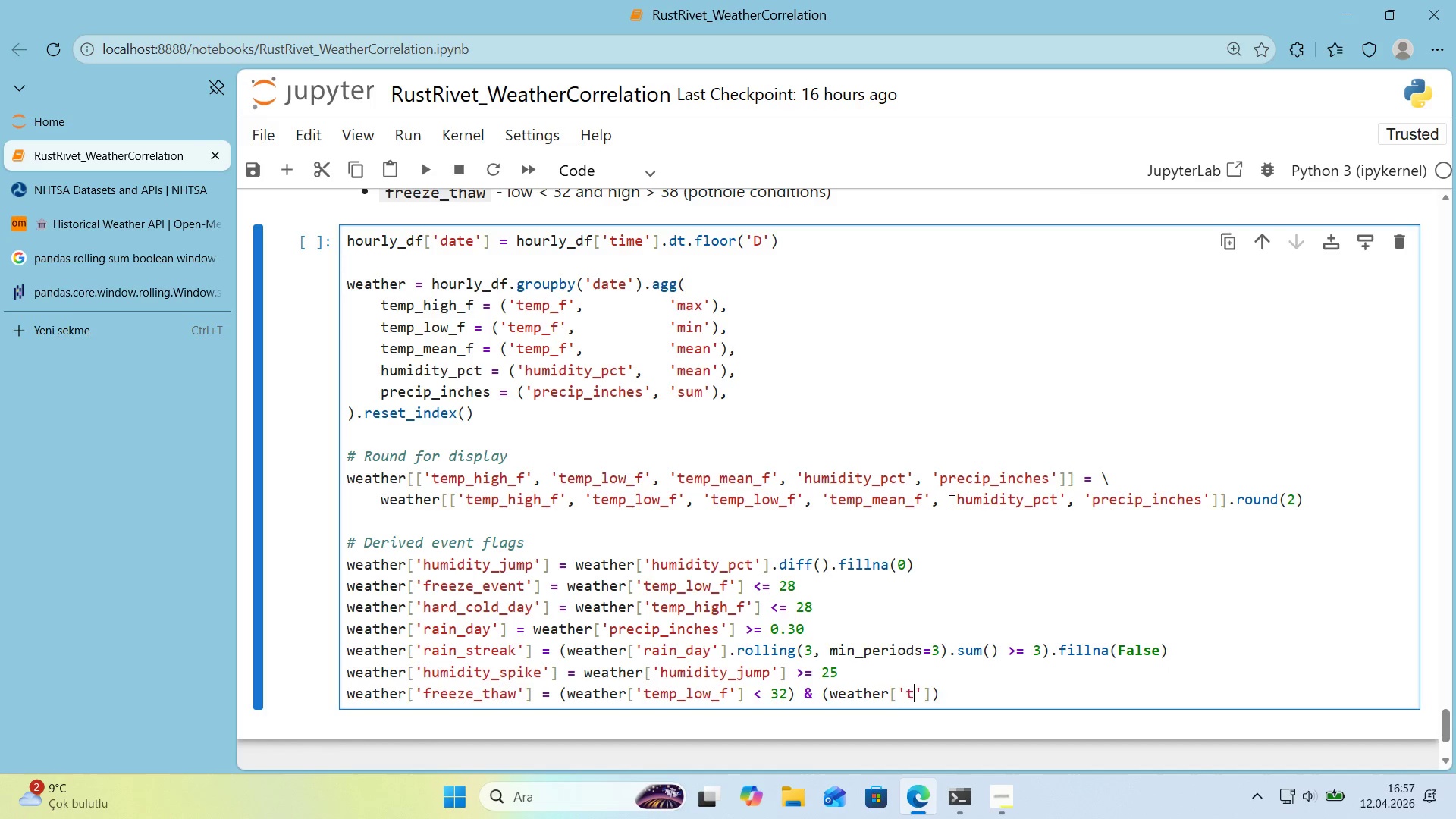 
type(temp_h'gh_f)
 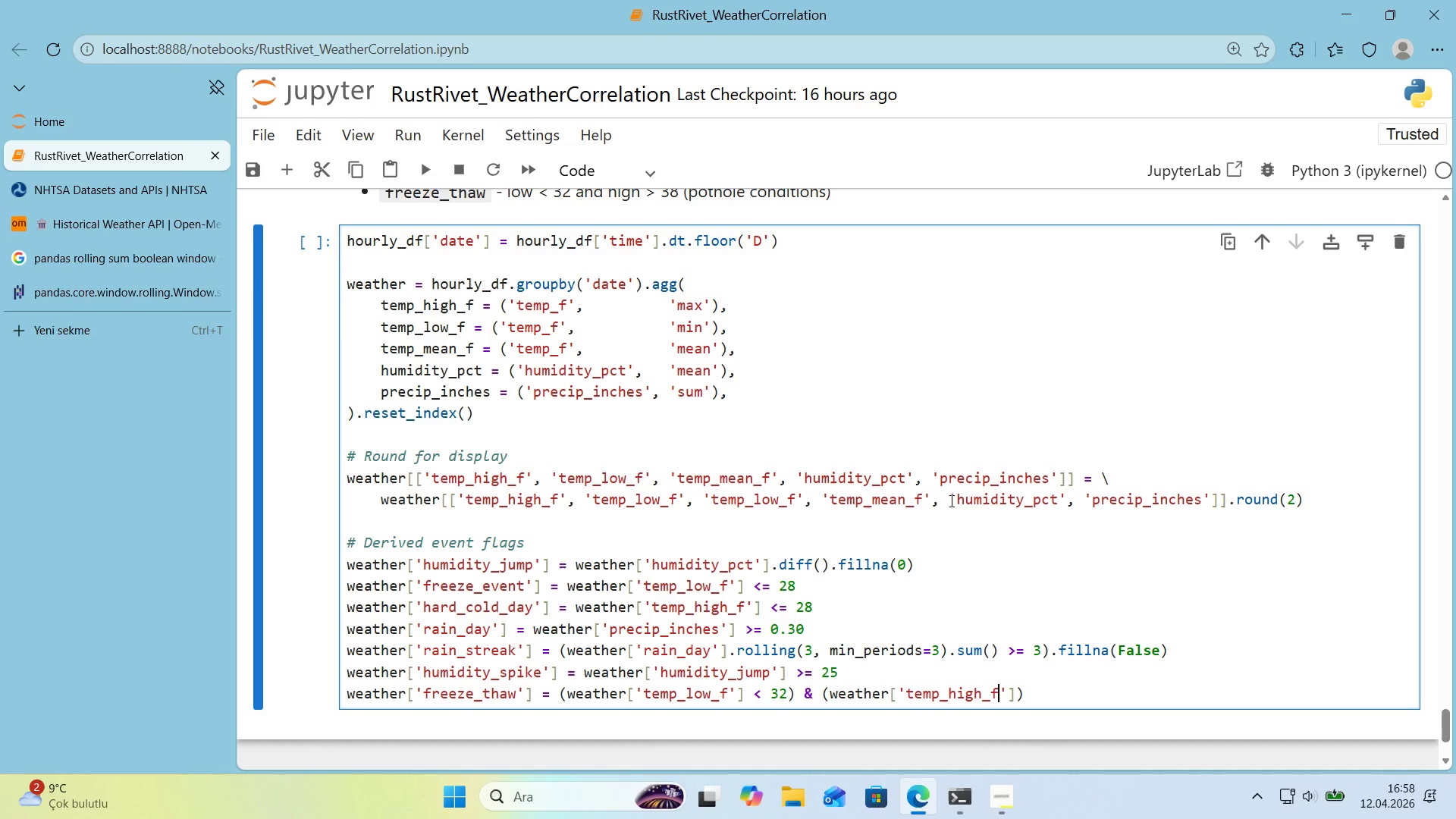 
key(ArrowRight)
 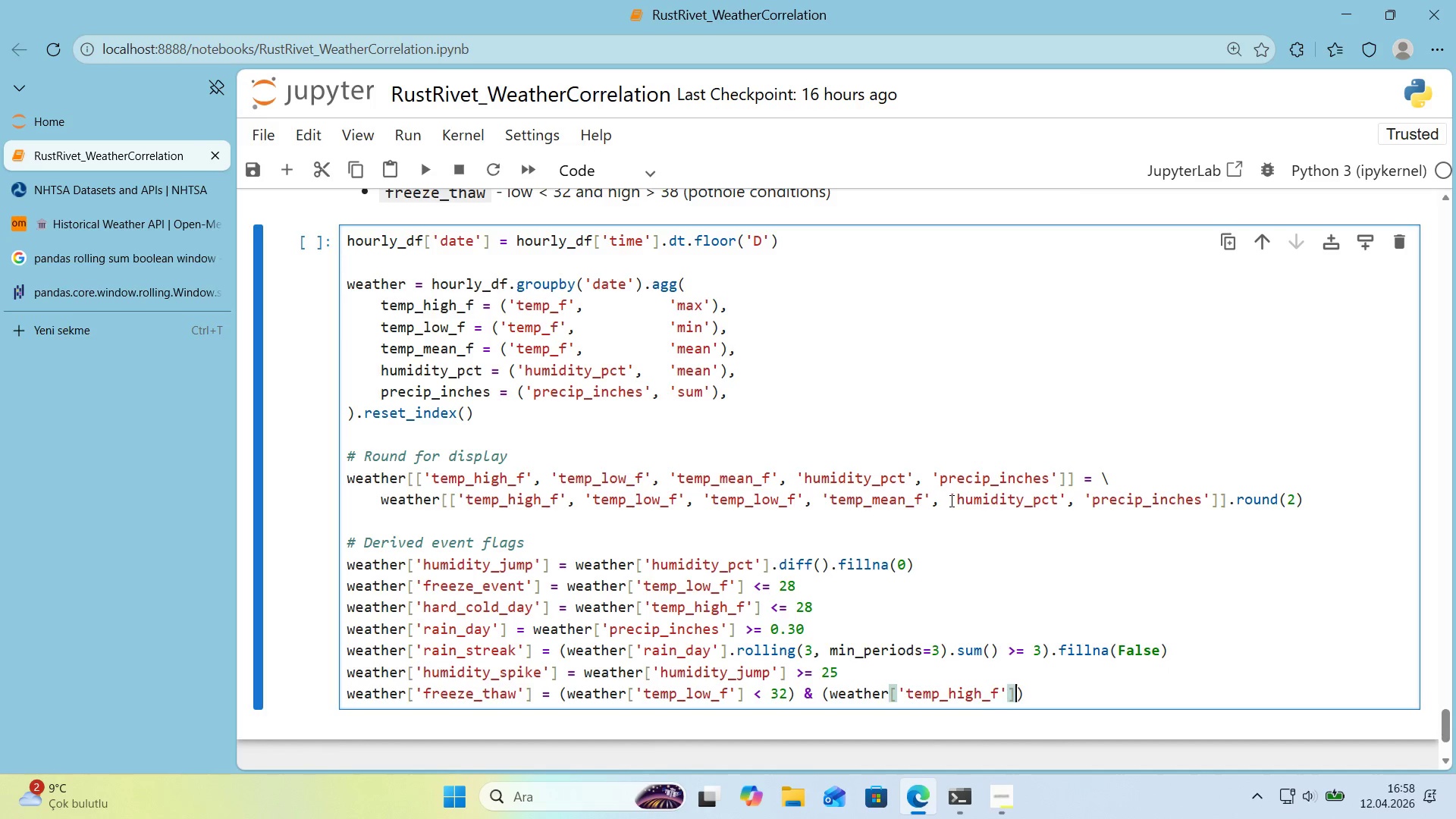 
key(ArrowRight)
 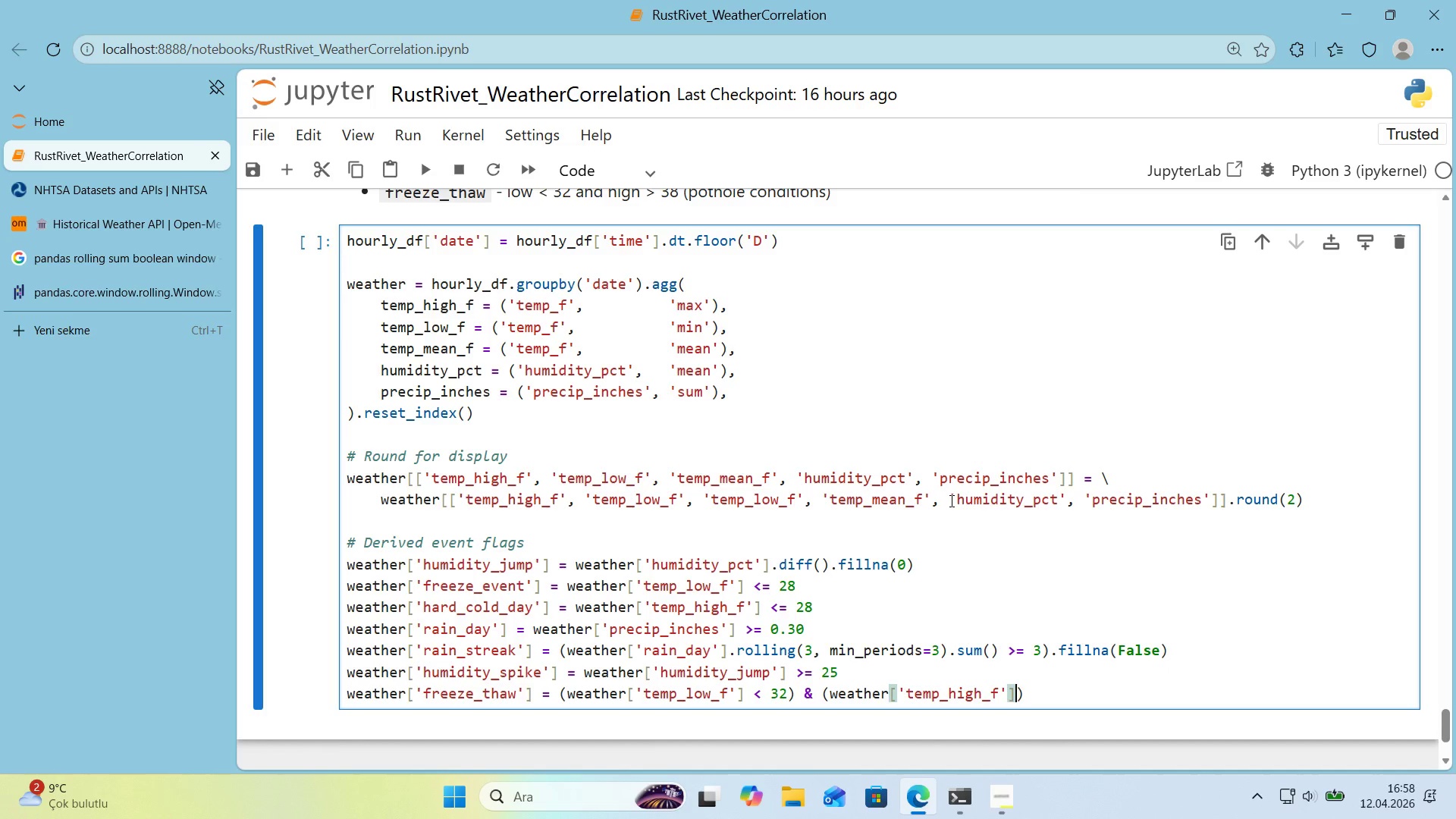 
type( [Break]38)
 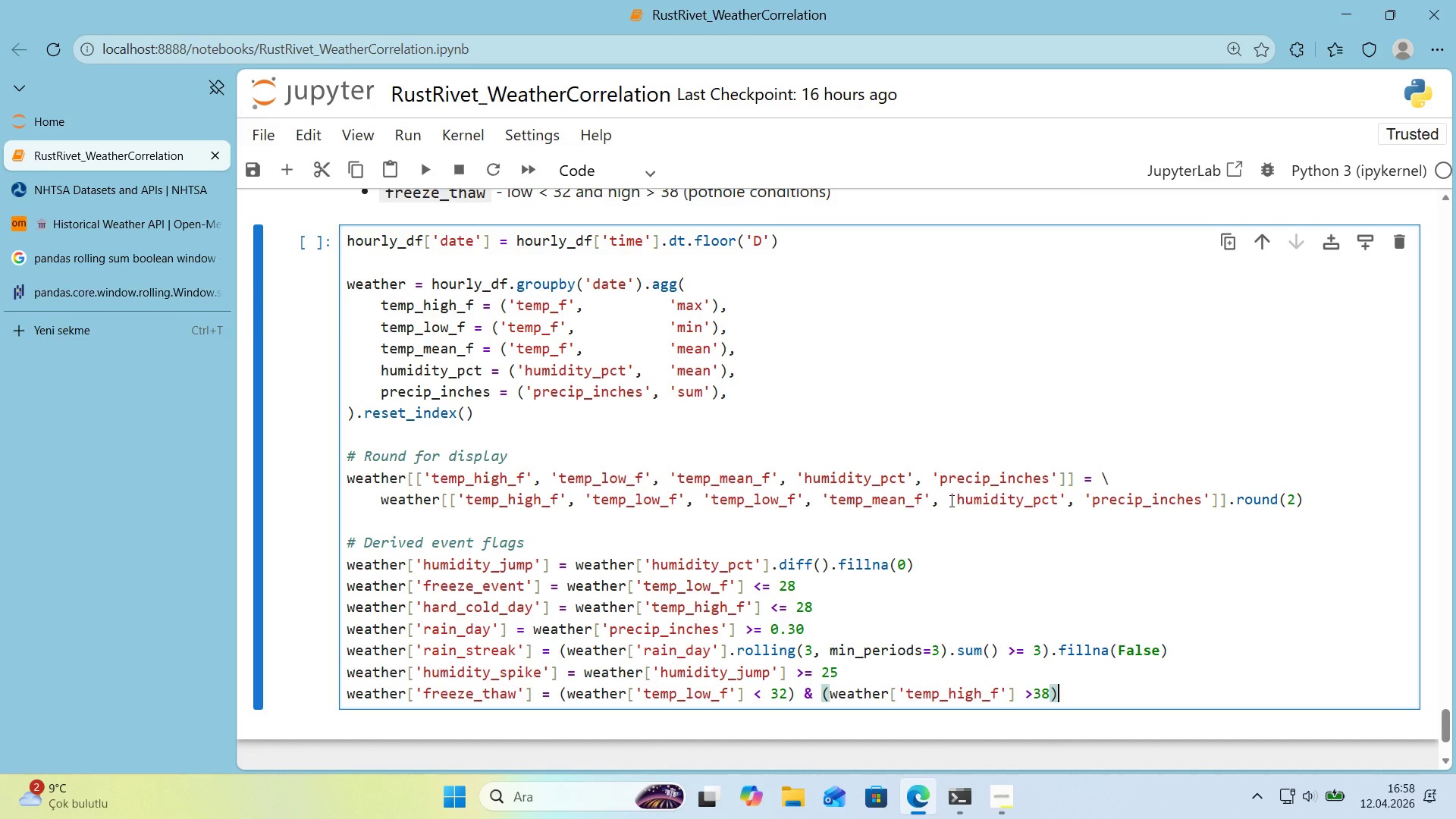 
 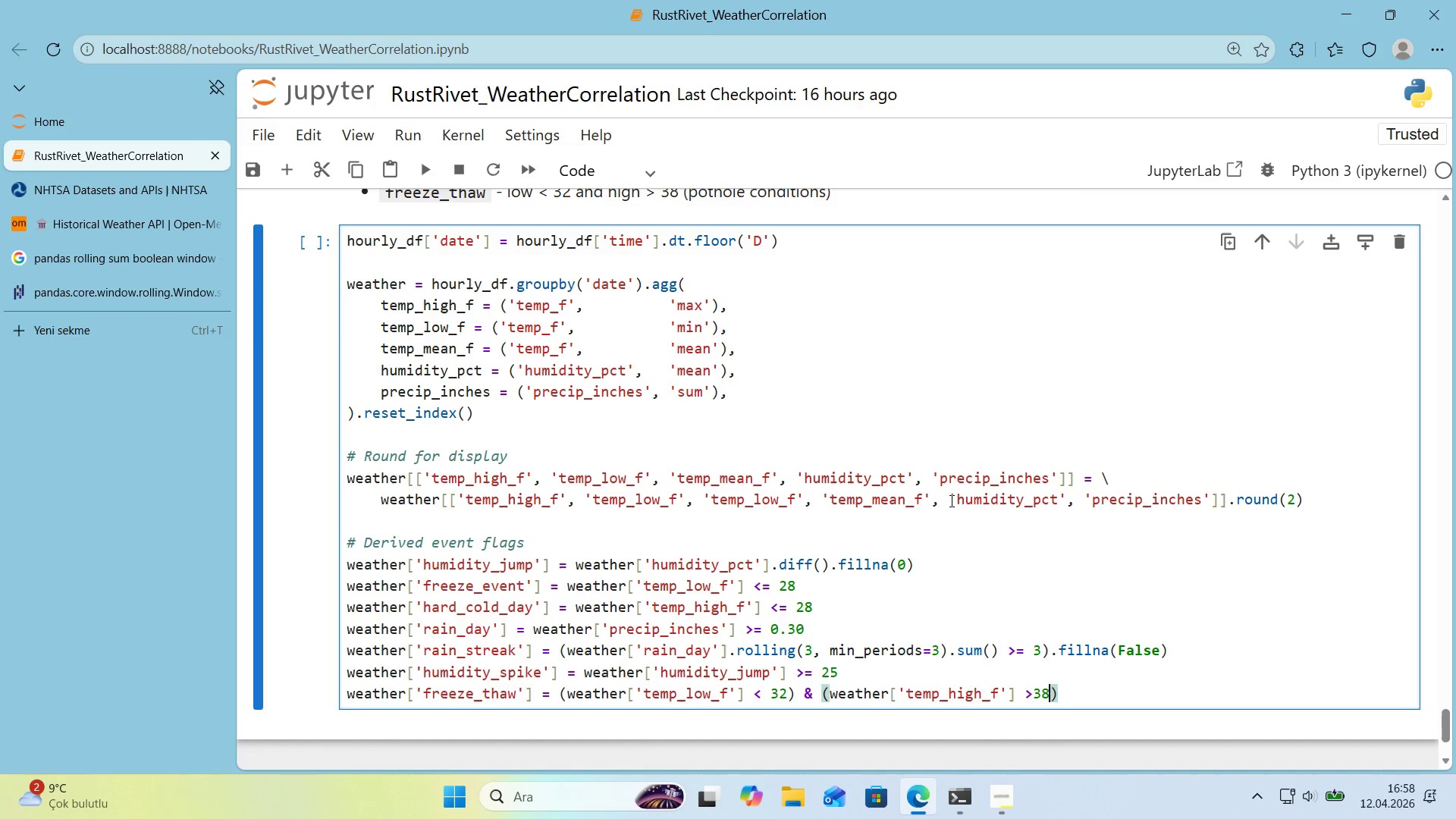 
key(ArrowRight)
 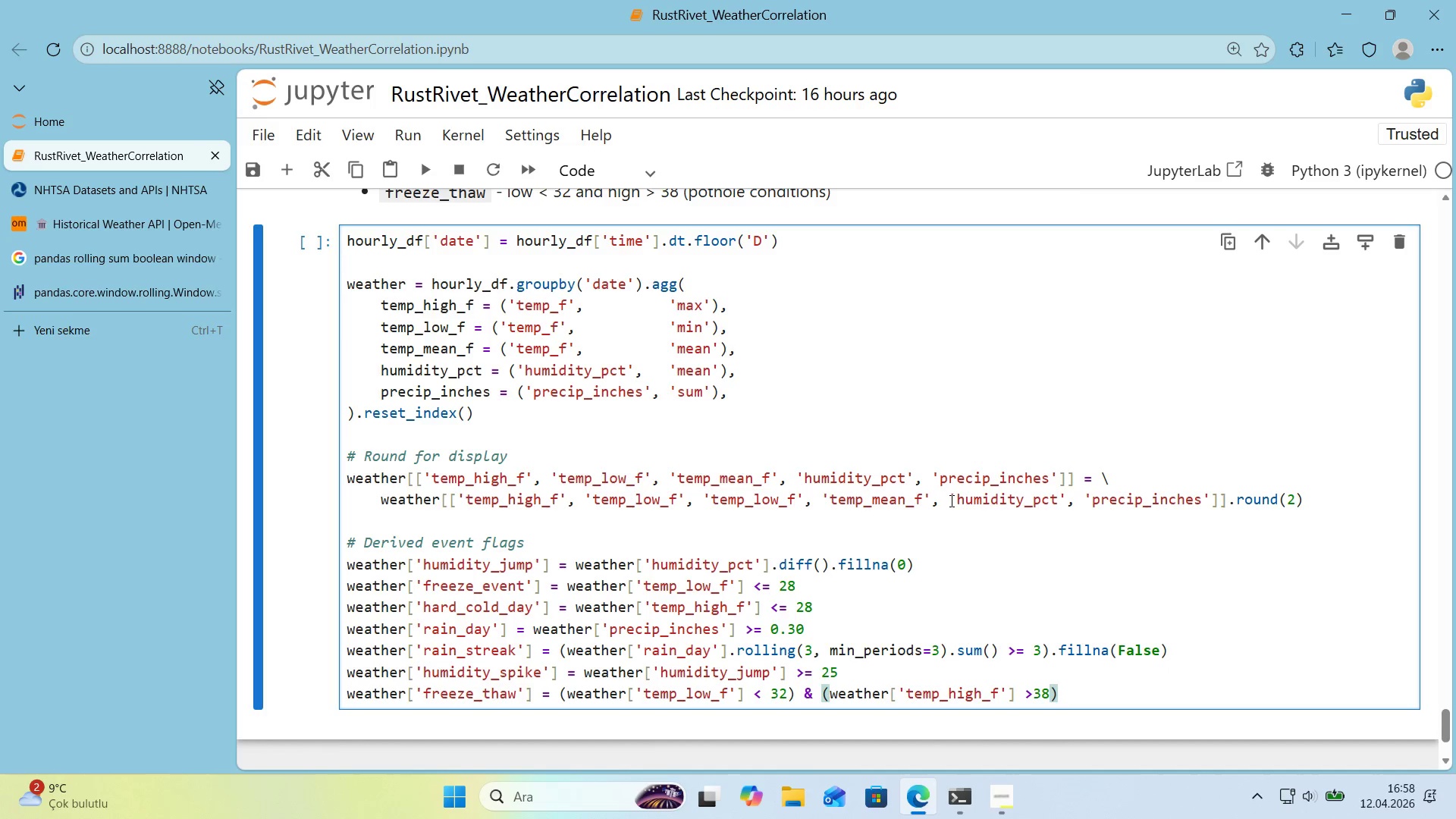 
key(ArrowLeft)
 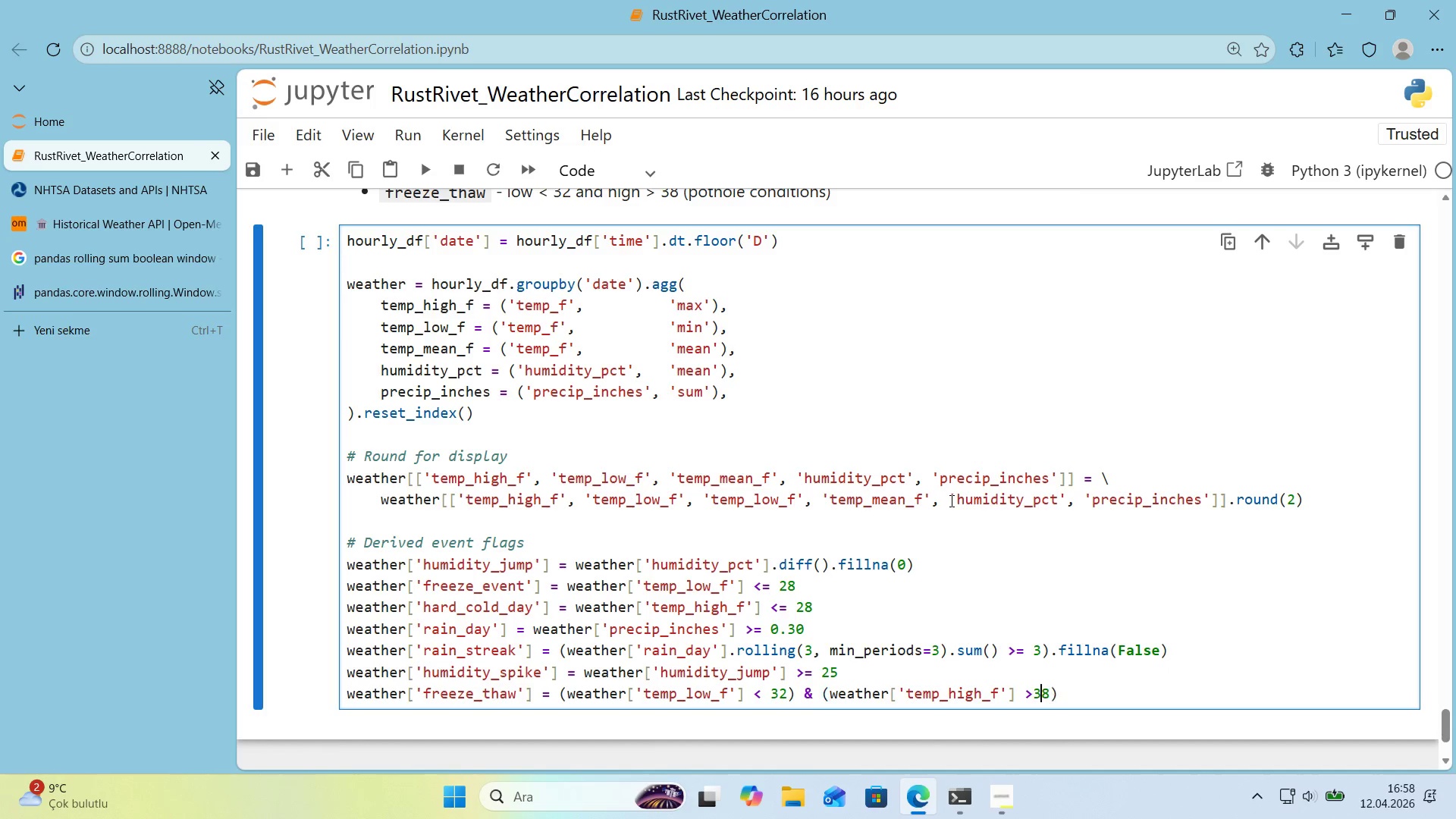 
key(ArrowLeft)
 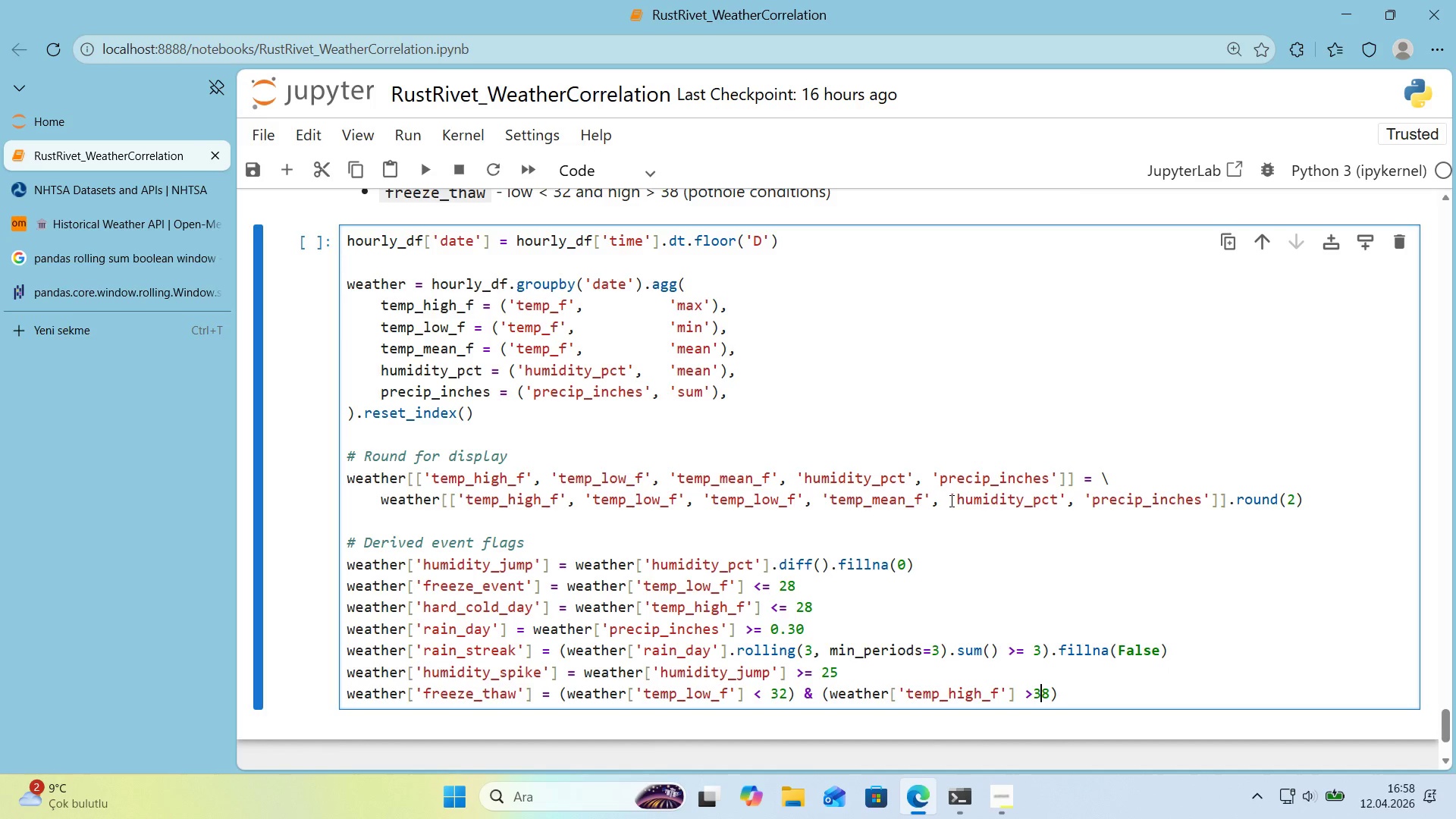 
key(ArrowLeft)
 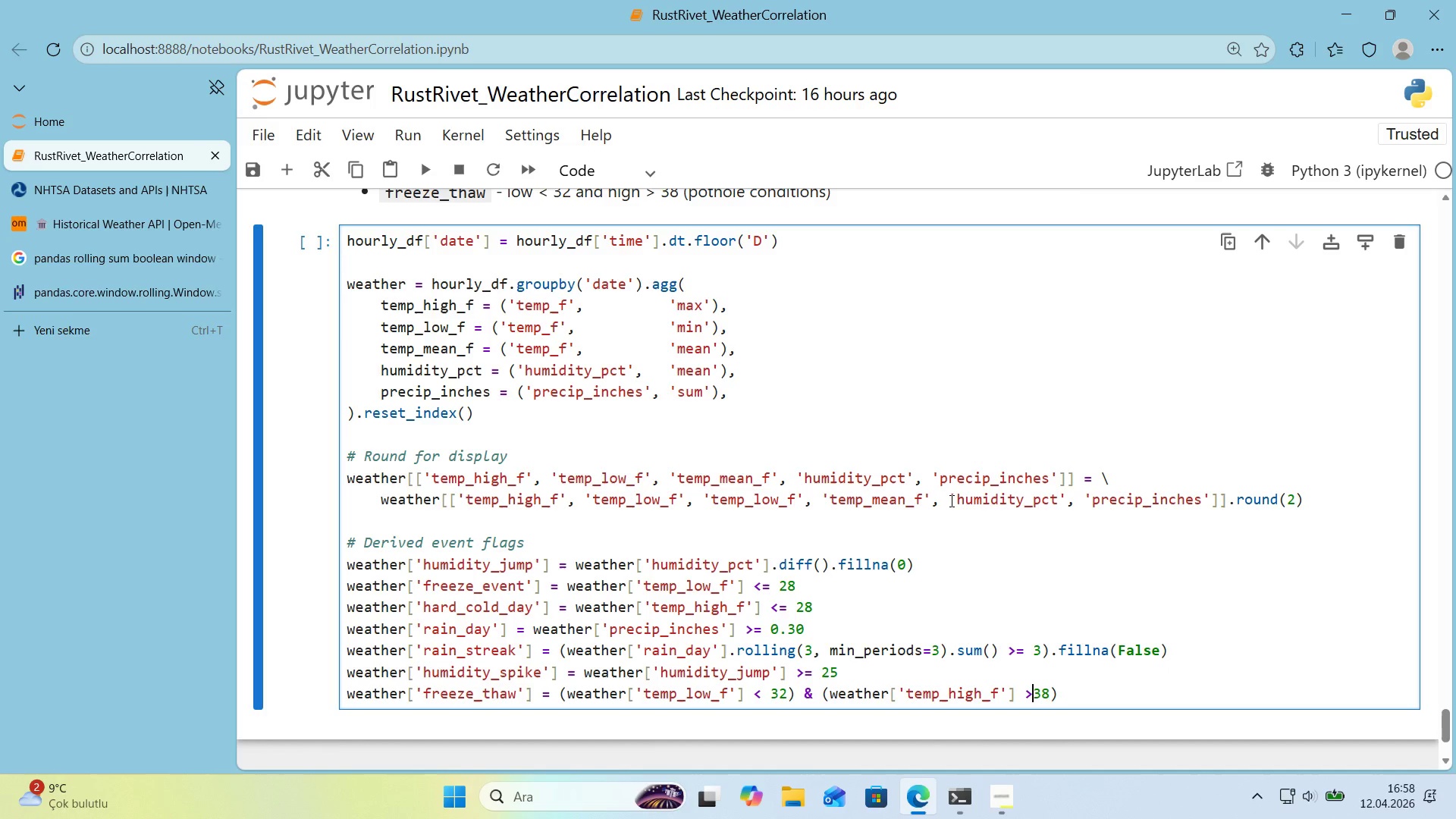 
key(Space)
 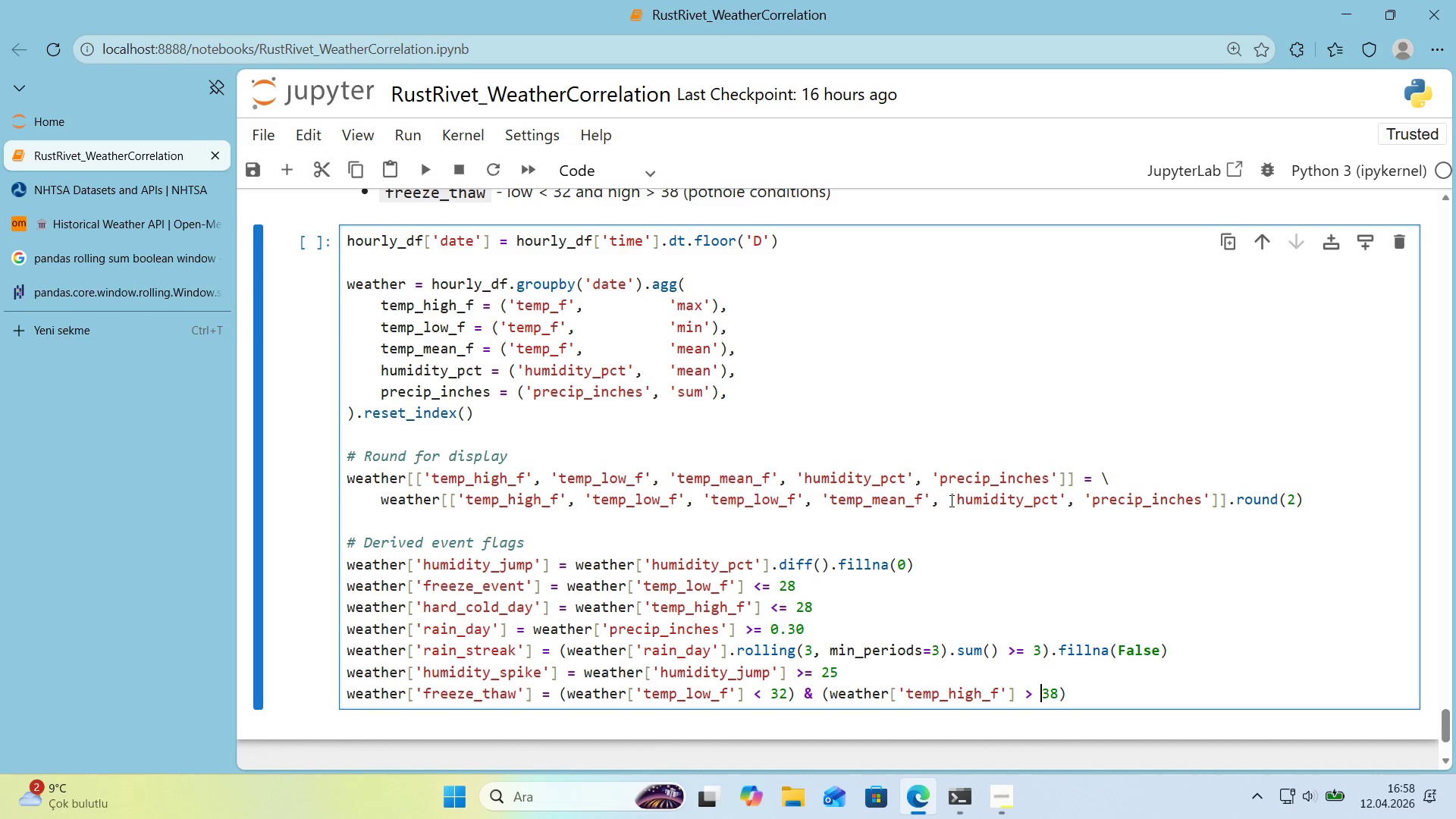 
key(ArrowRight)
 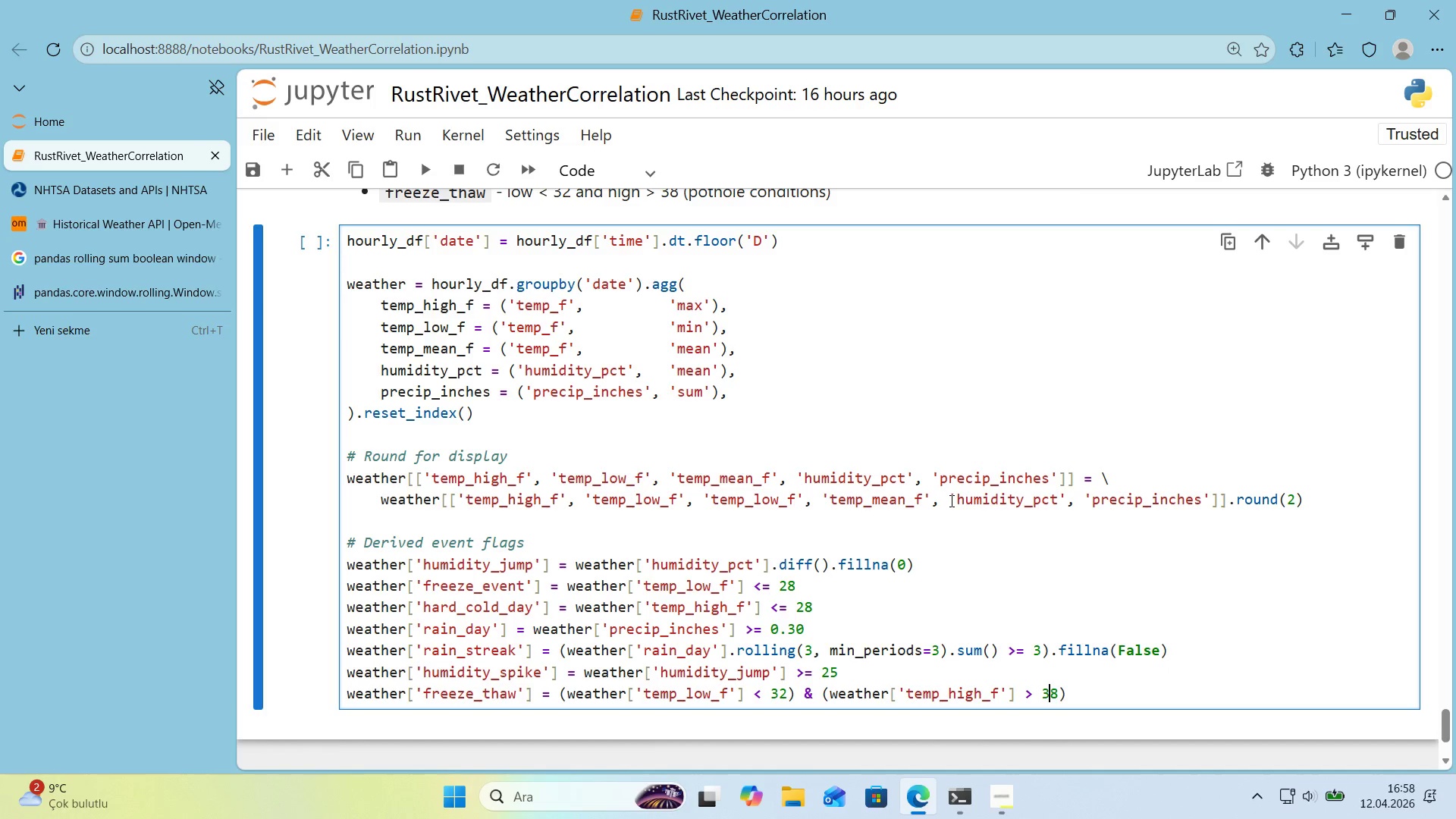 
key(ArrowRight)
 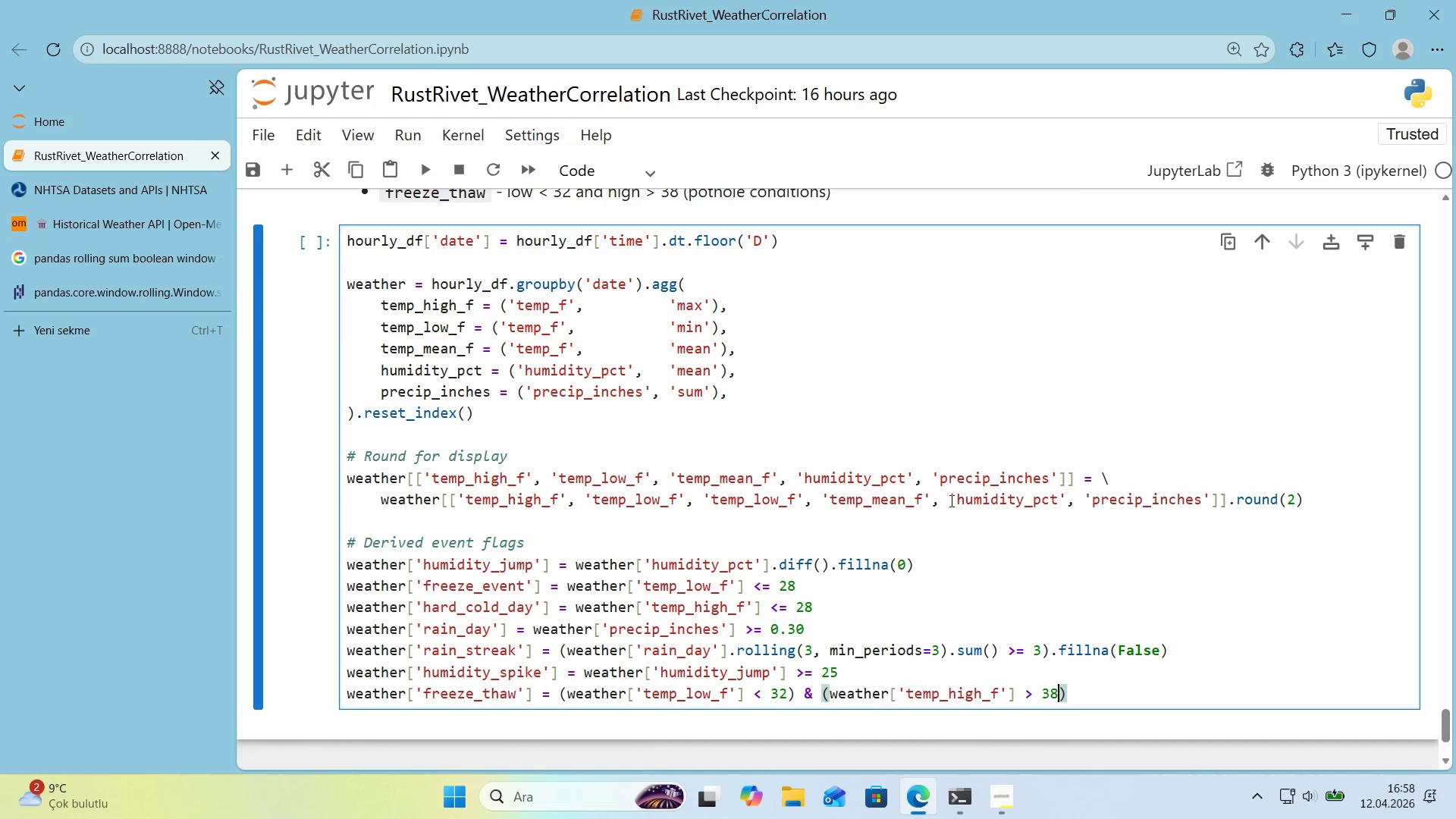 
key(ArrowRight)
 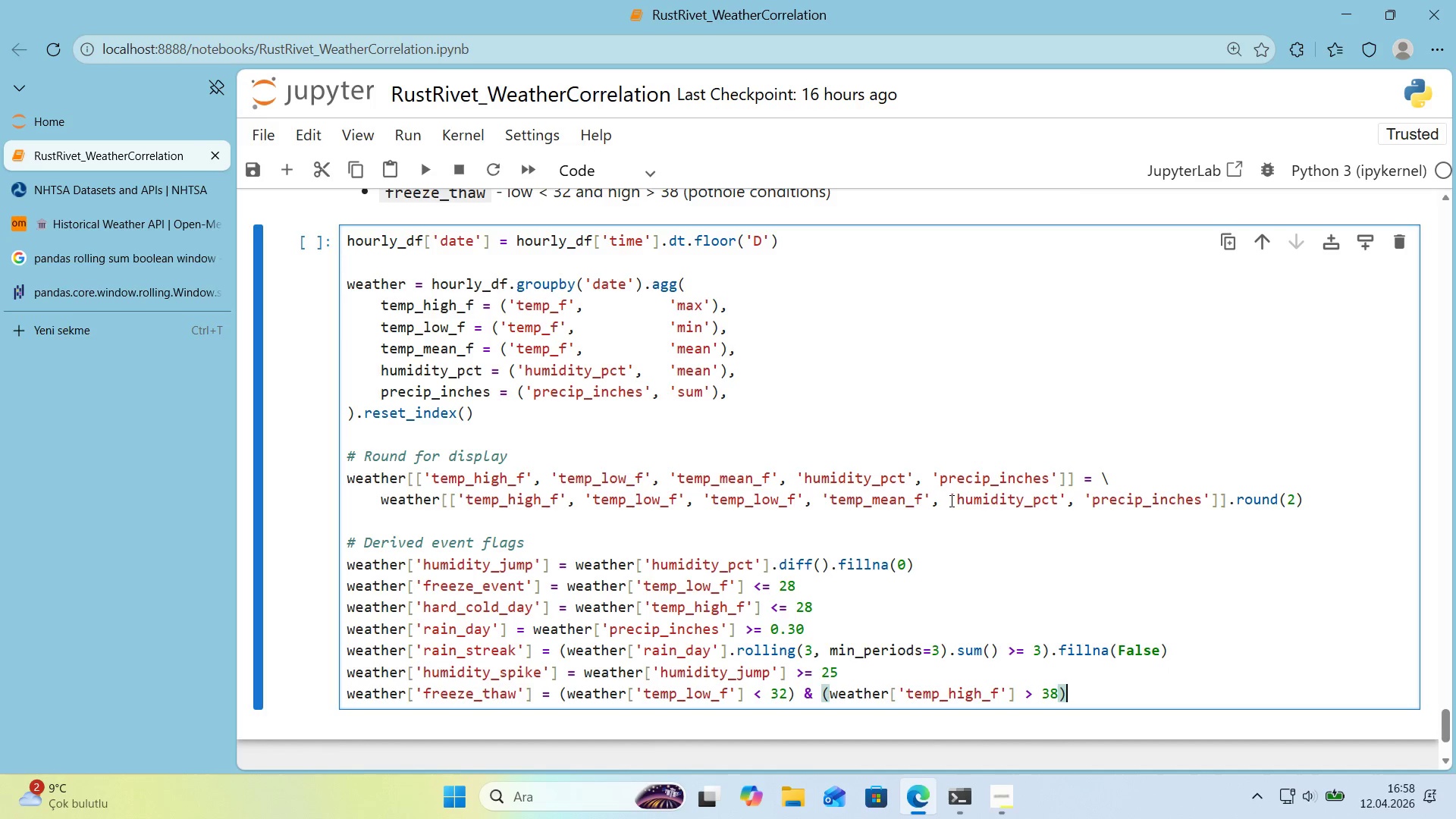 
key(Enter)
 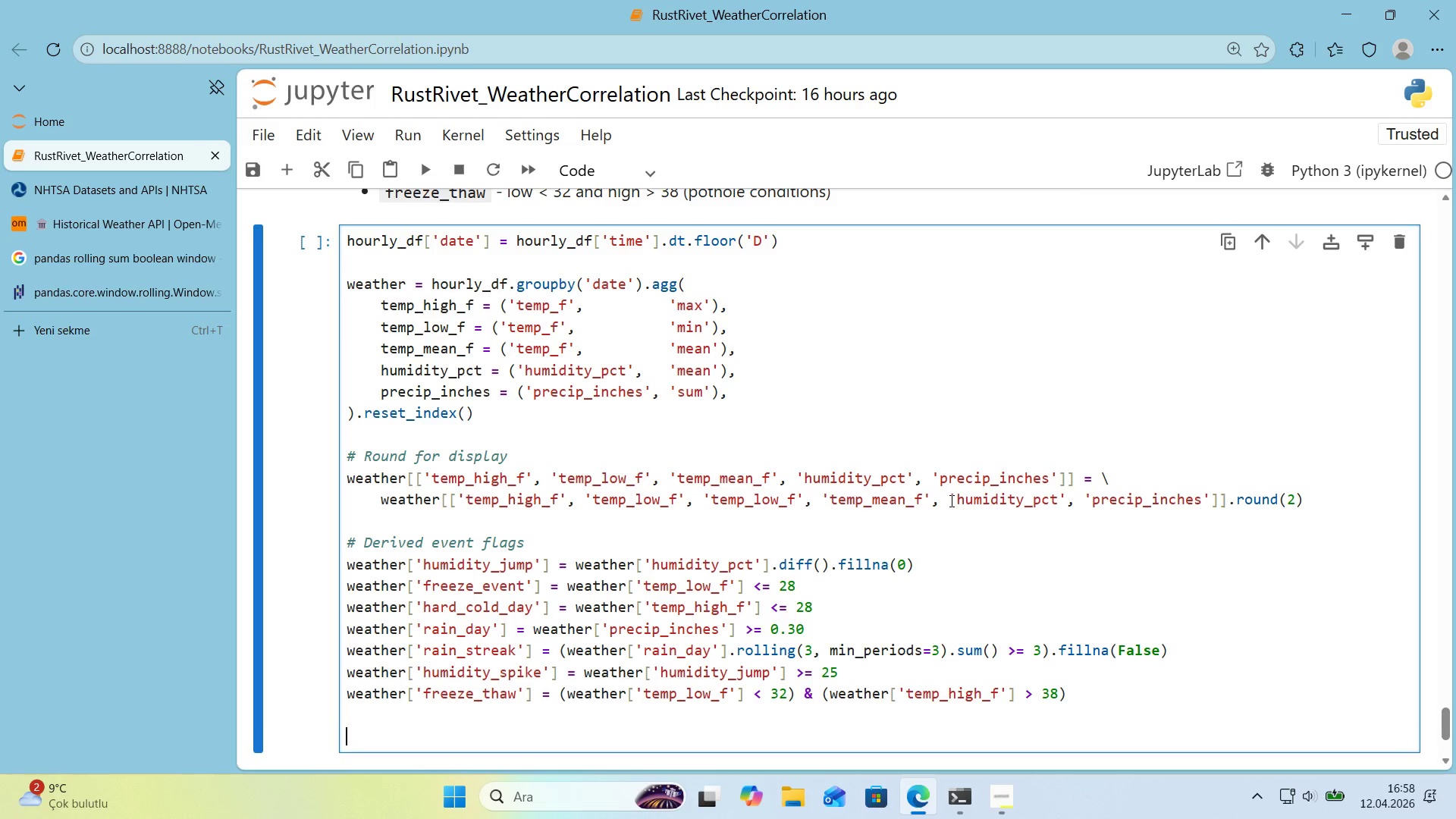 
key(Enter)
 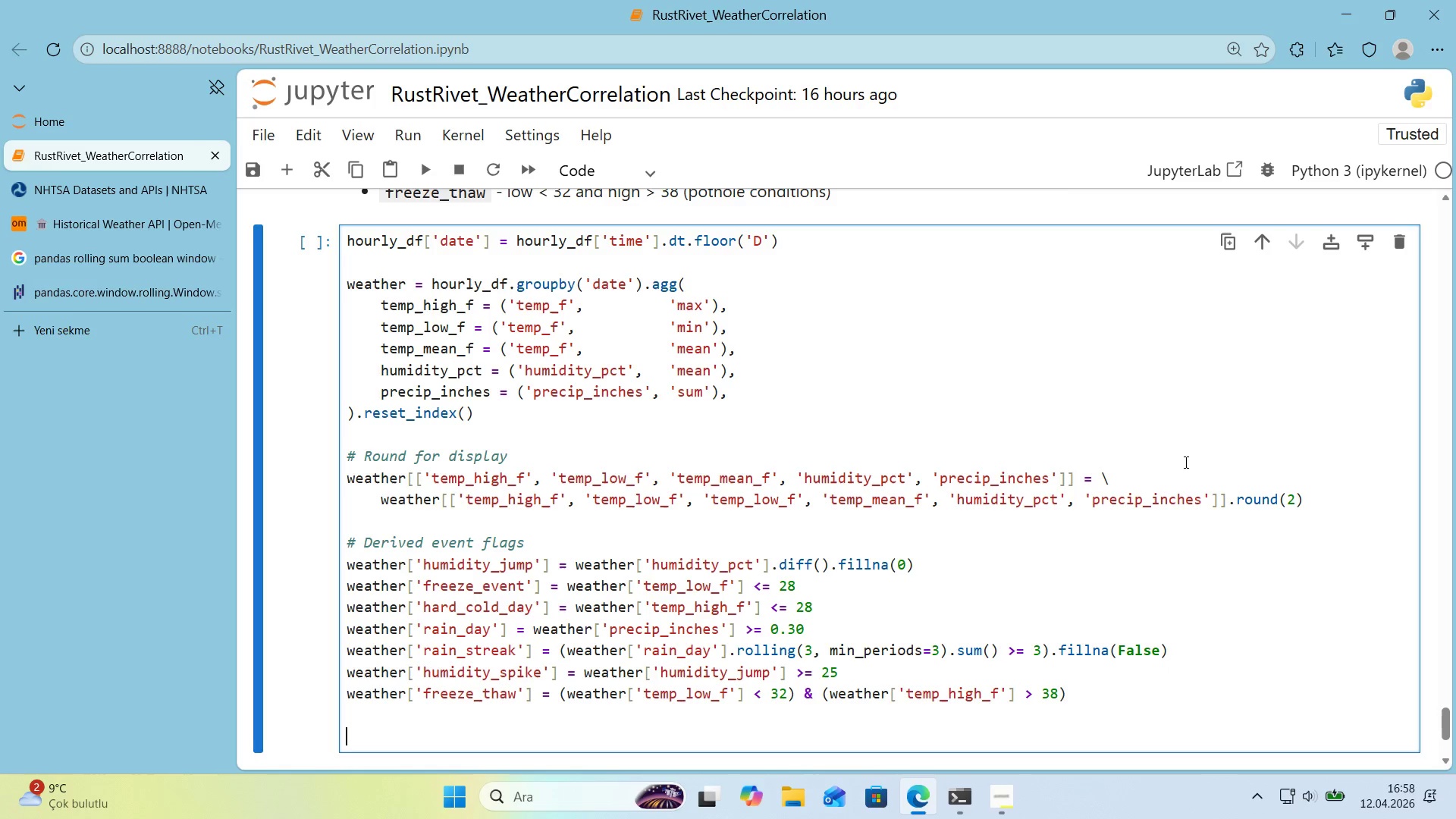 
scroll: coordinate [1185, 462], scroll_direction: down, amount: 1.0
 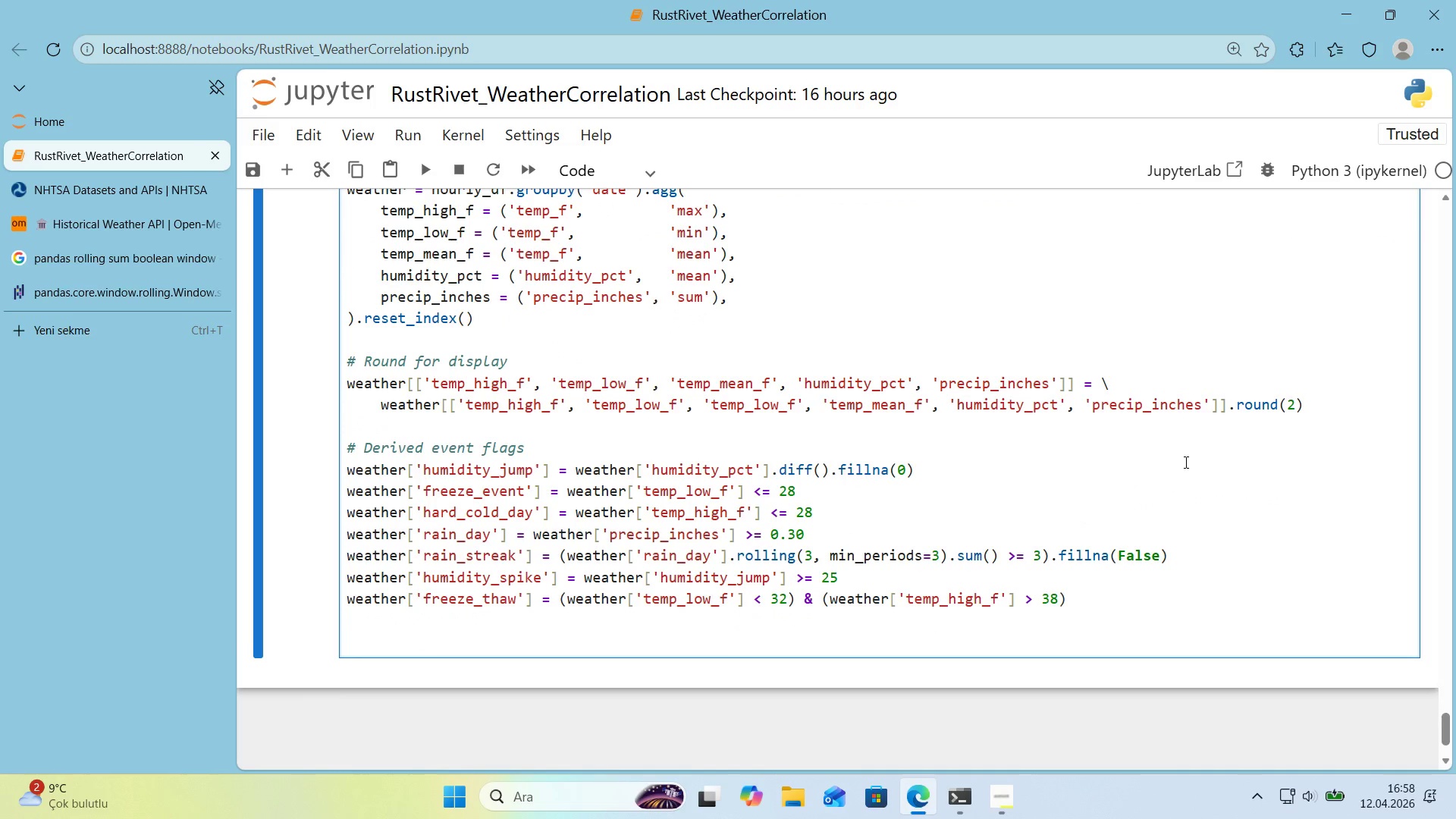 
type(pr'nt*()
 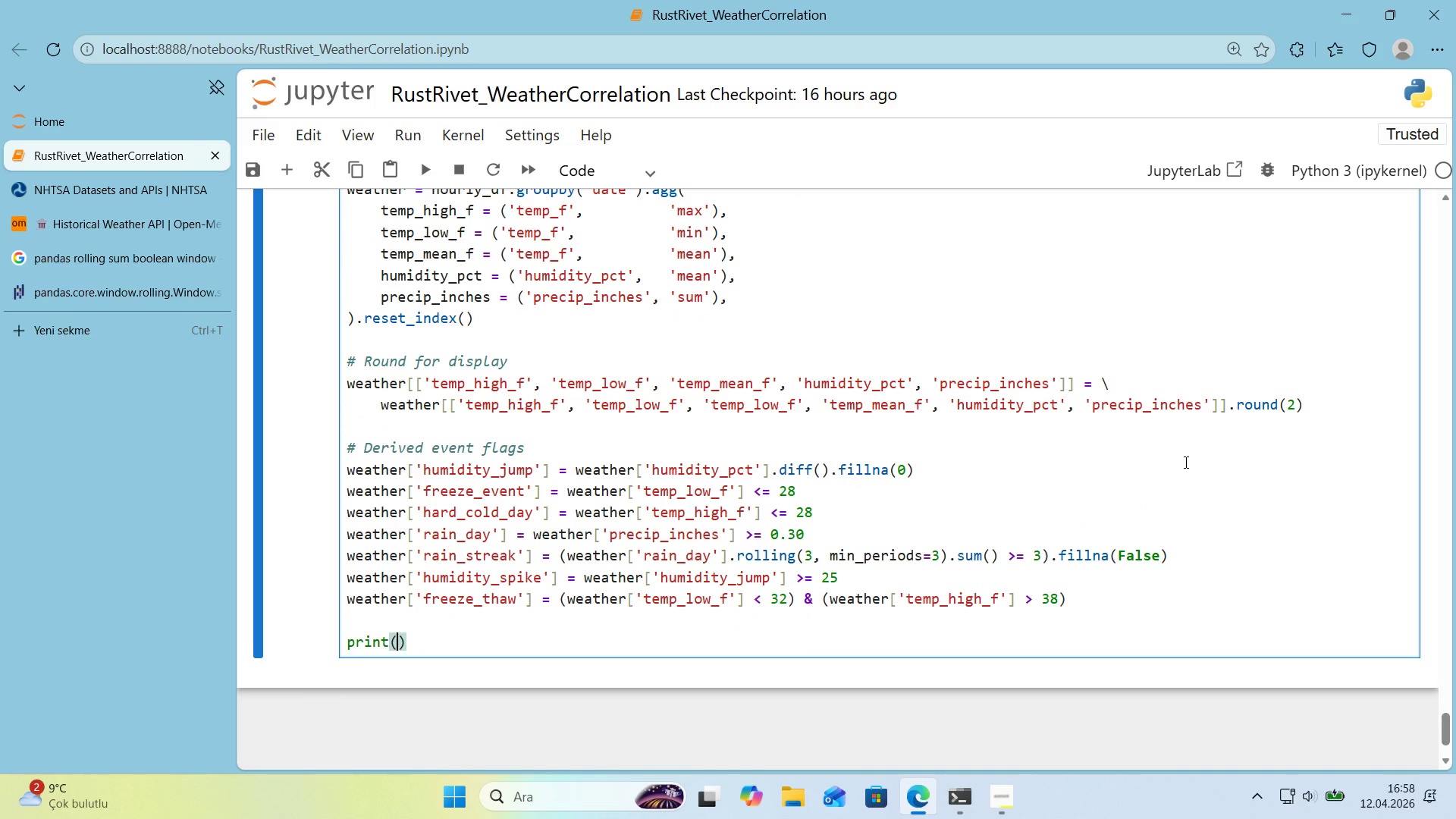 
 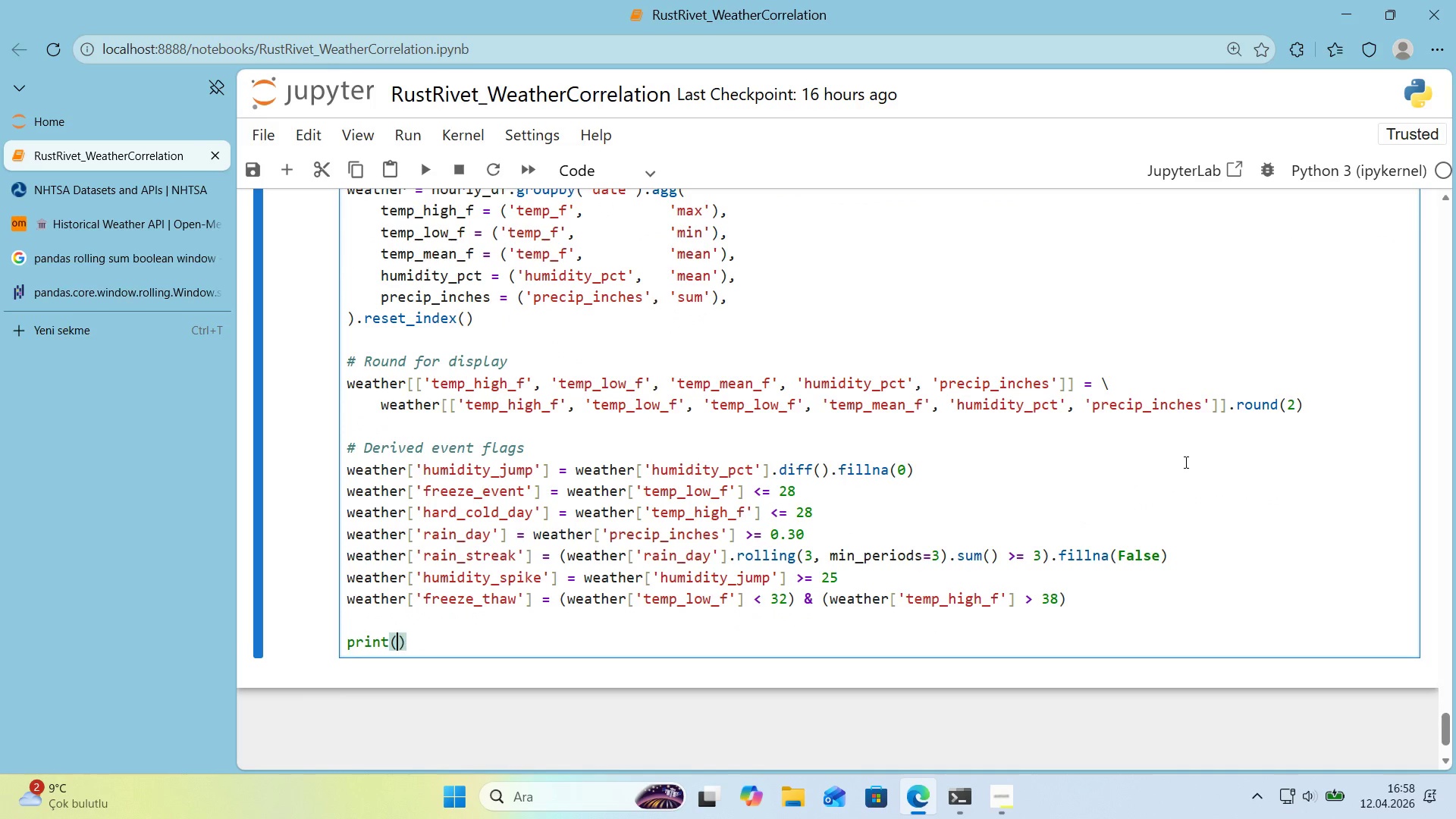 
key(ArrowLeft)
 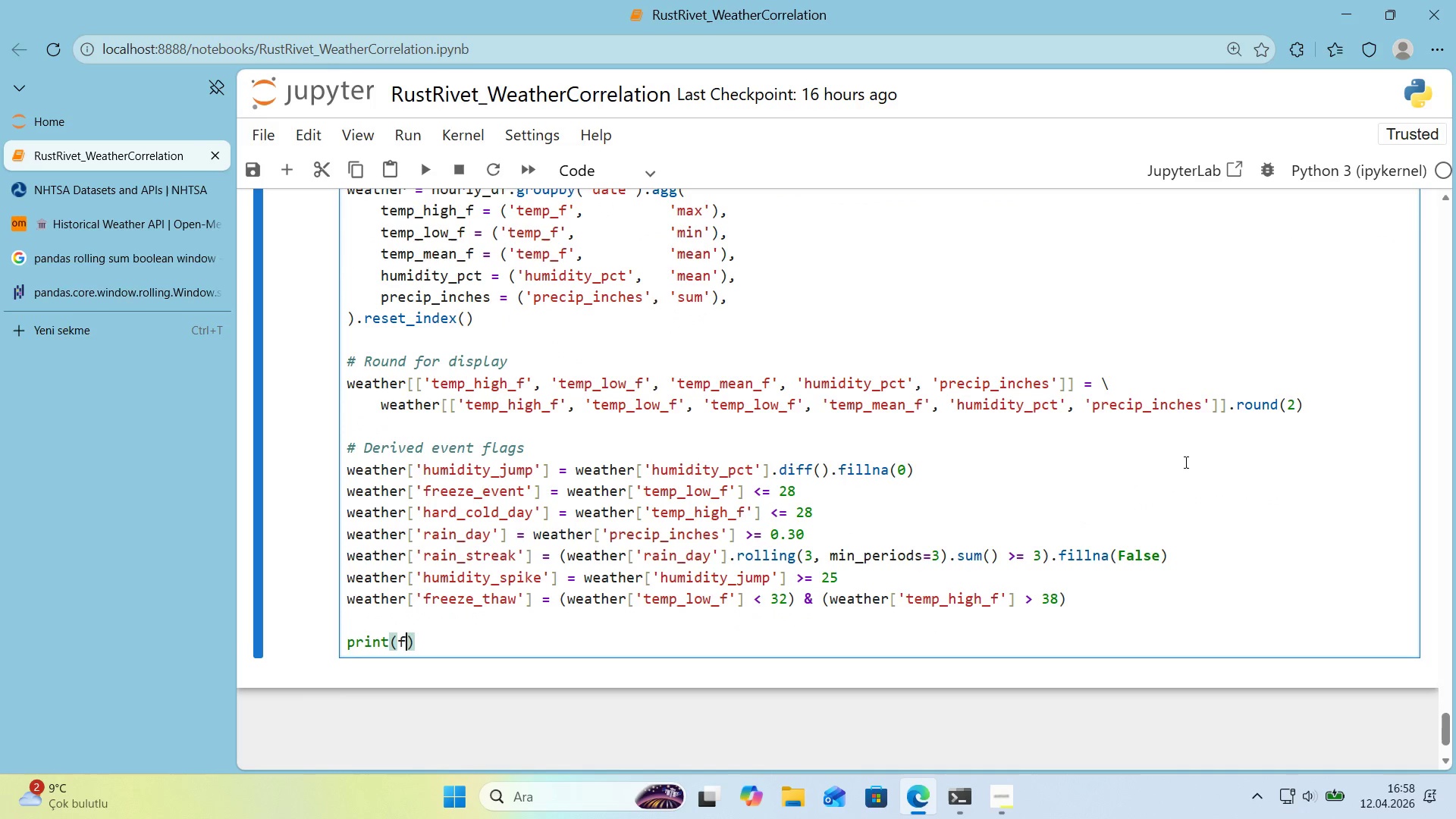 
type(f@@)
 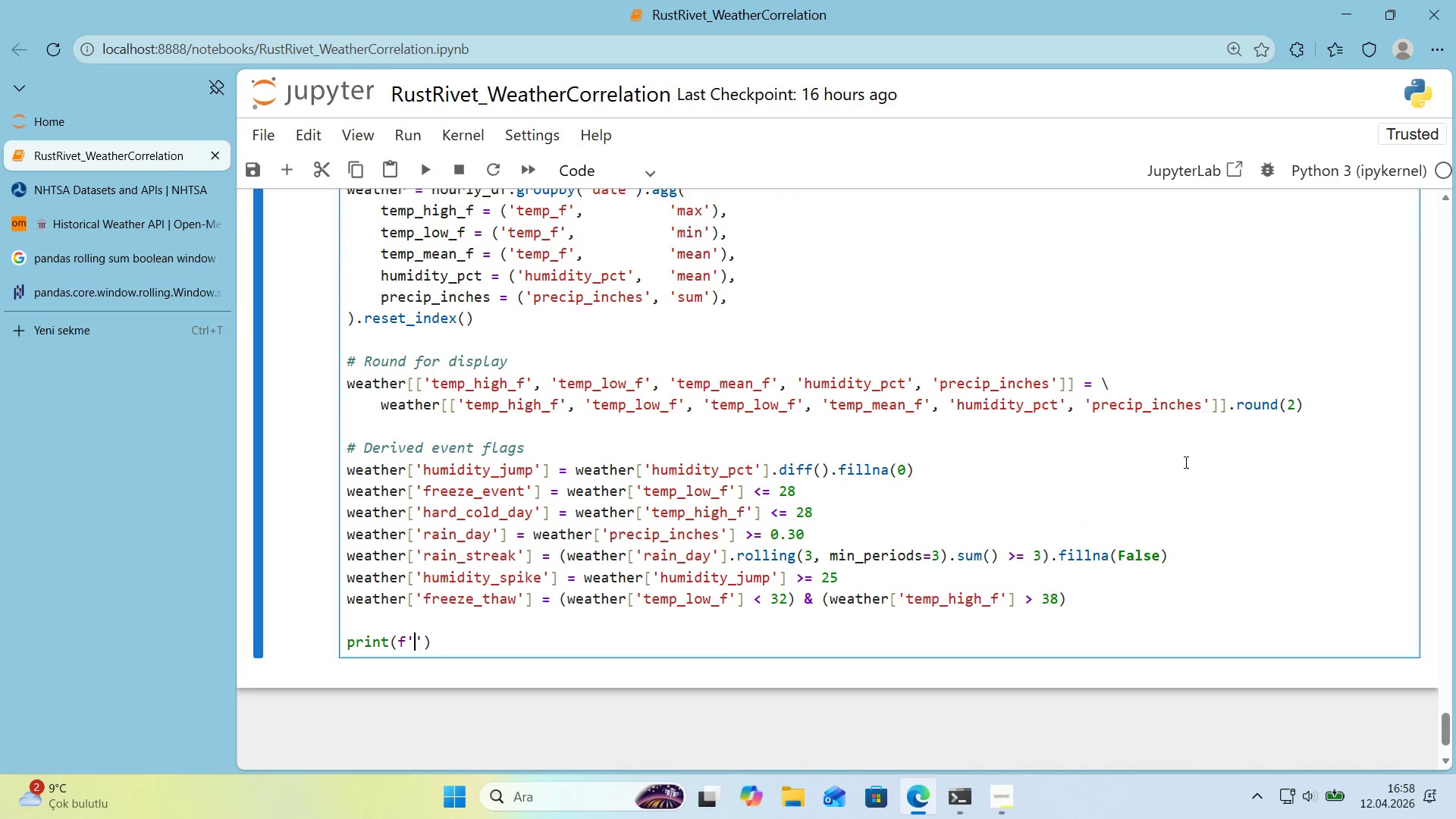 
 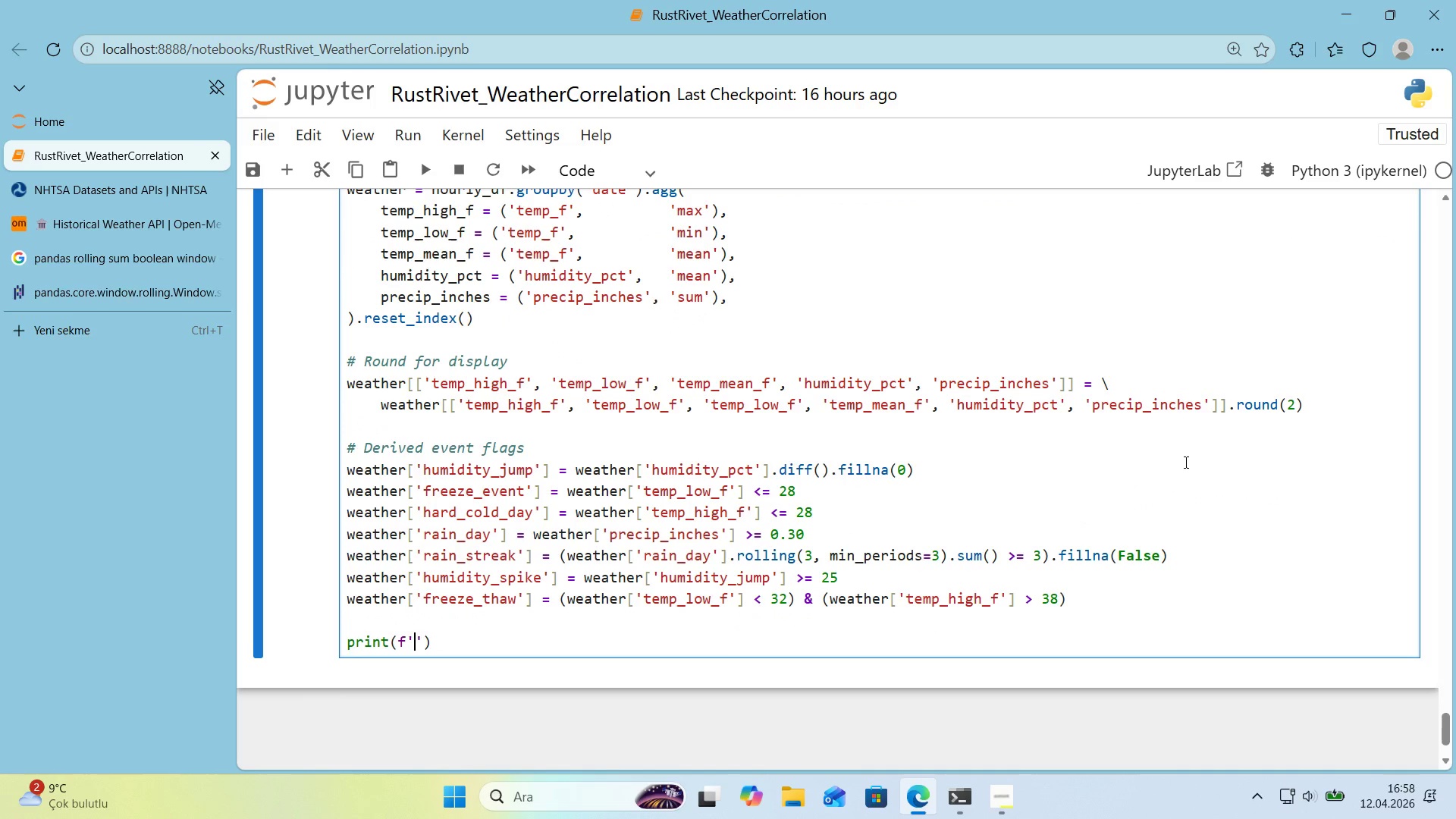 
key(ArrowLeft)
 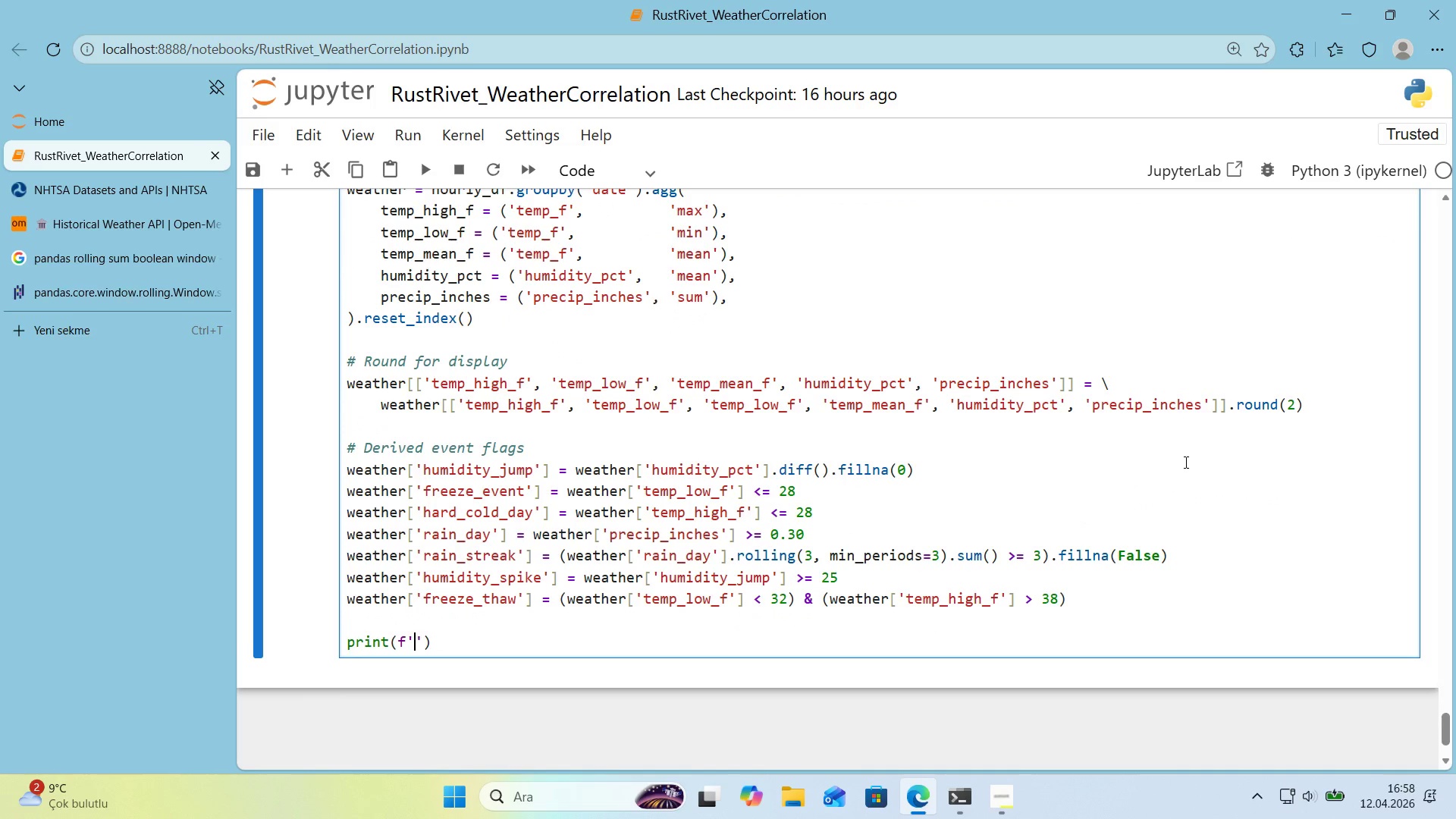 
type(Weather da'ly rowws>)
key(Backspace)
key(Backspace)
key(Backspace)
type(s>)
 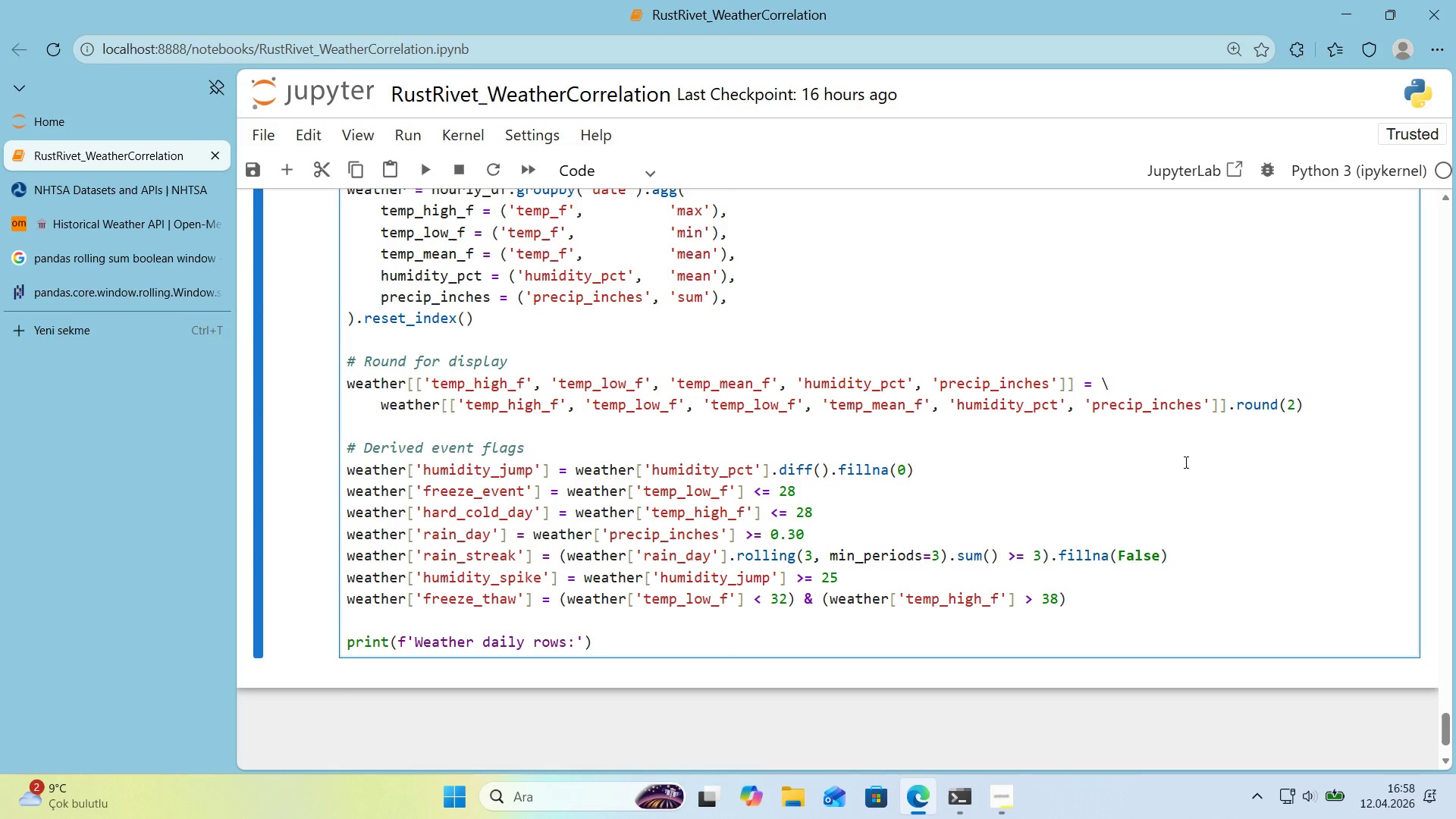 
key(ArrowRight)
 